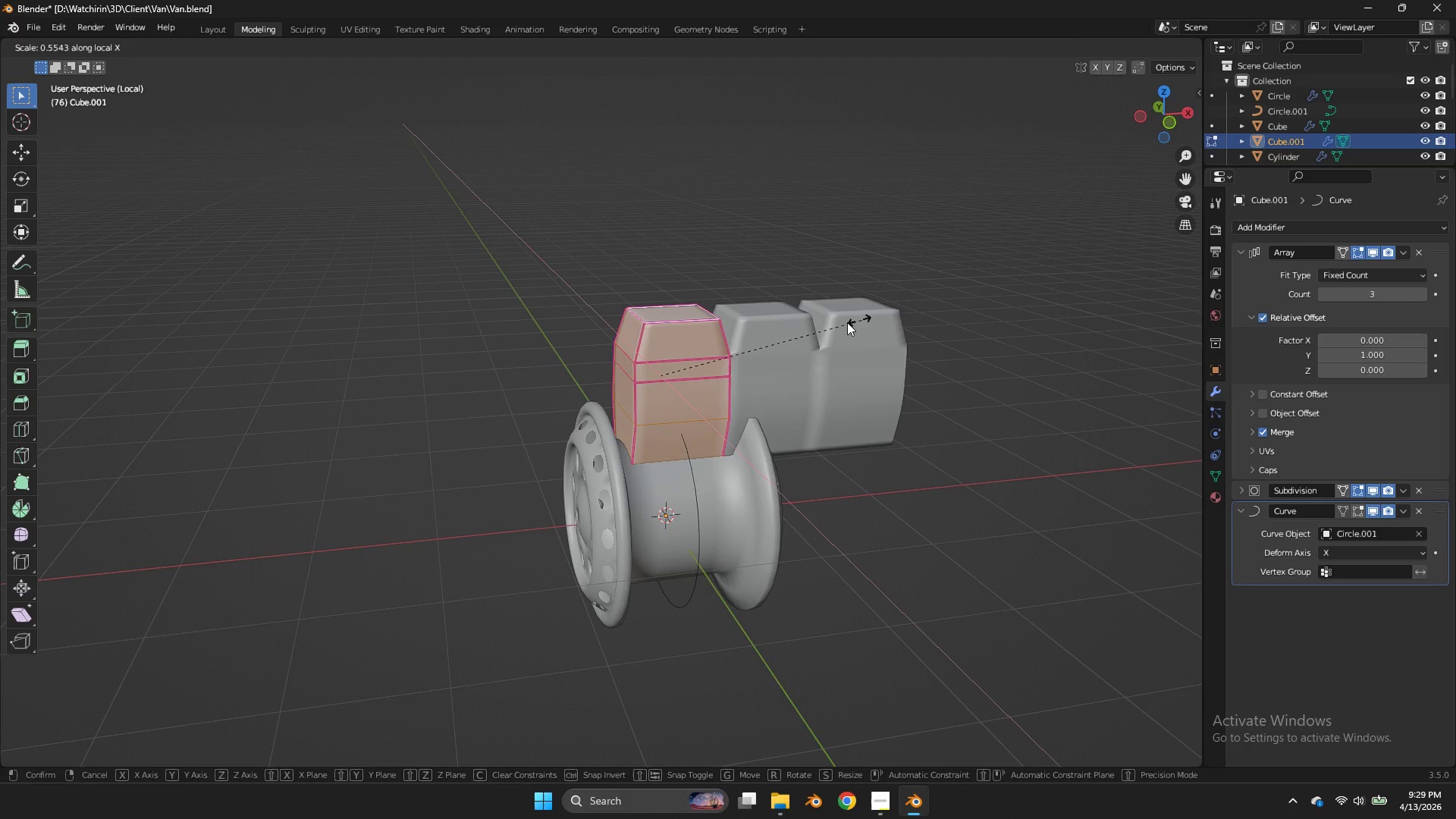 
right_click([828, 328])
 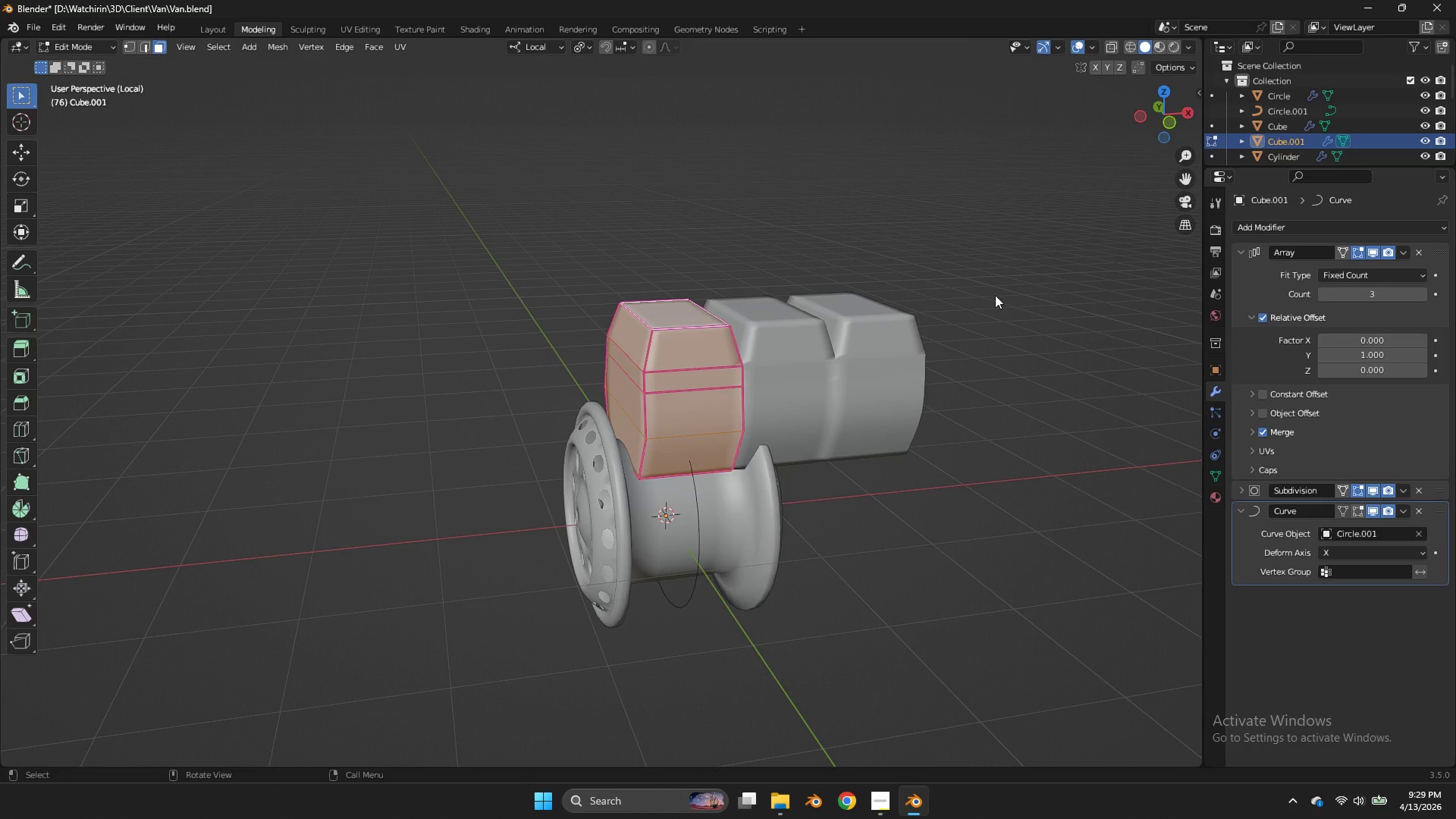 
key(Tab)
type(sx)
 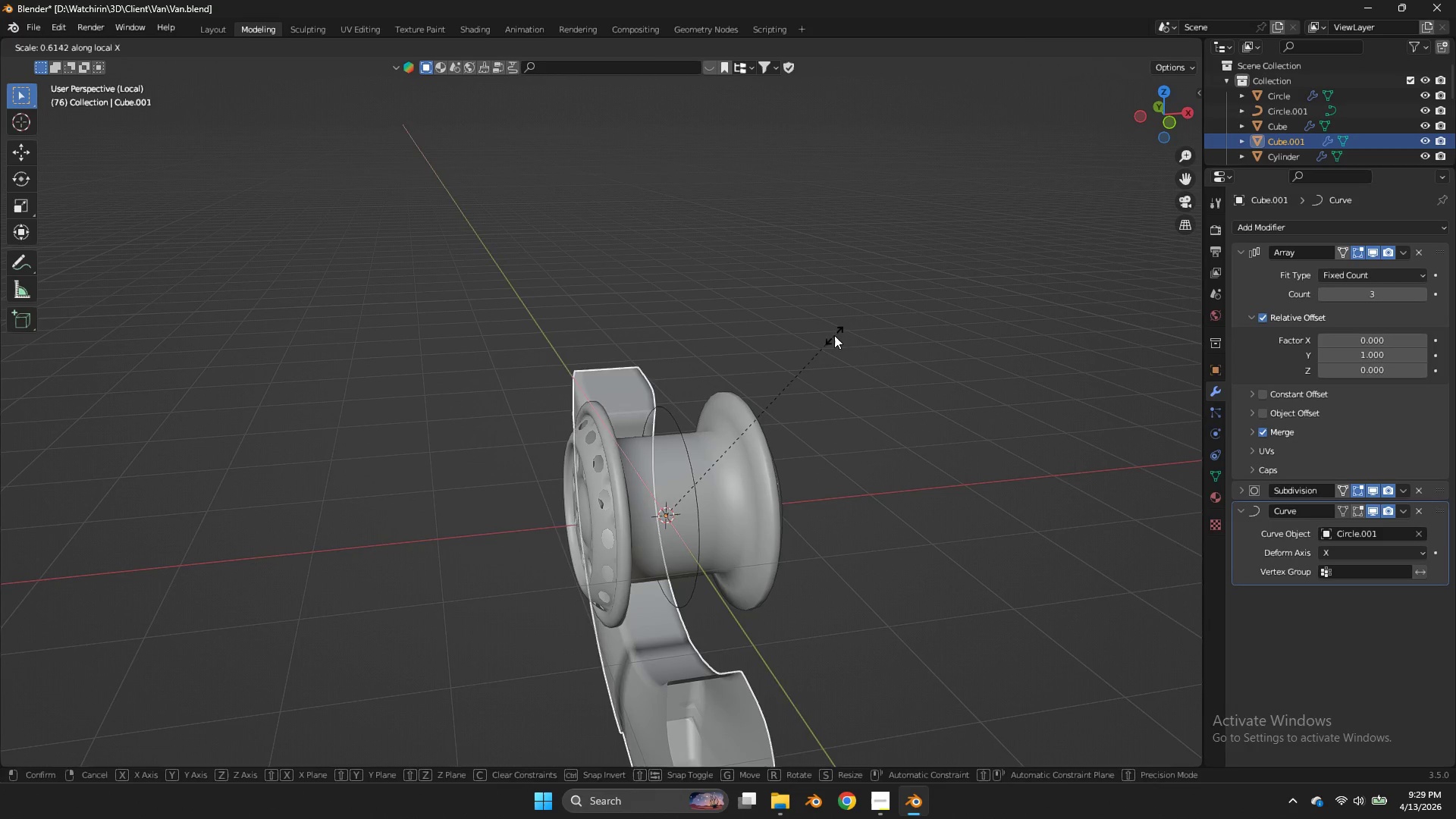 
right_click([834, 335])
 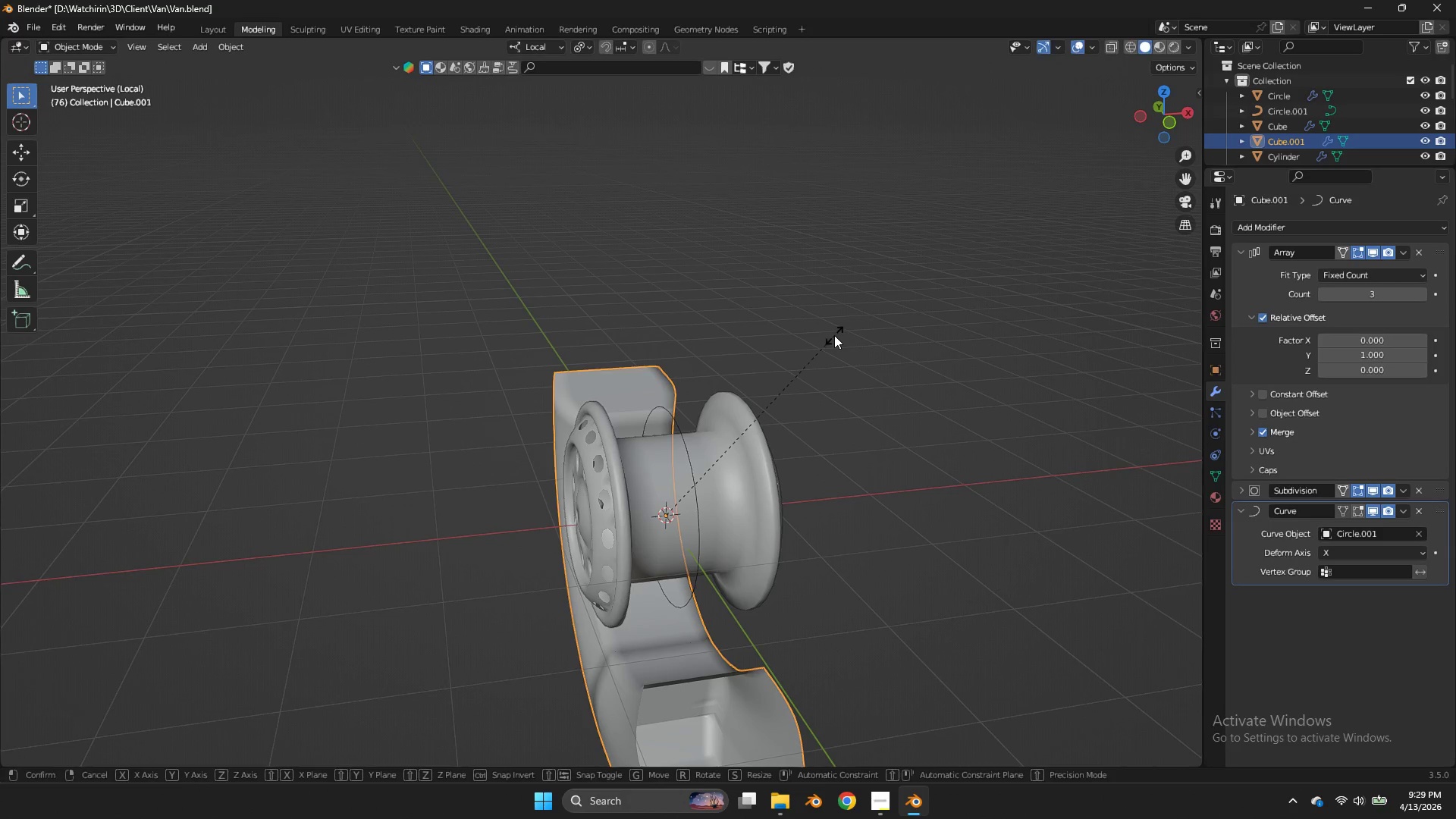 
key(S)
 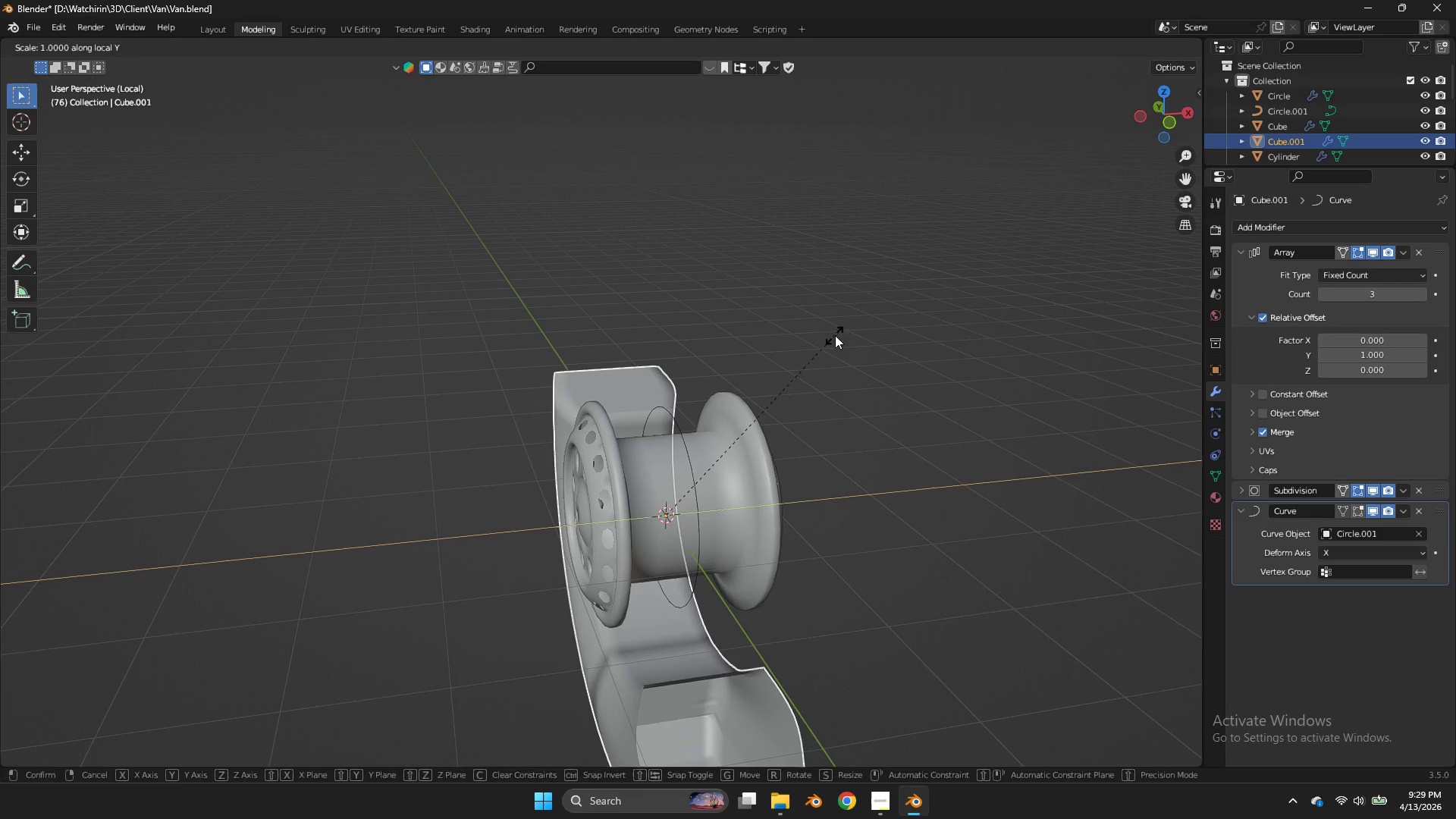 
key(Y)
 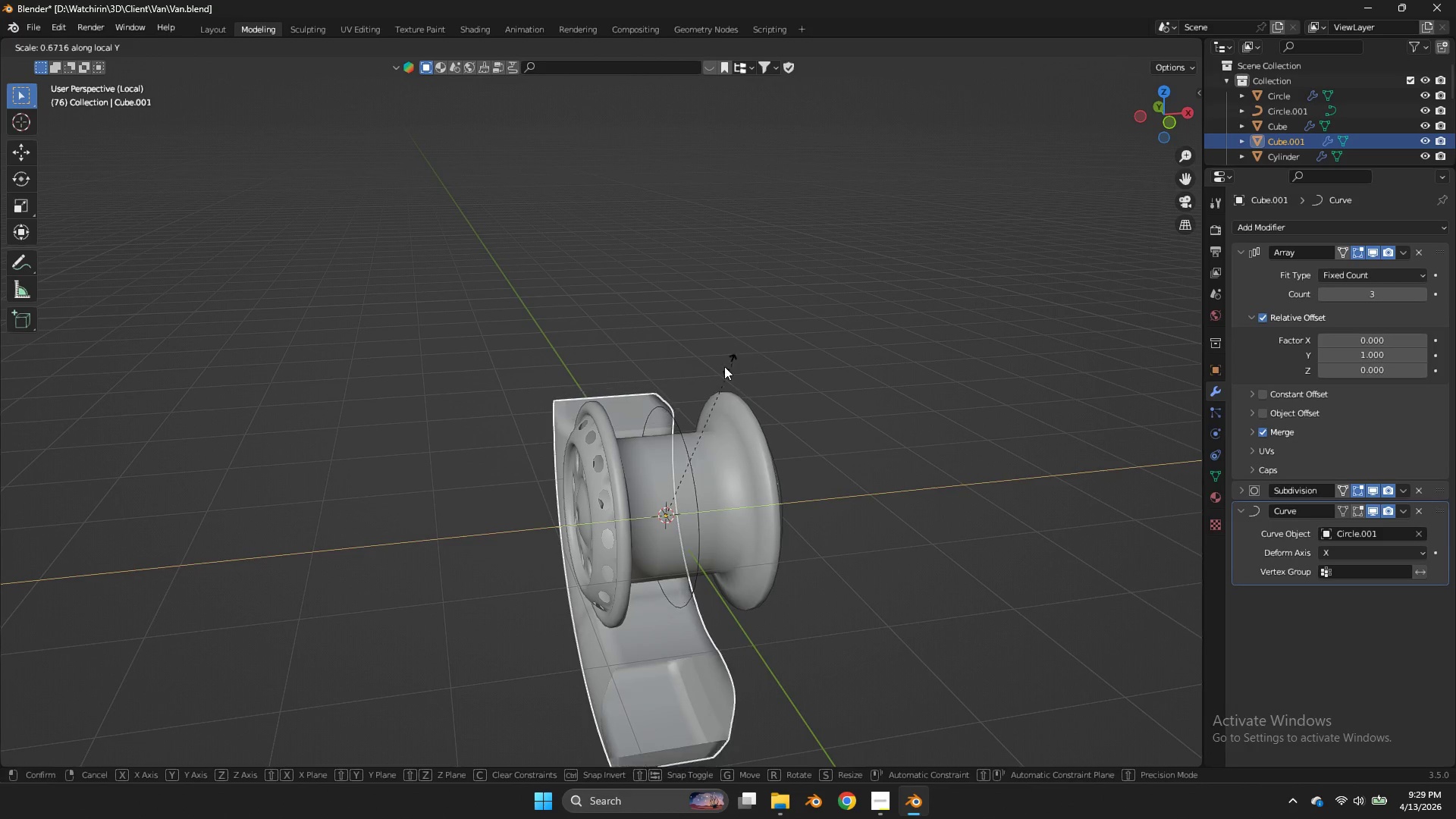 
left_click_drag(start_coordinate=[697, 380], to_coordinate=[709, 370])
 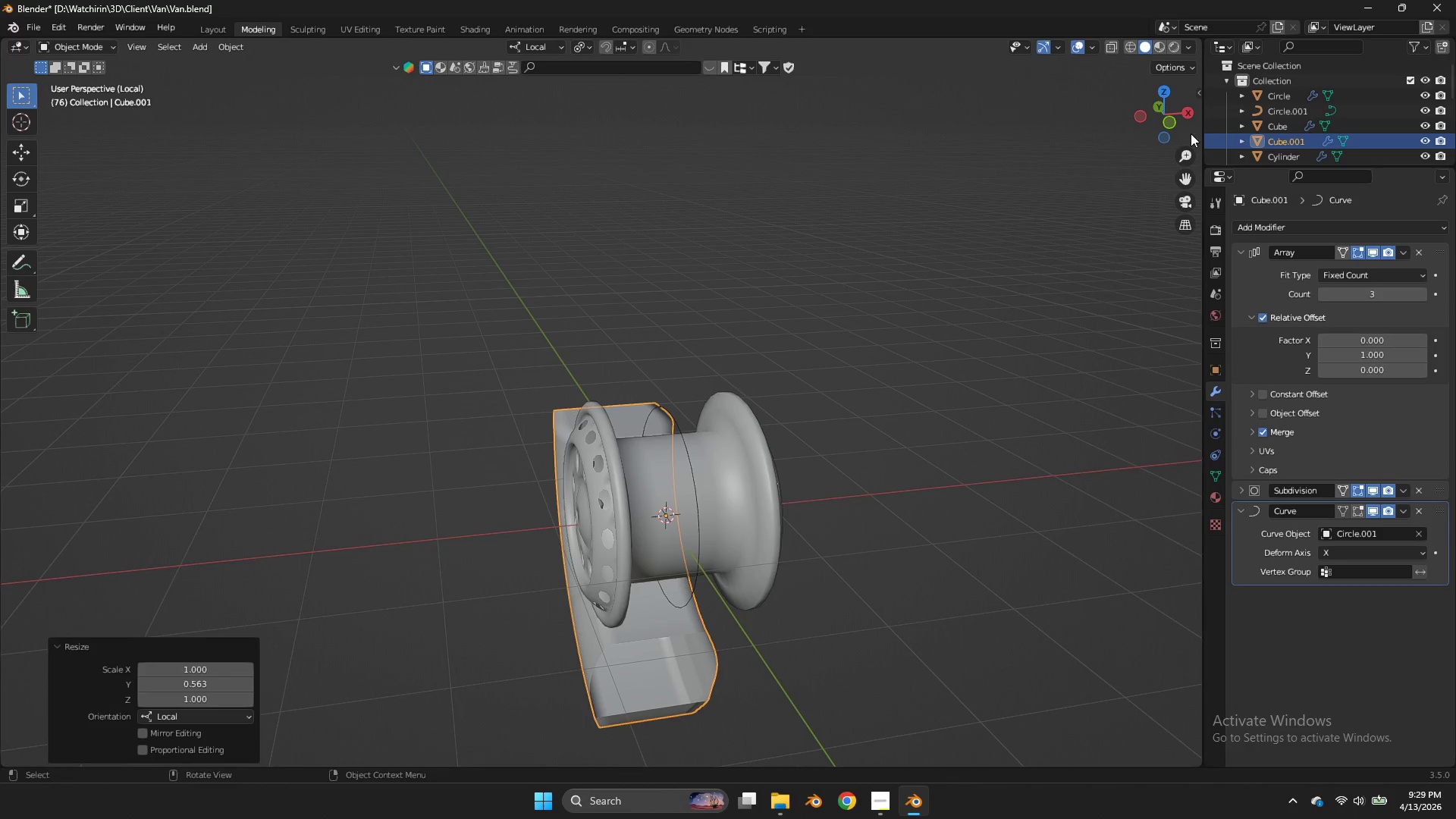 
left_click_drag(start_coordinate=[1191, 133], to_coordinate=[1227, 111])
 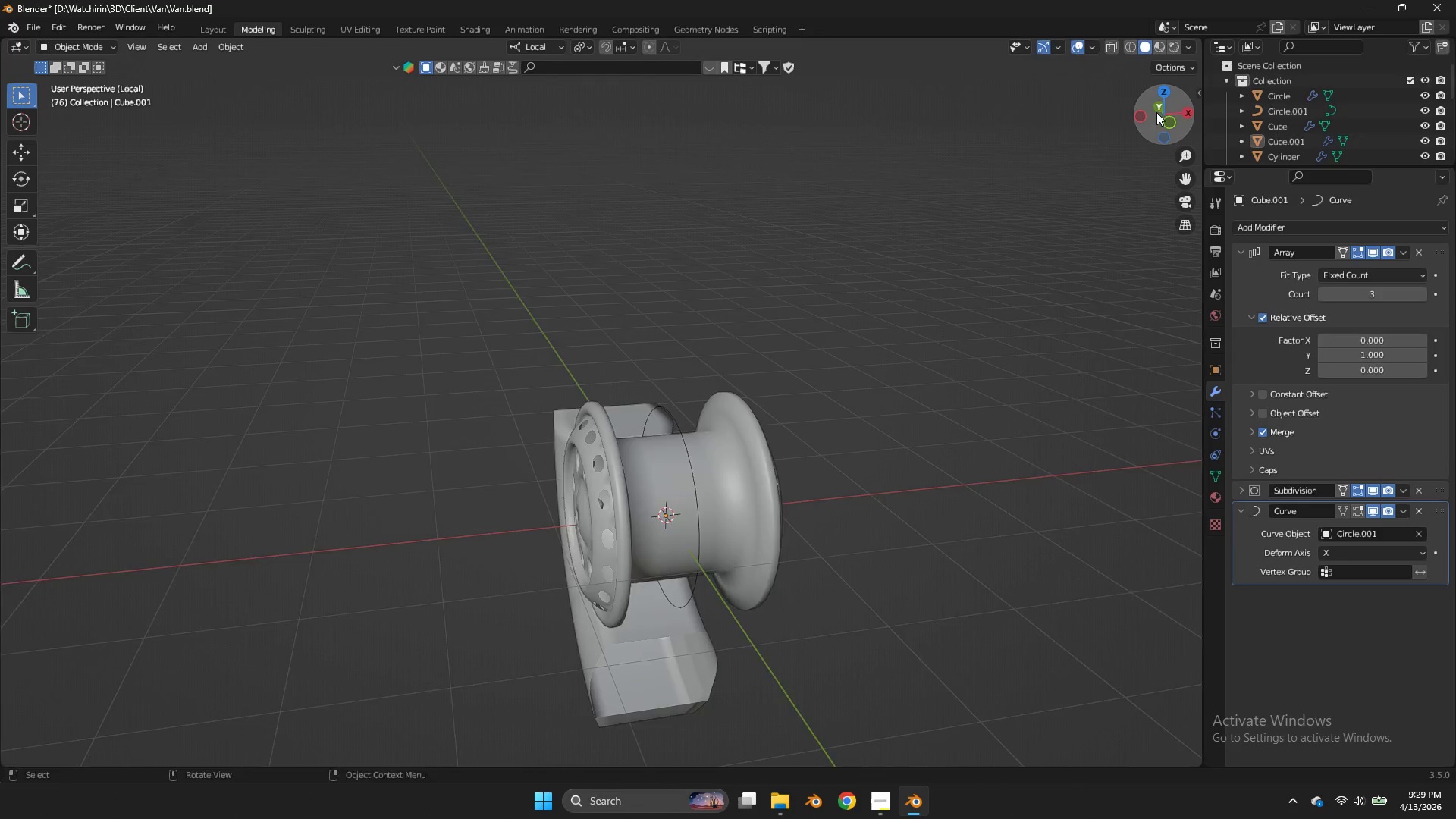 
left_click_drag(start_coordinate=[1156, 112], to_coordinate=[92, 77])
 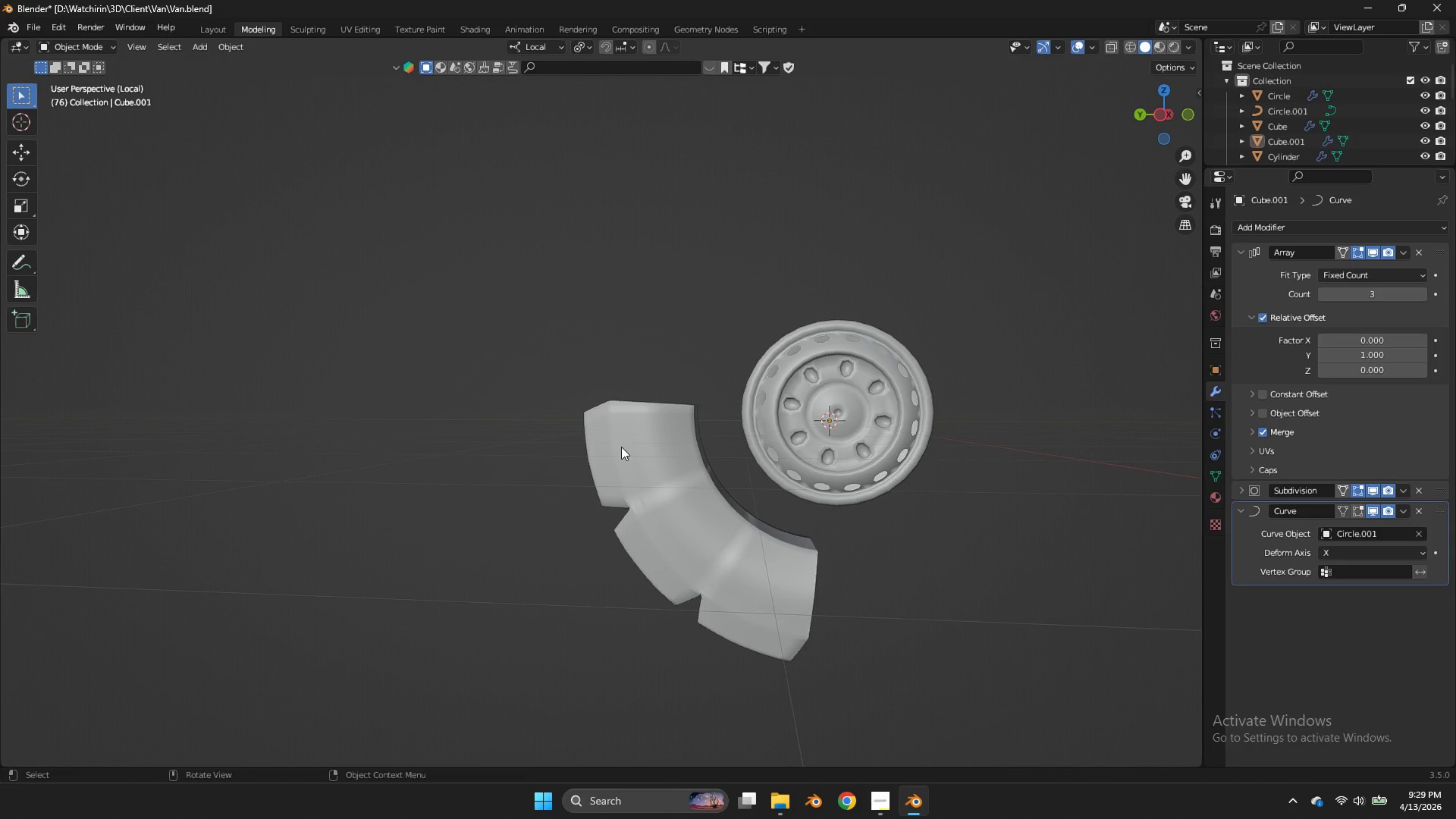 
left_click([619, 447])
 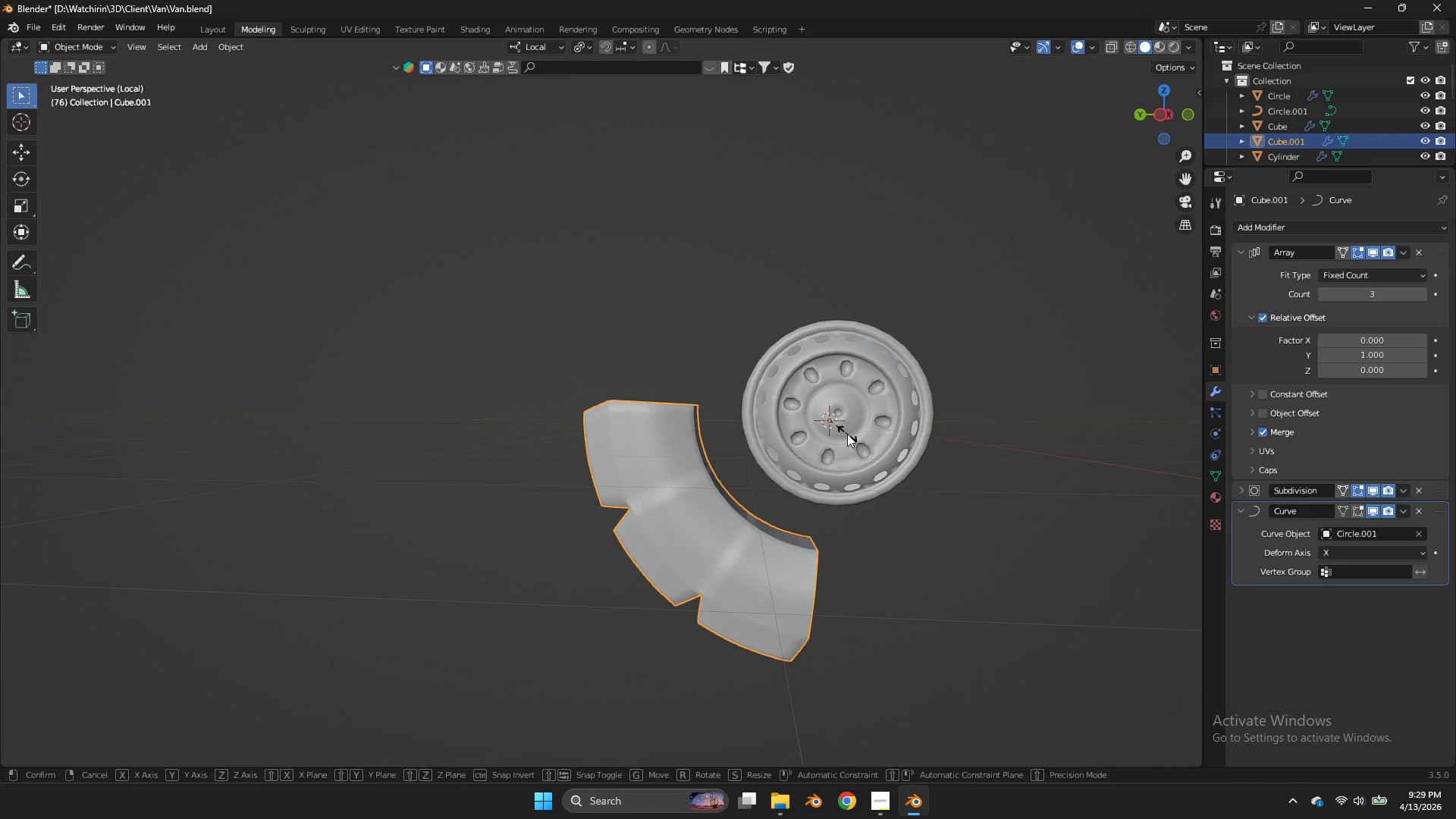 
type(sy)
 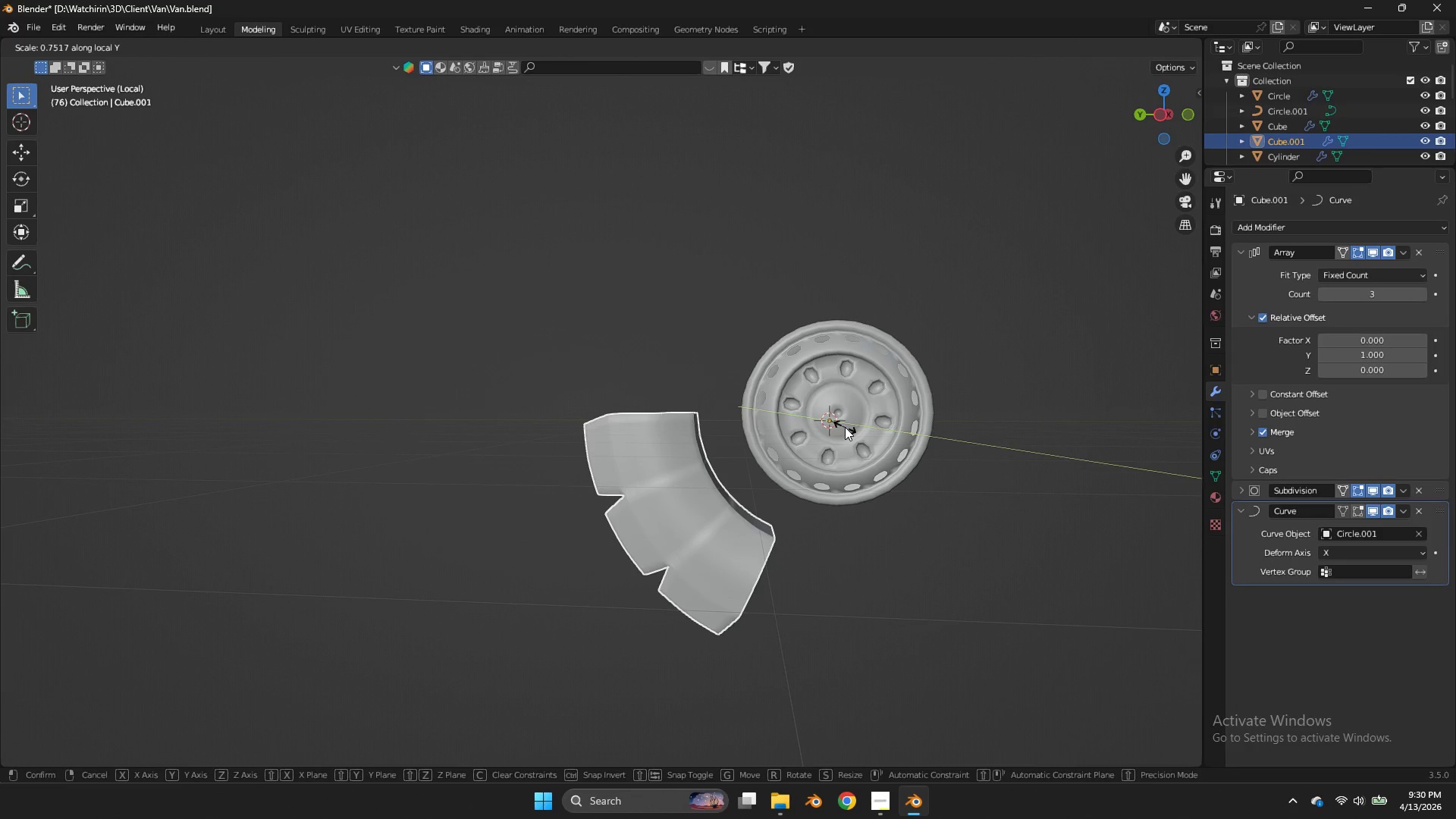 
hold_key(key=ShiftLeft, duration=1.59)
 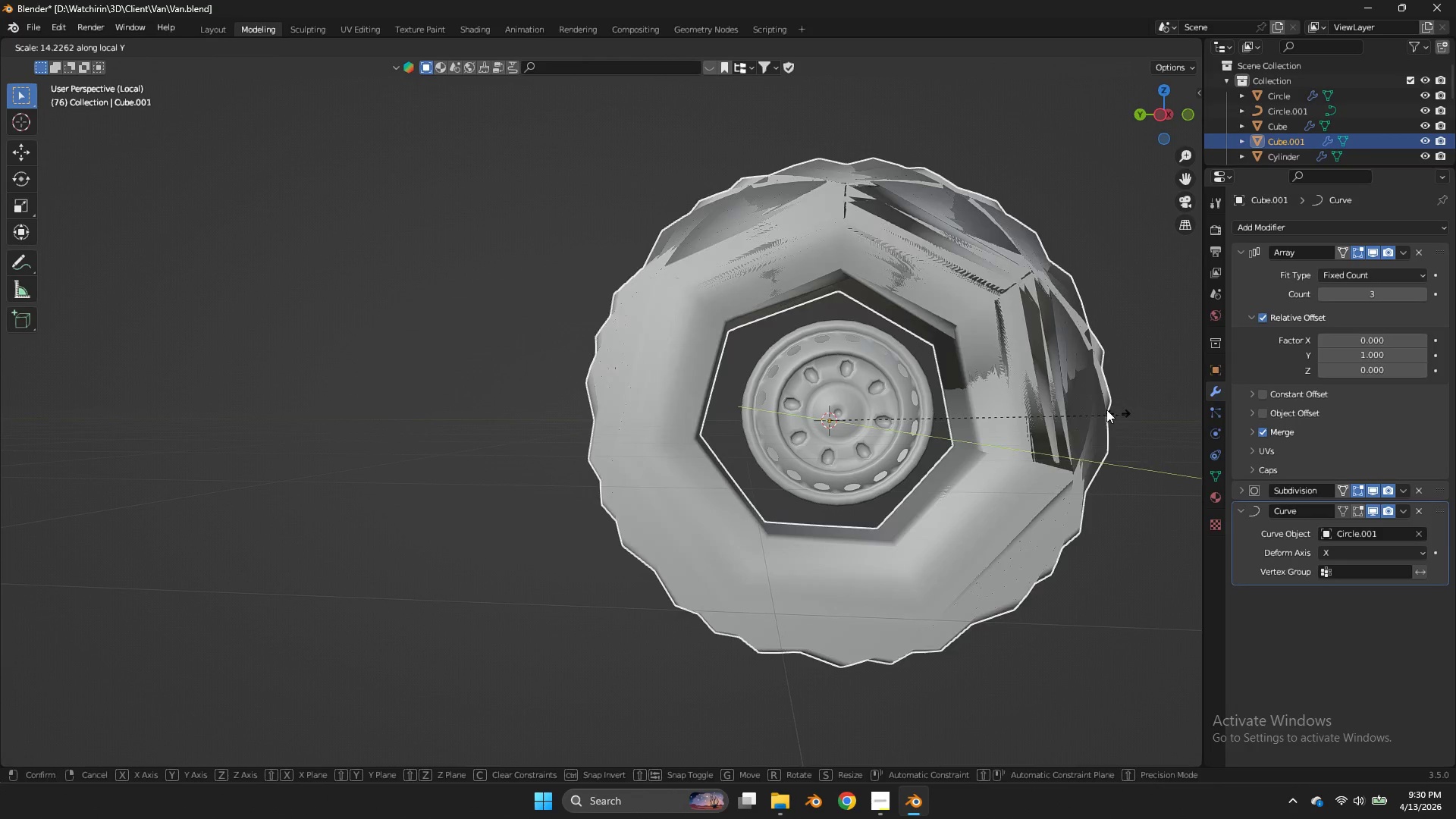 
right_click([1102, 408])
 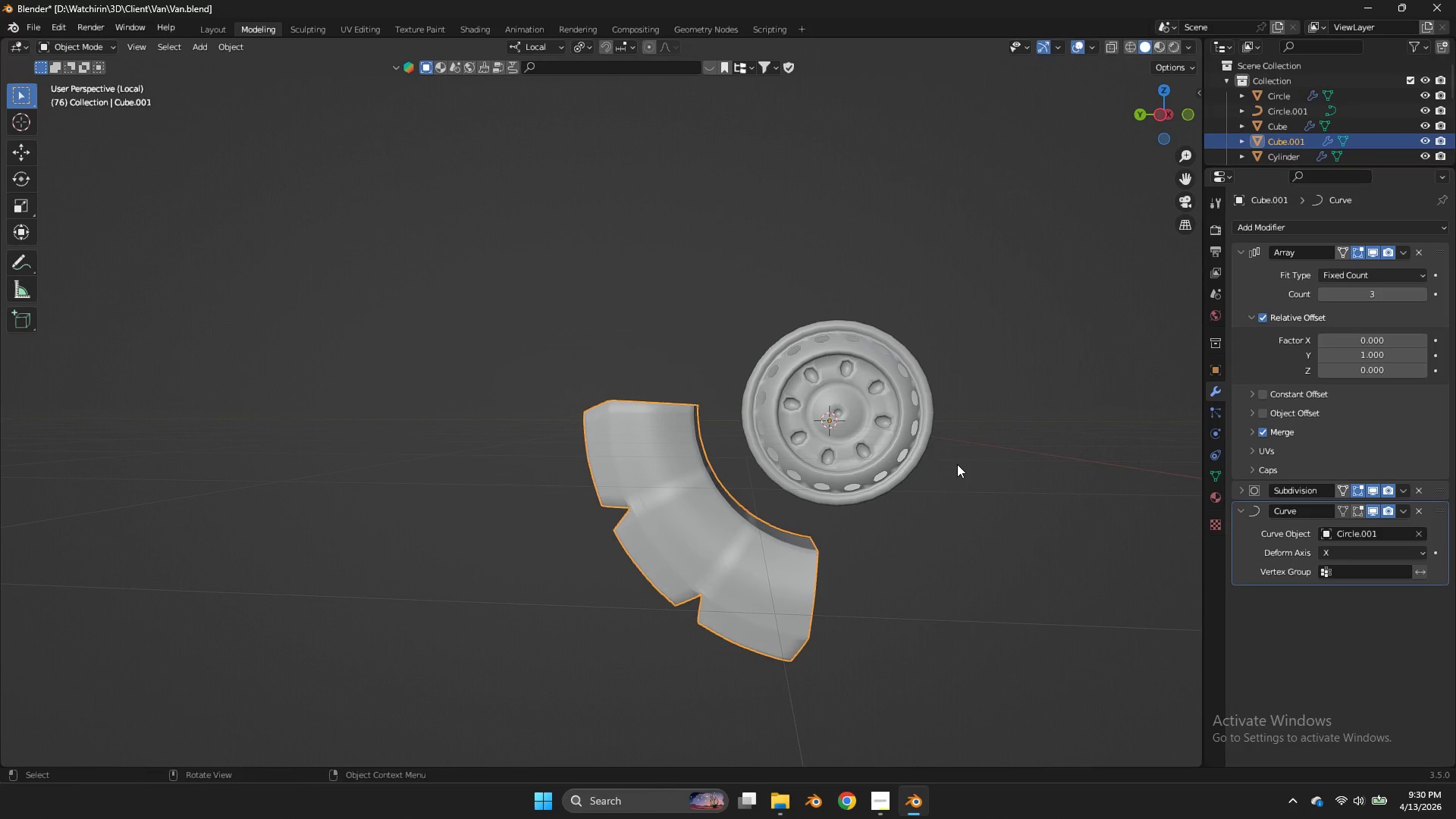 
type(sy)
 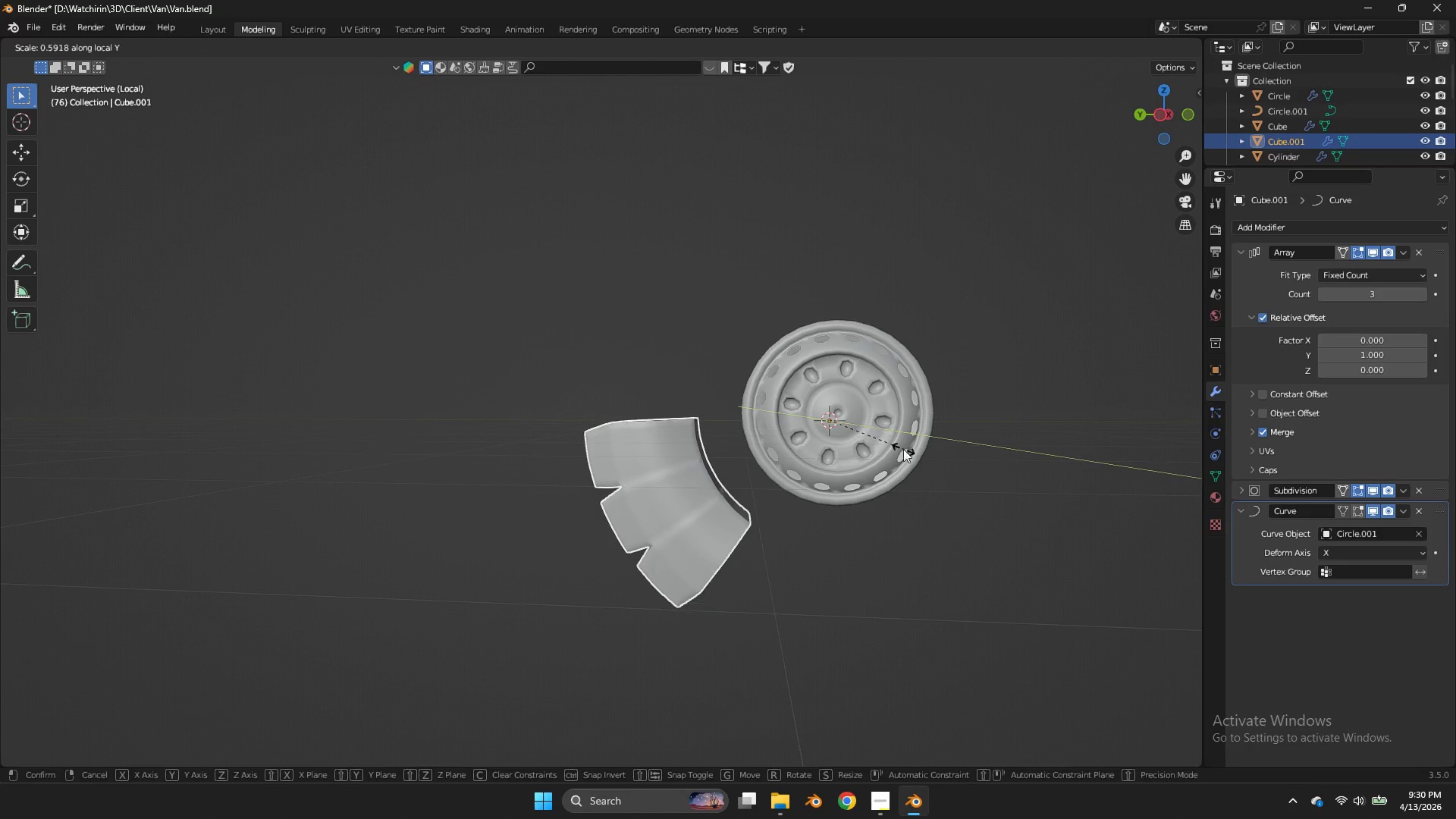 
hold_key(key=ShiftLeft, duration=1.49)
 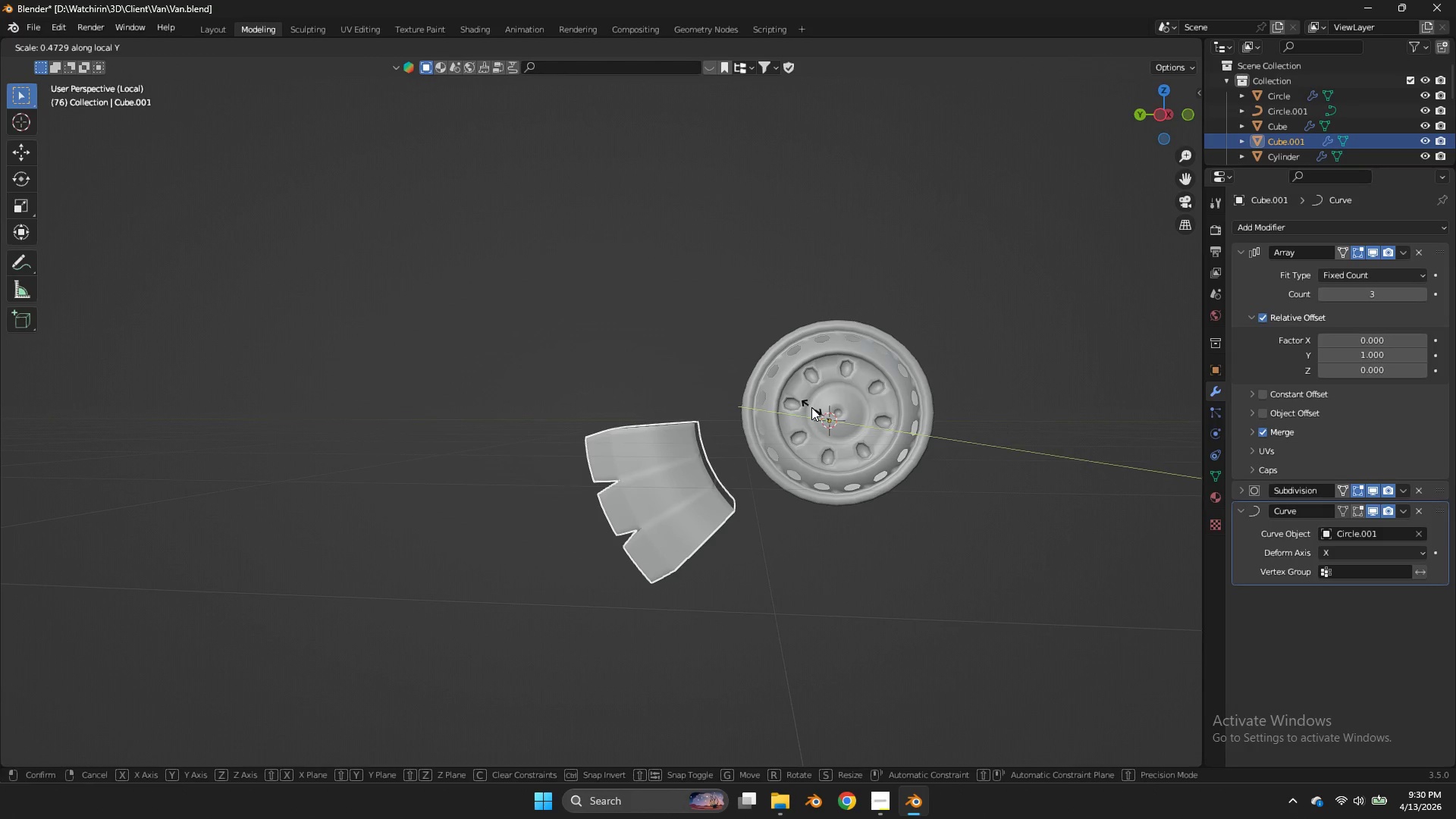 
double_click([811, 407])
 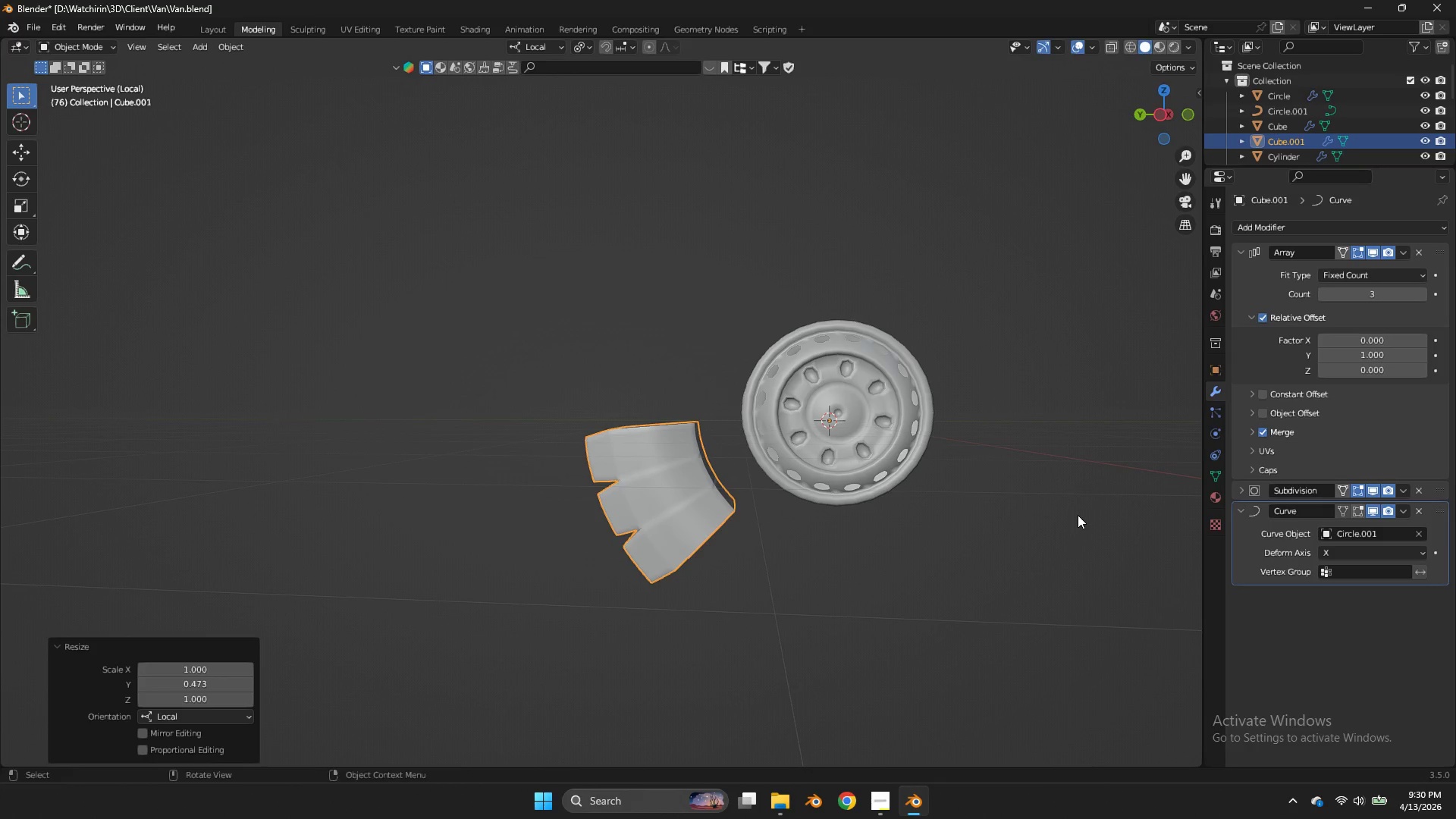 
type(sy)
 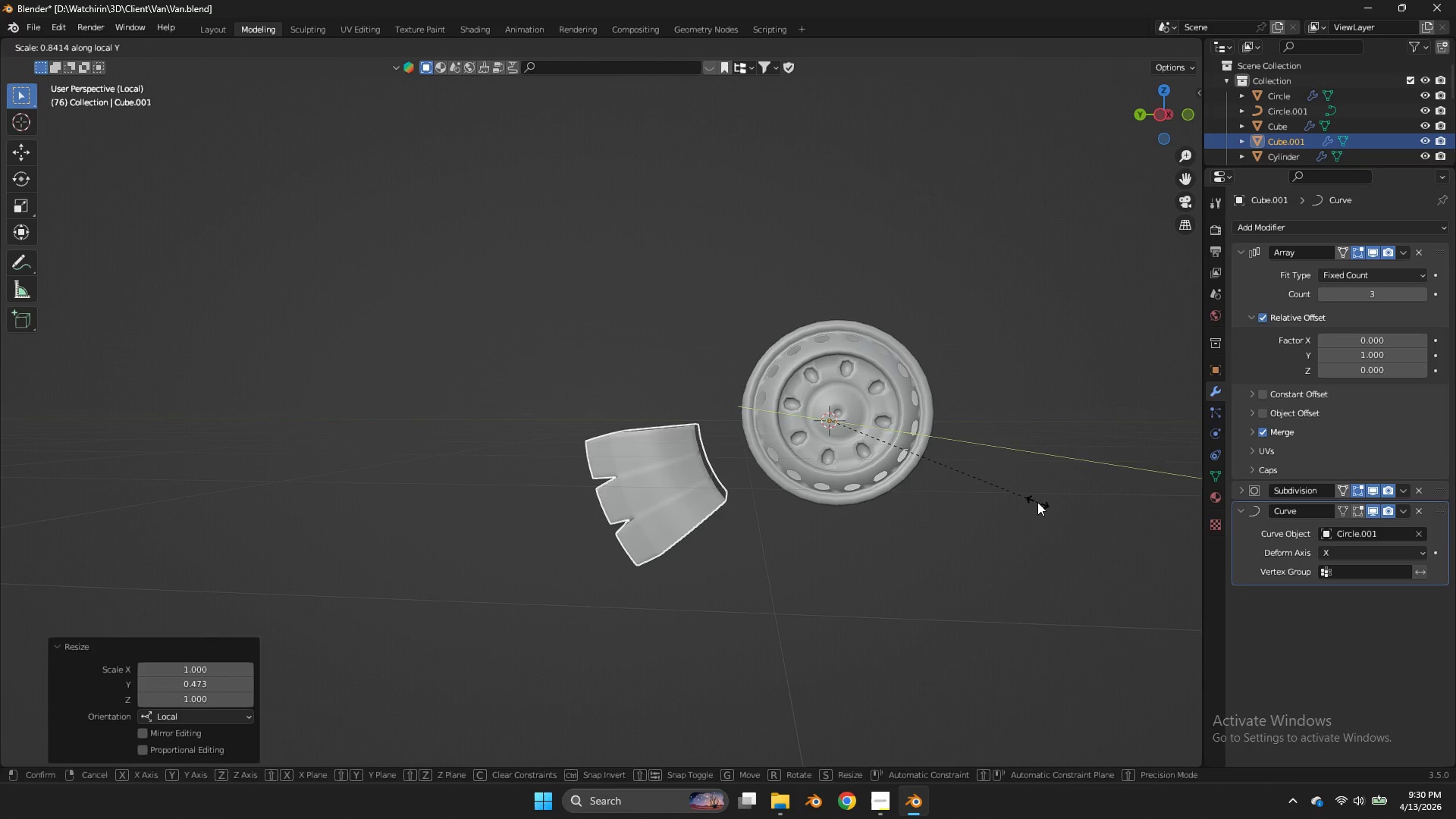 
left_click([1037, 502])
 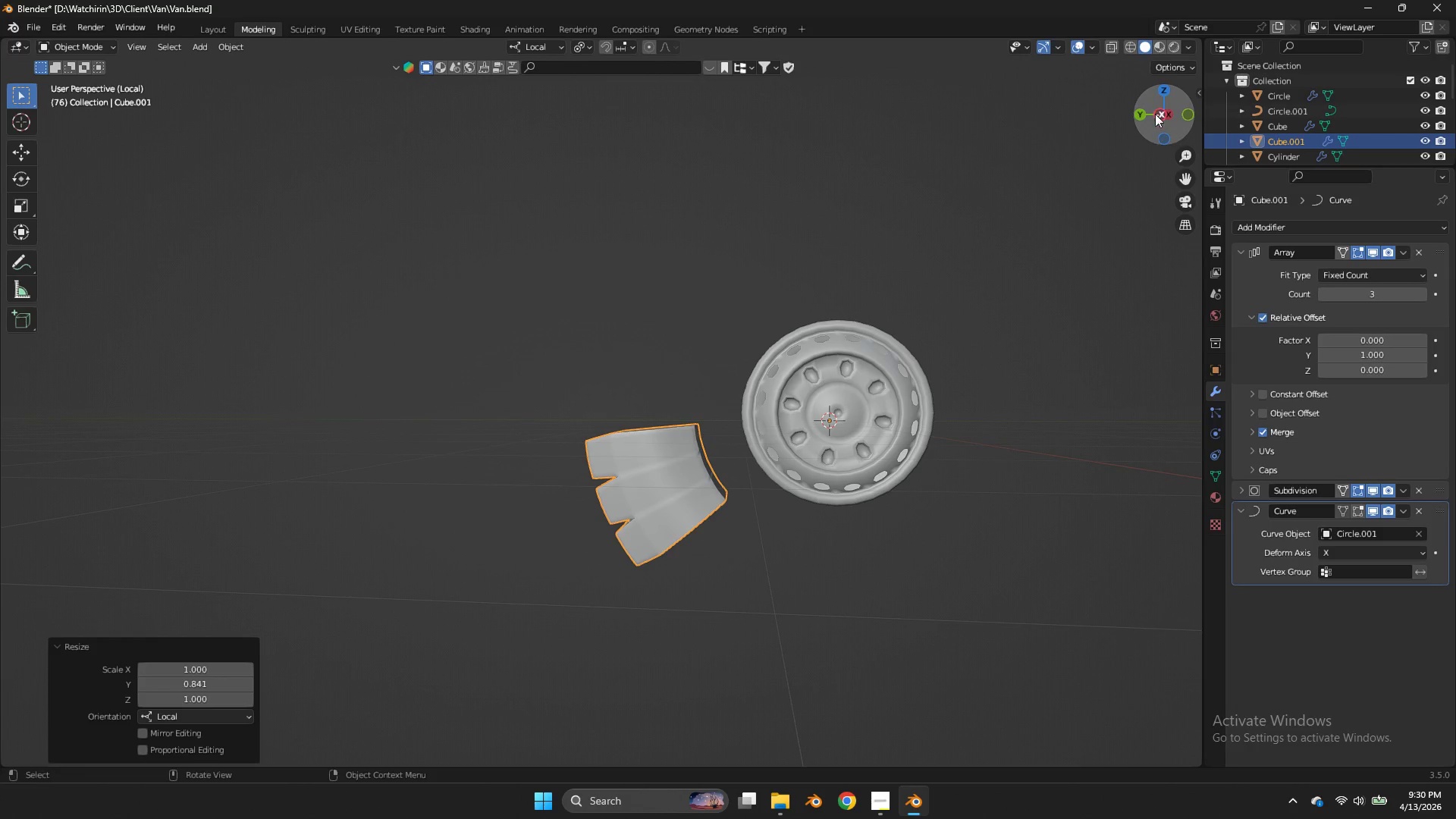 
left_click([1154, 113])
 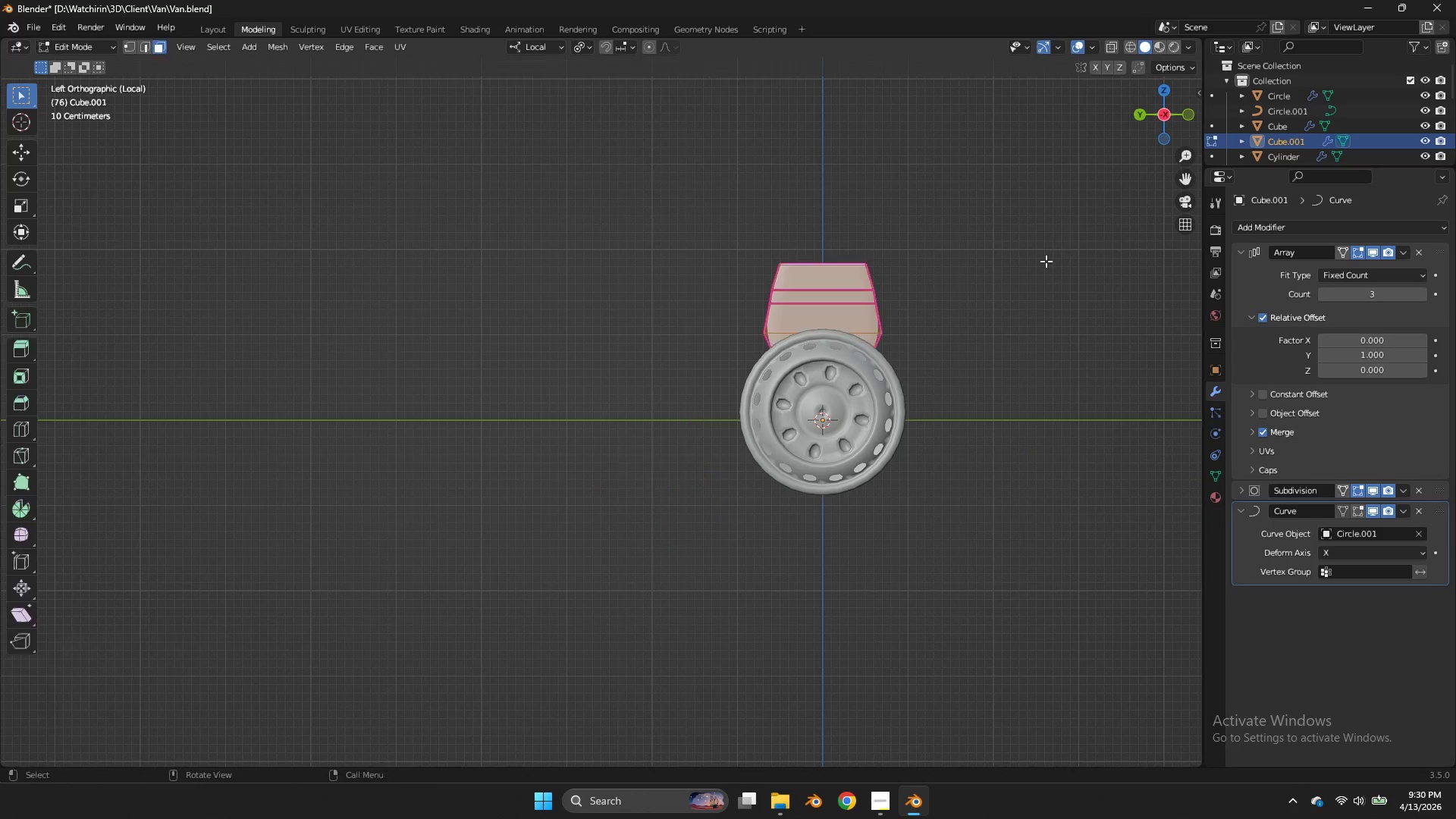 
key(Tab)
type(agz)
 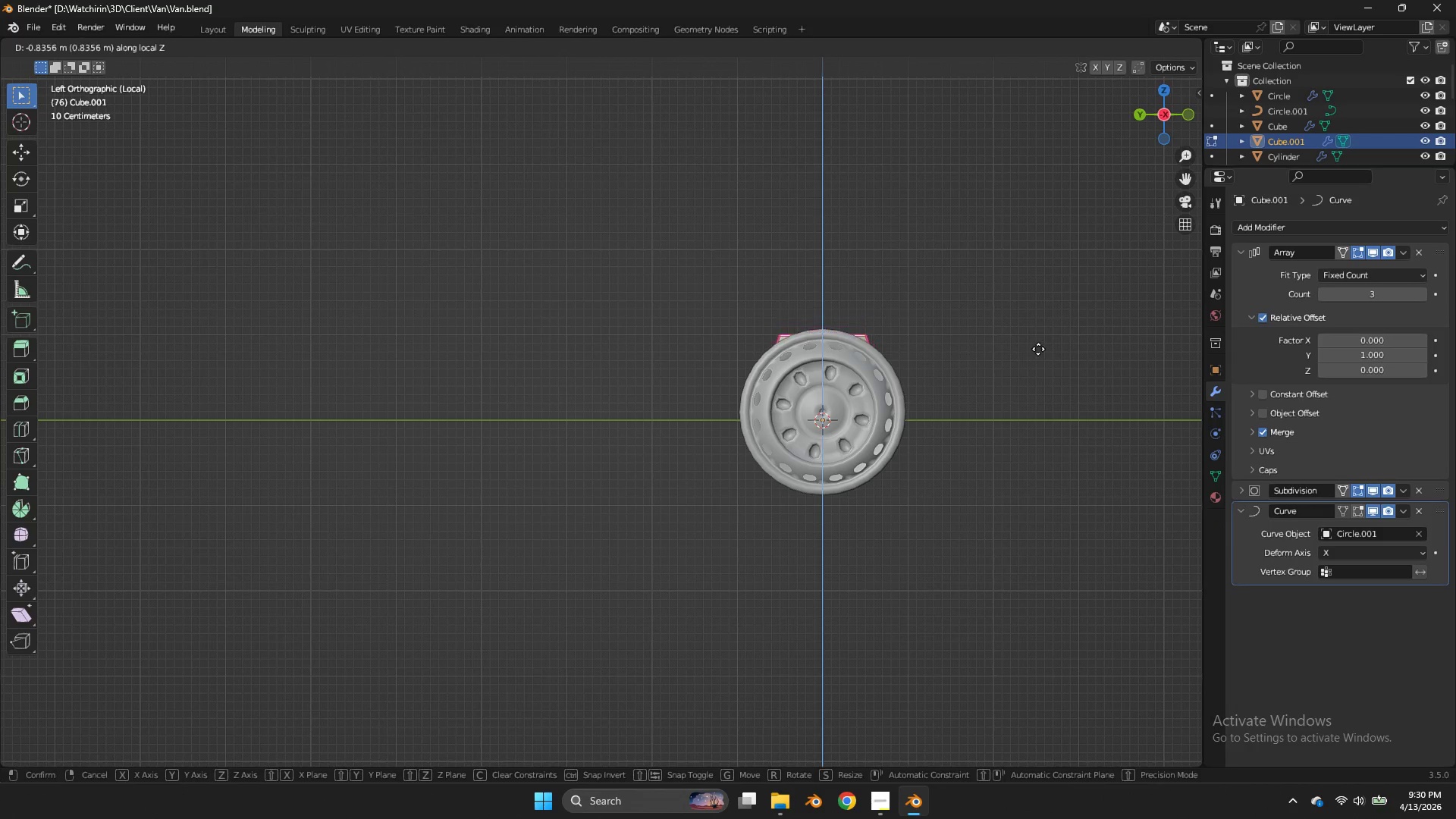 
left_click([1038, 349])
 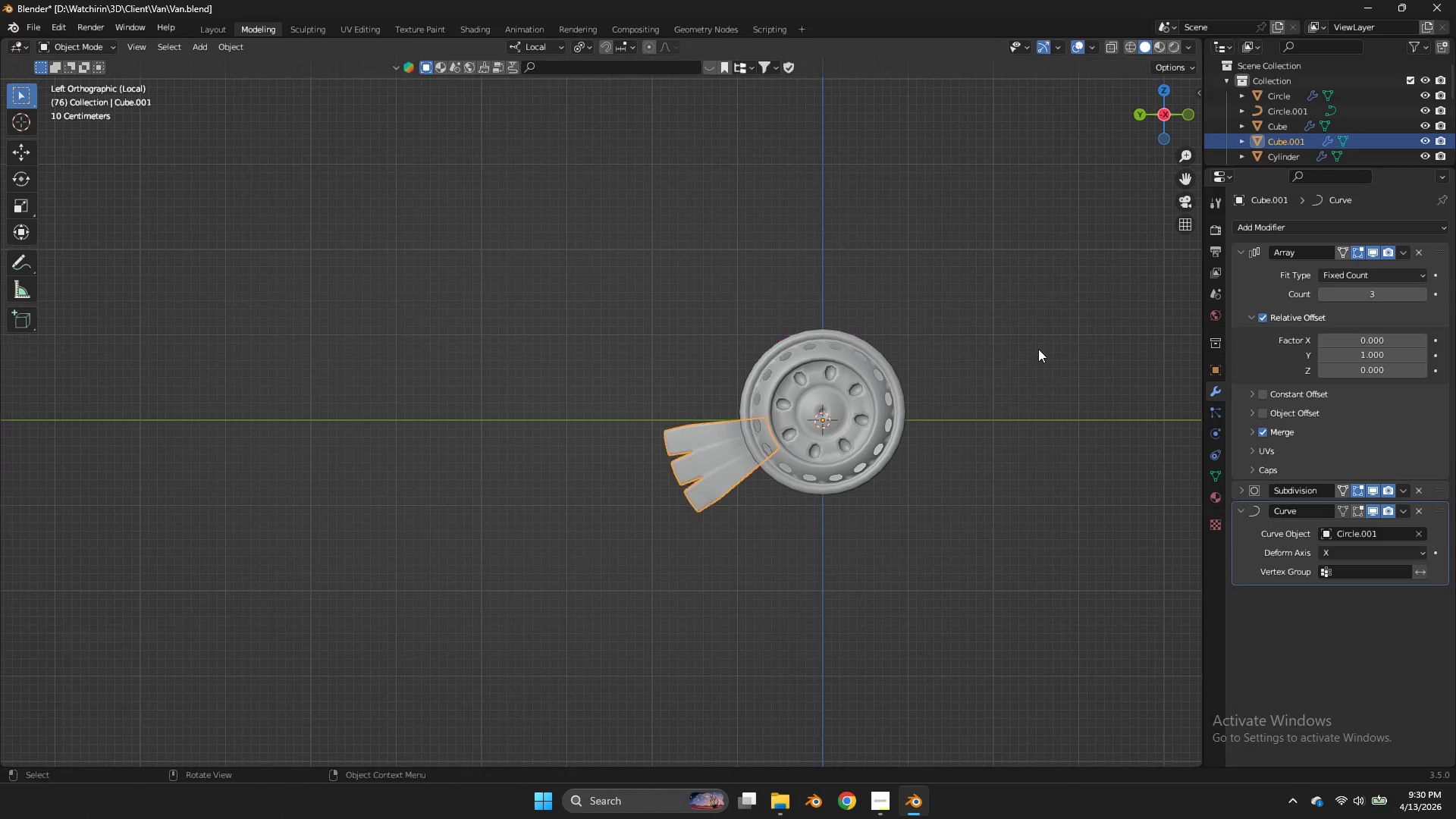 
key(Tab)
 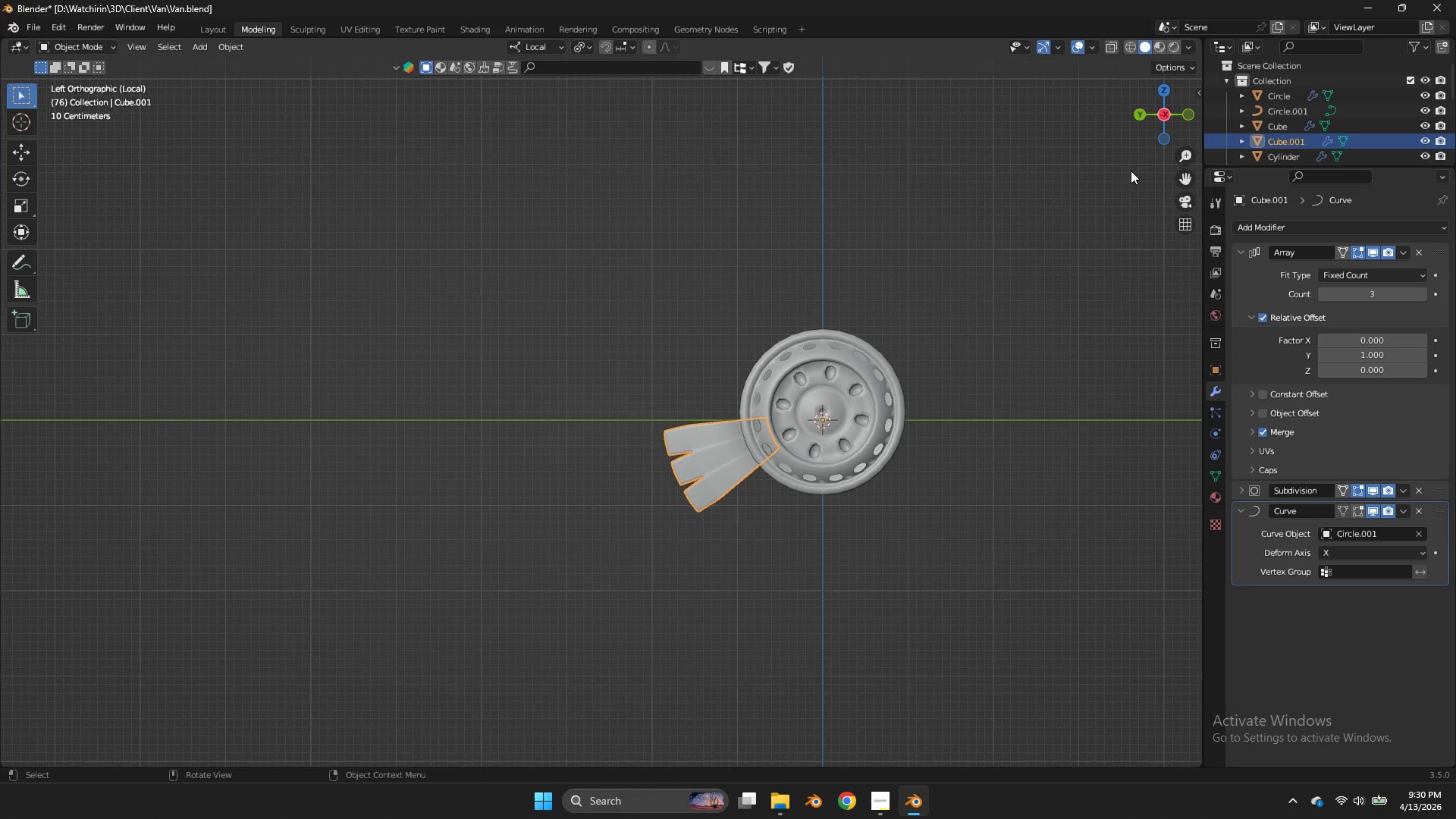 
left_click_drag(start_coordinate=[1162, 108], to_coordinate=[858, 93])
 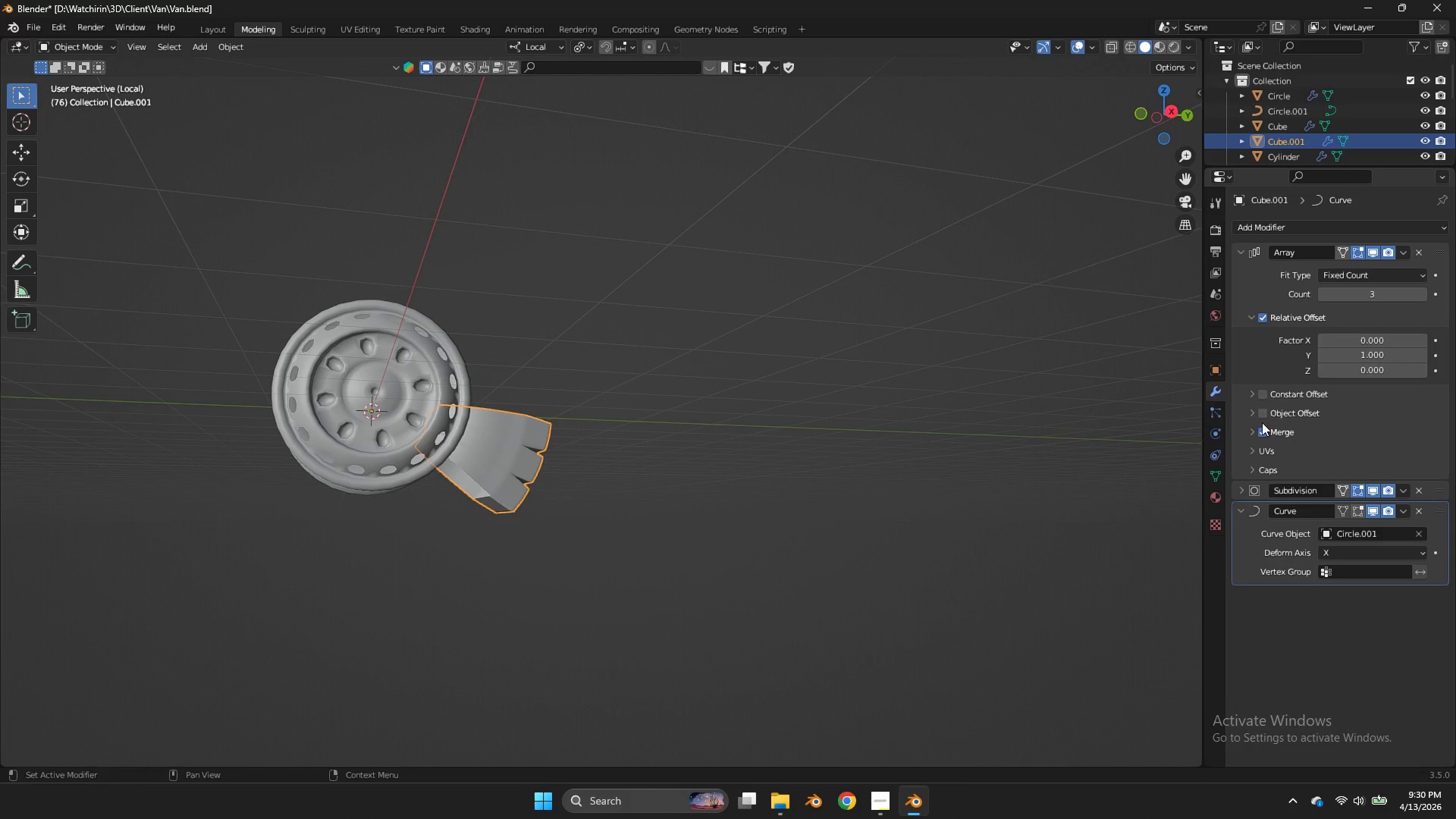 
double_click([1262, 425])
 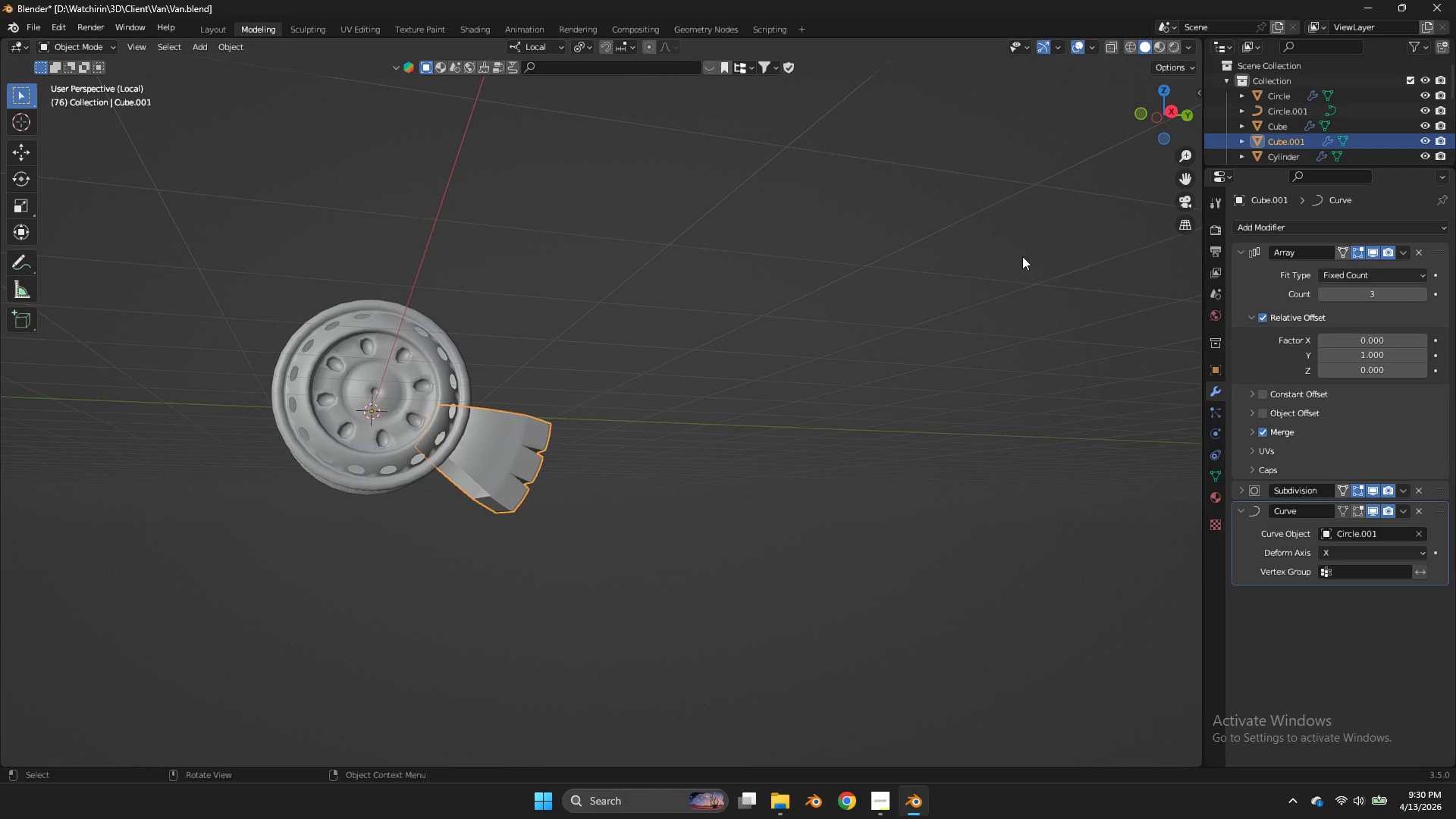 
left_click_drag(start_coordinate=[1170, 114], to_coordinate=[1119, 155])
 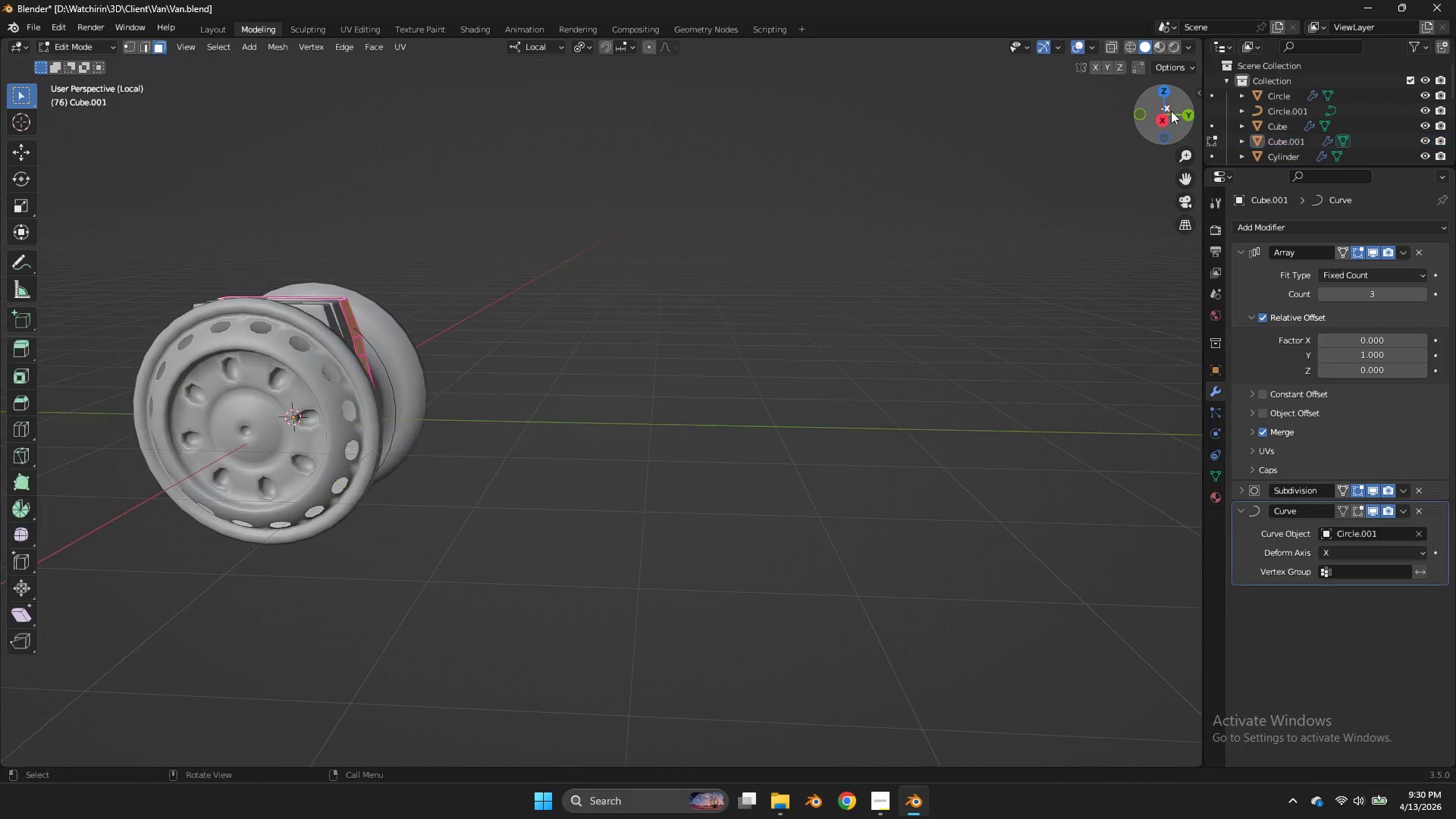 
left_click_drag(start_coordinate=[1122, 154], to_coordinate=[1164, 113])
 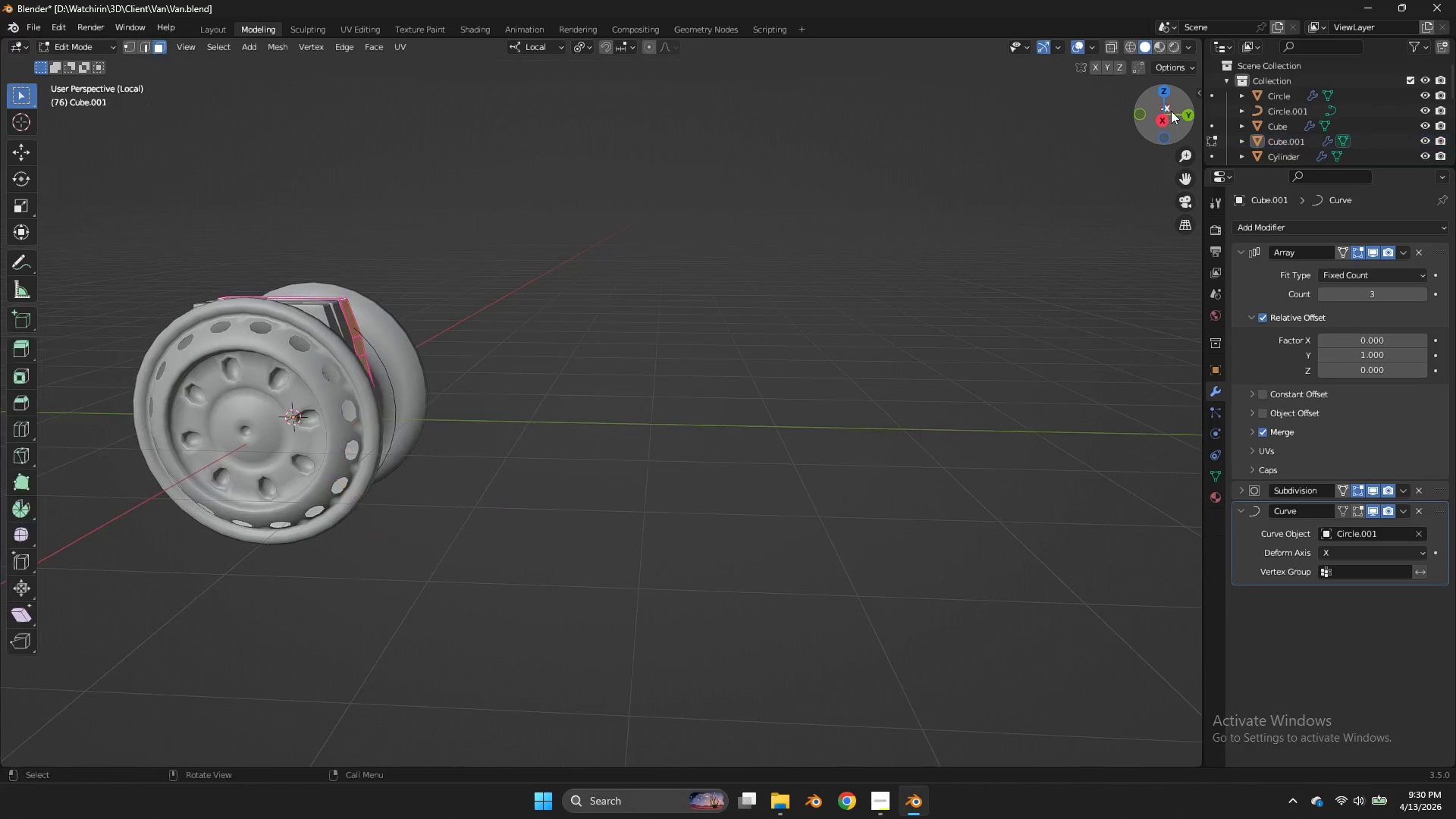 
left_click_drag(start_coordinate=[1166, 111], to_coordinate=[1171, 111])
 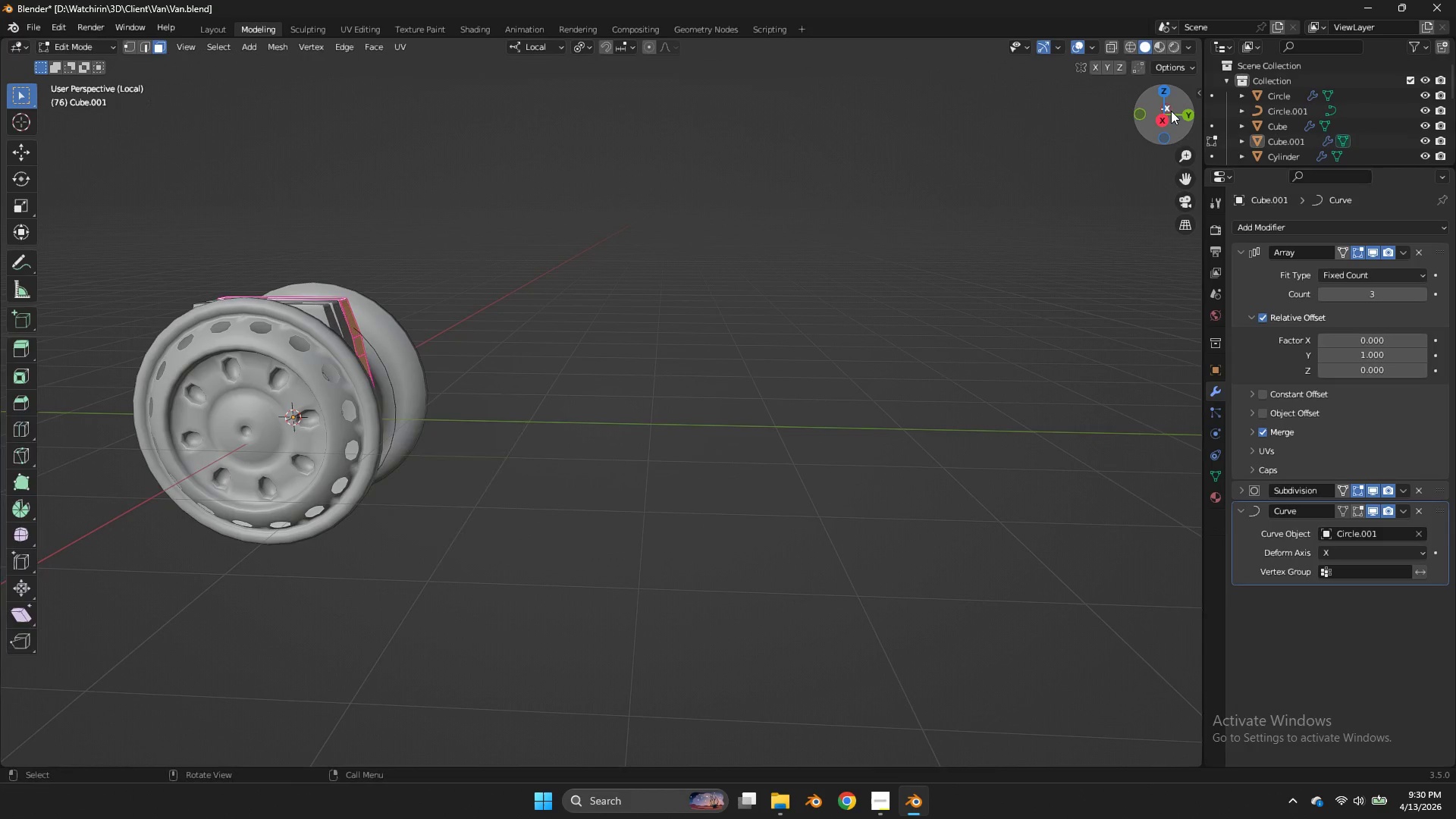 
key(Tab)
 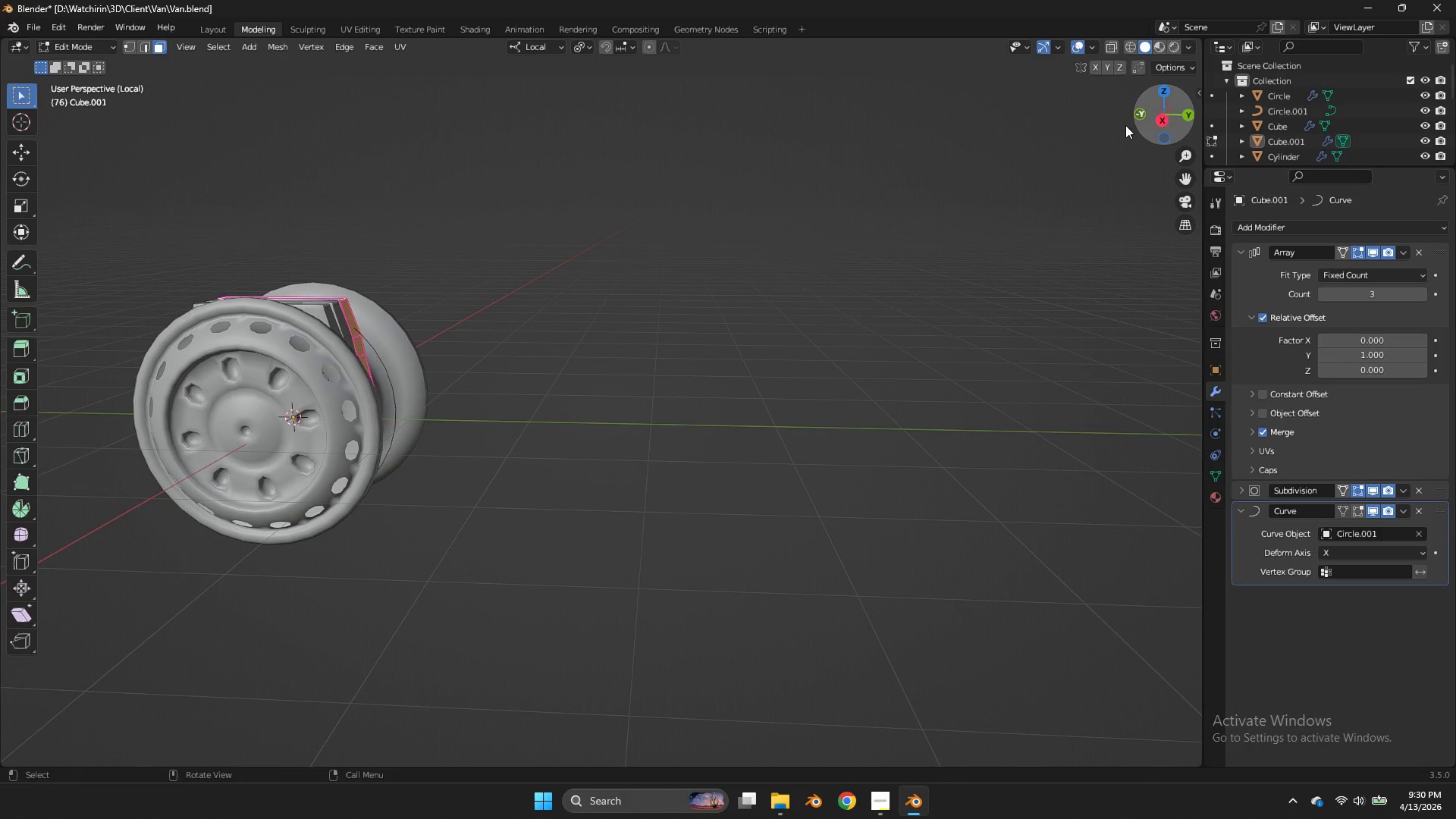 
scroll: coordinate [1025, 204], scroll_direction: up, amount: 2.0
 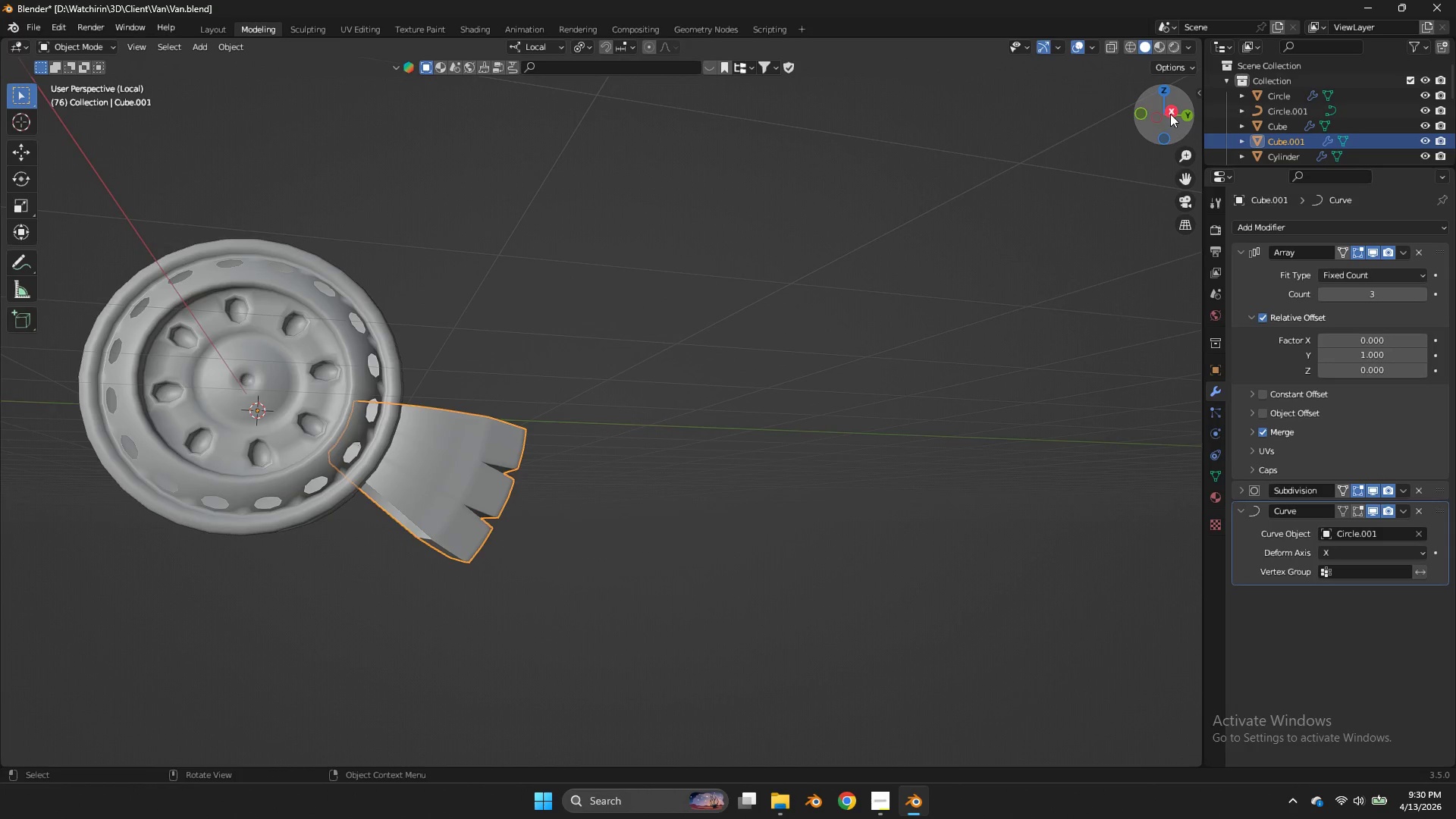 
key(Z)
 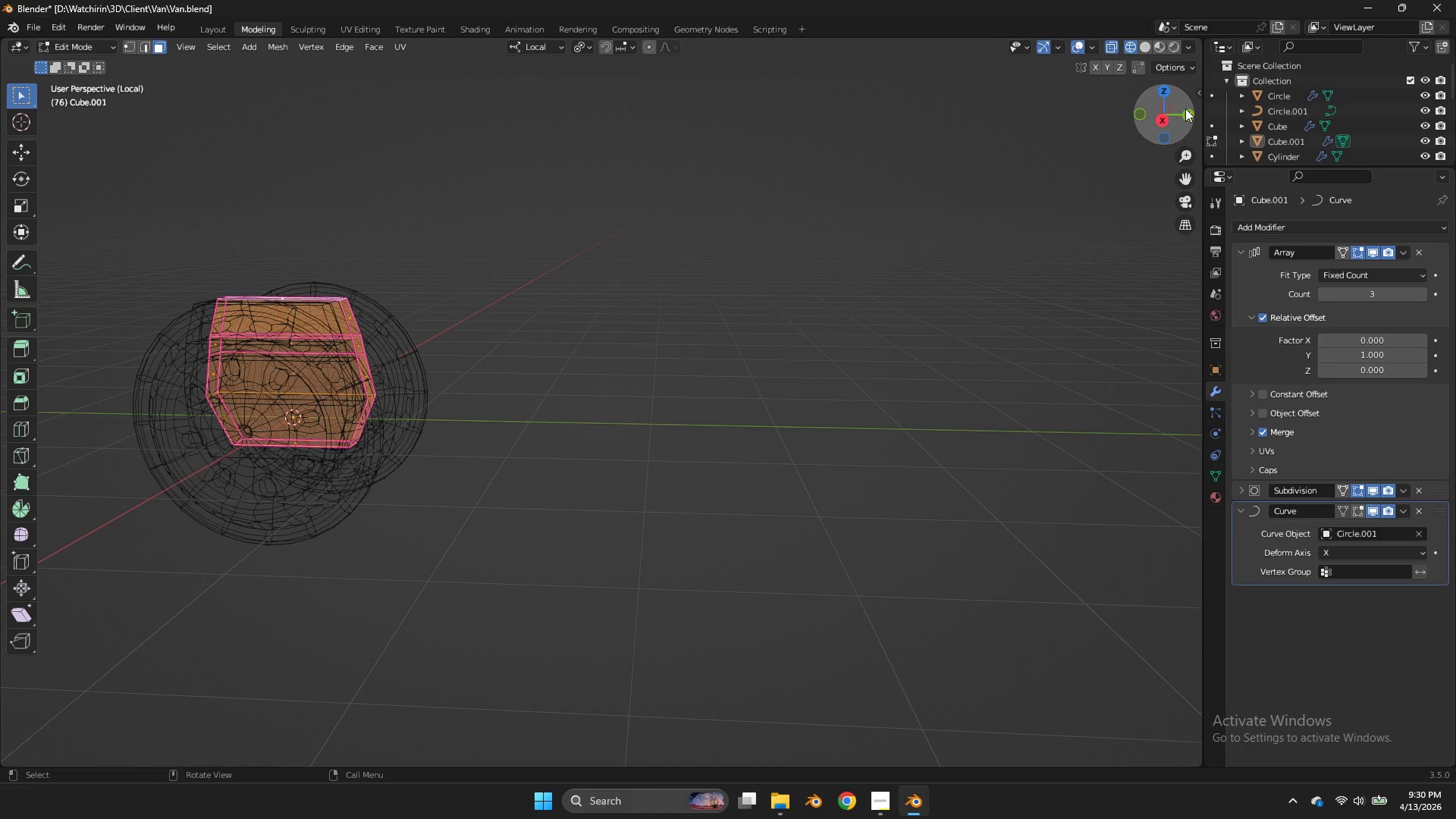 
left_click([1174, 104])
 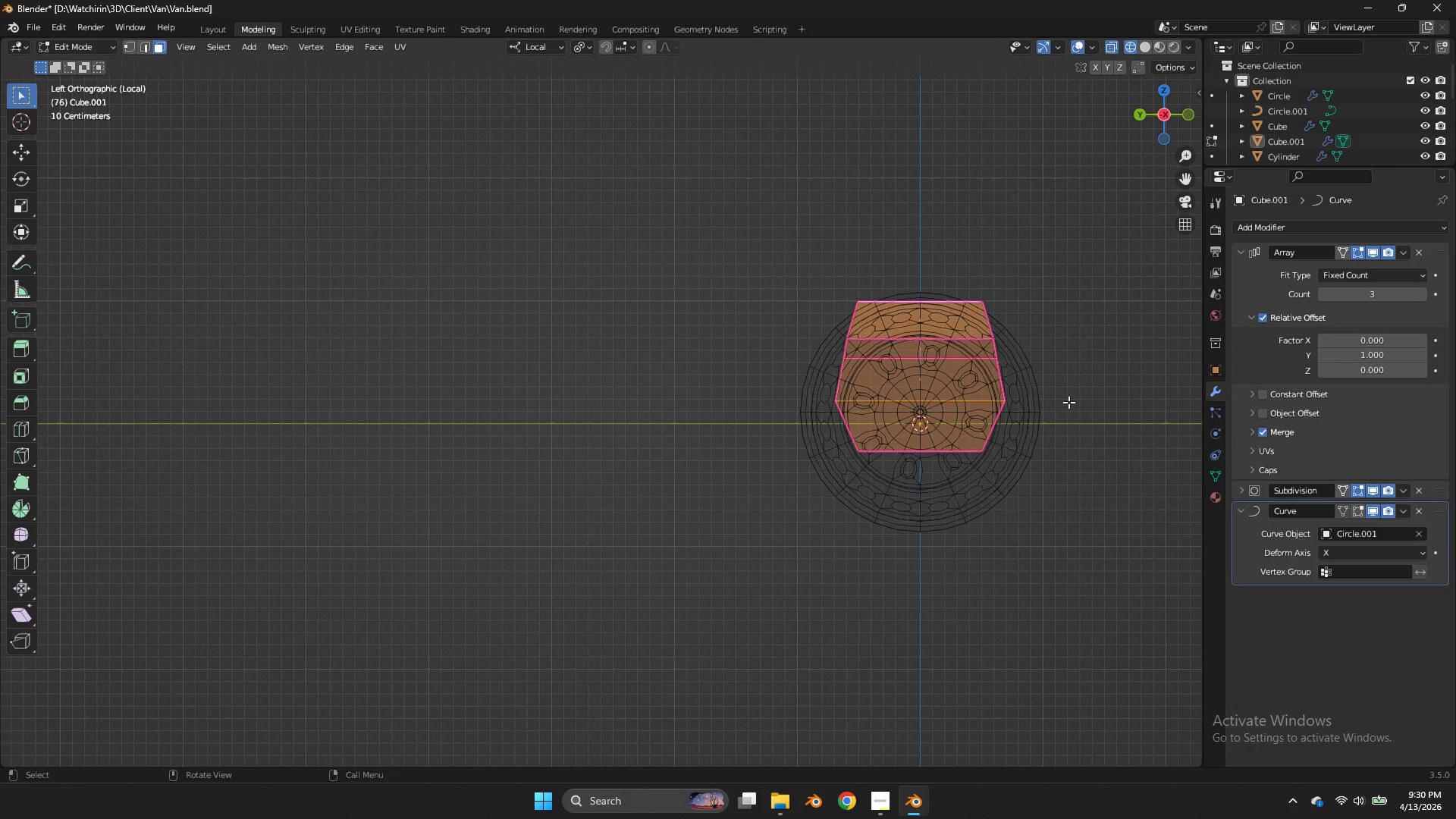 
left_click_drag(start_coordinate=[1080, 388], to_coordinate=[1073, 391])
 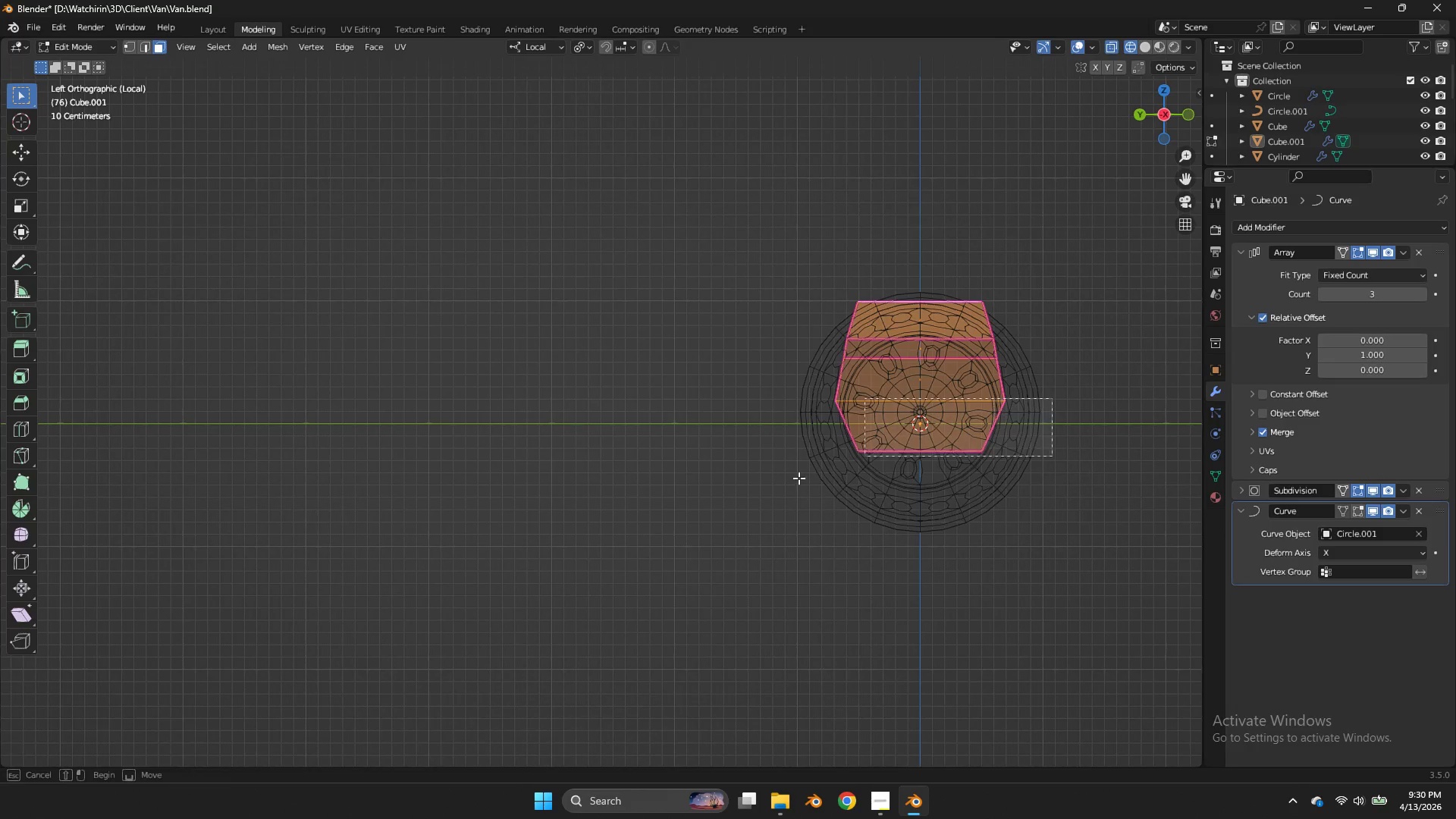 
left_click_drag(start_coordinate=[1052, 398], to_coordinate=[766, 491])
 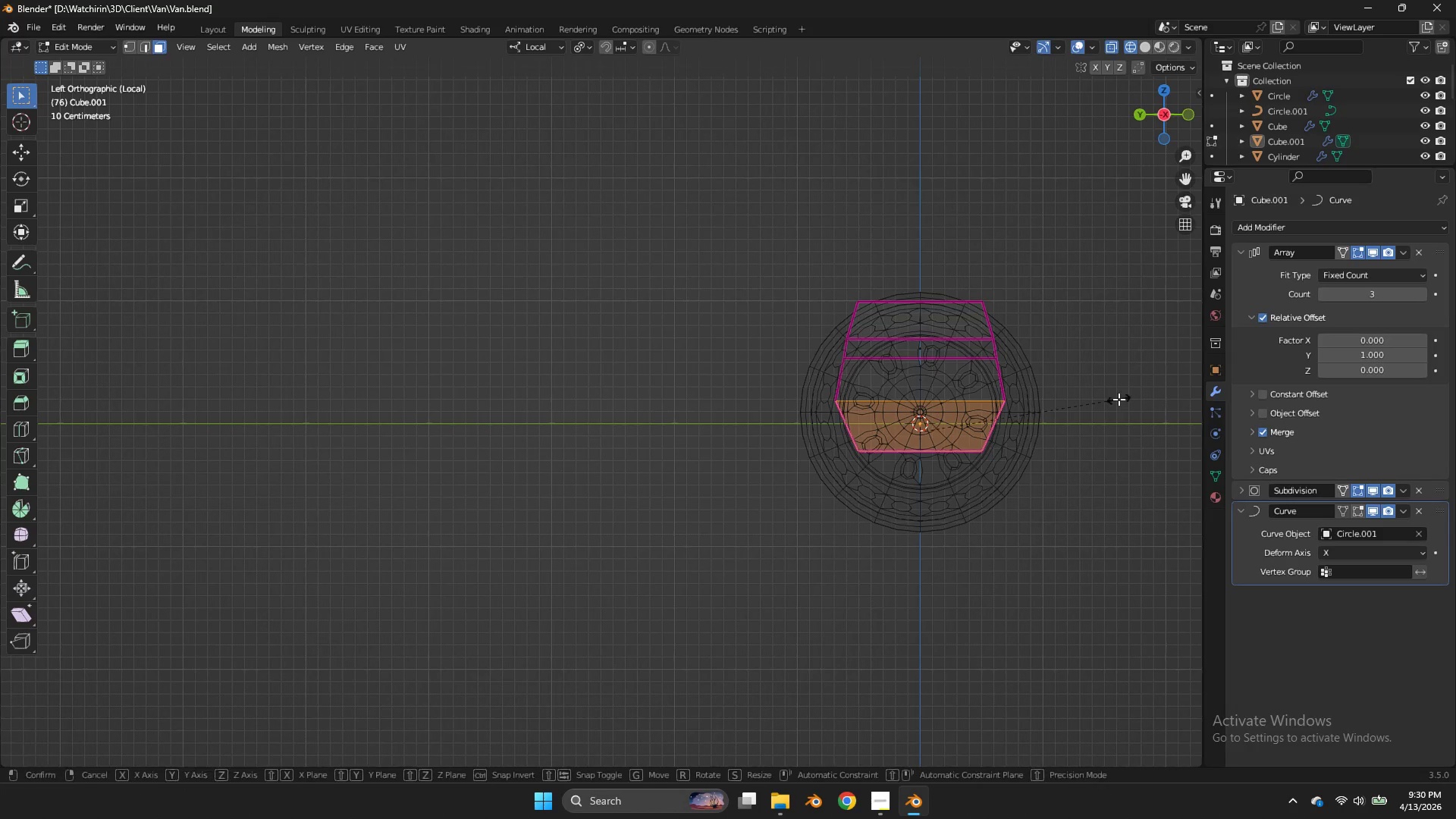 
type(sz)
 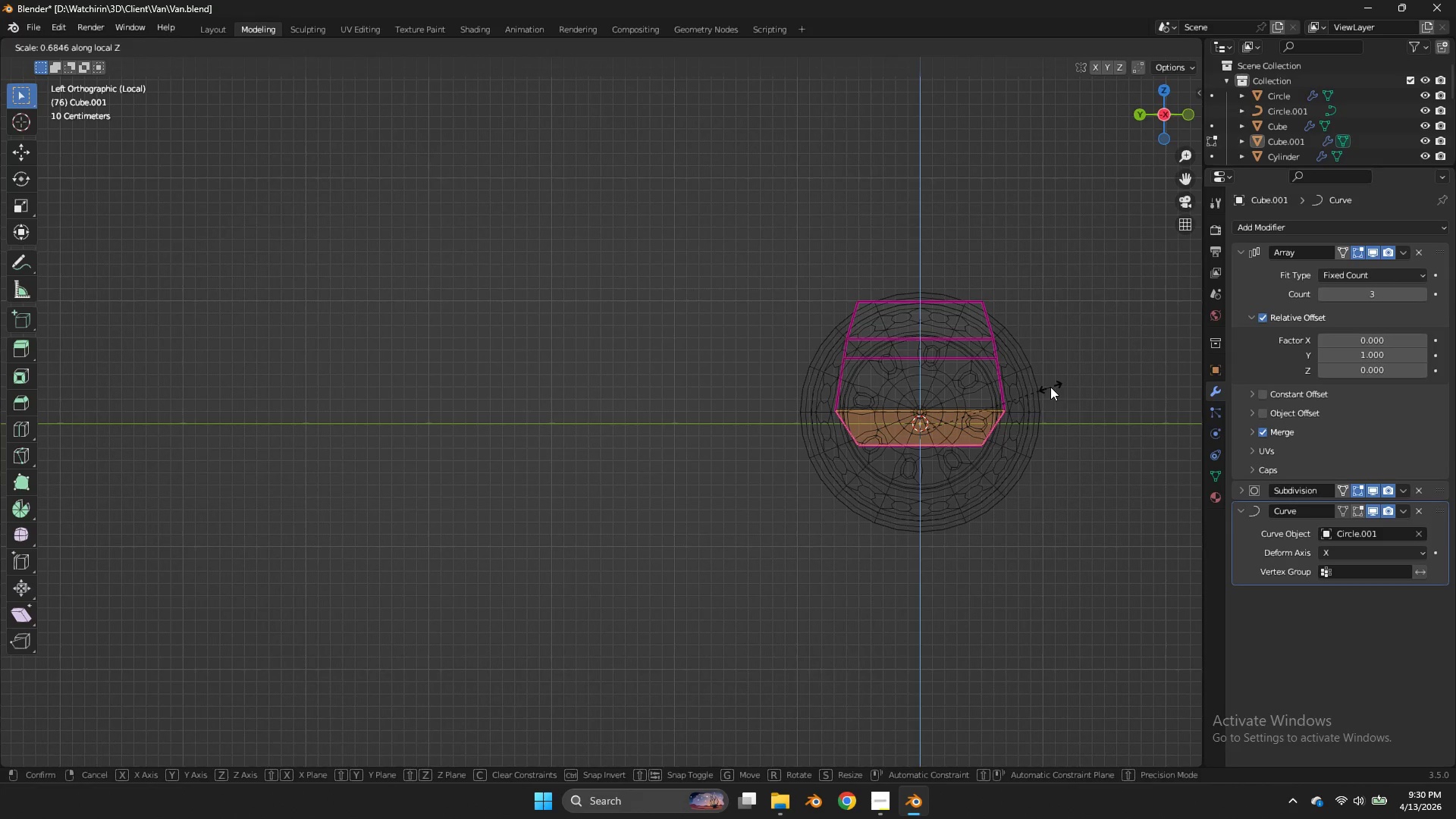 
left_click([1050, 387])
 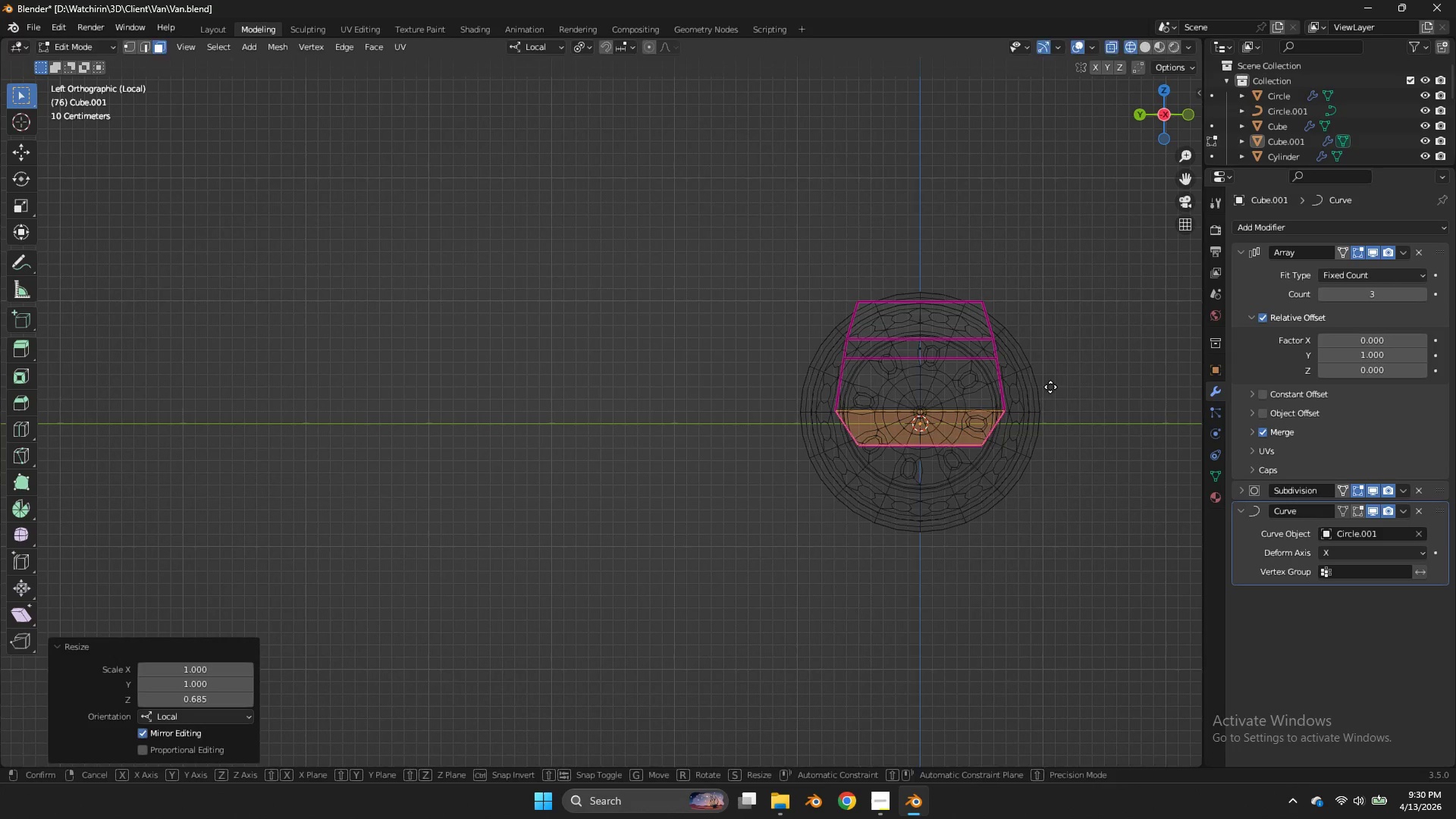 
type(gz)
 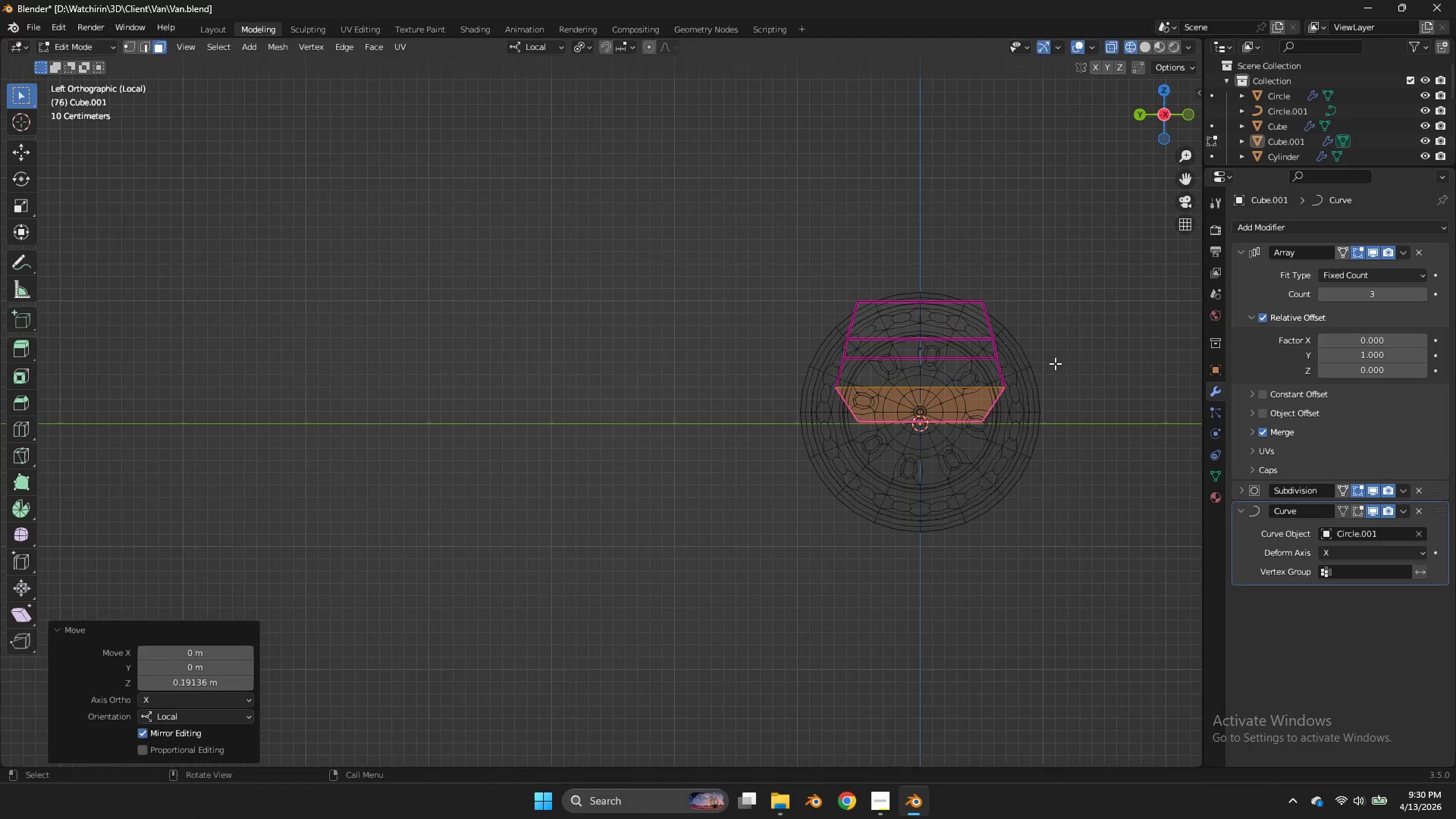 
left_click([1055, 363])
 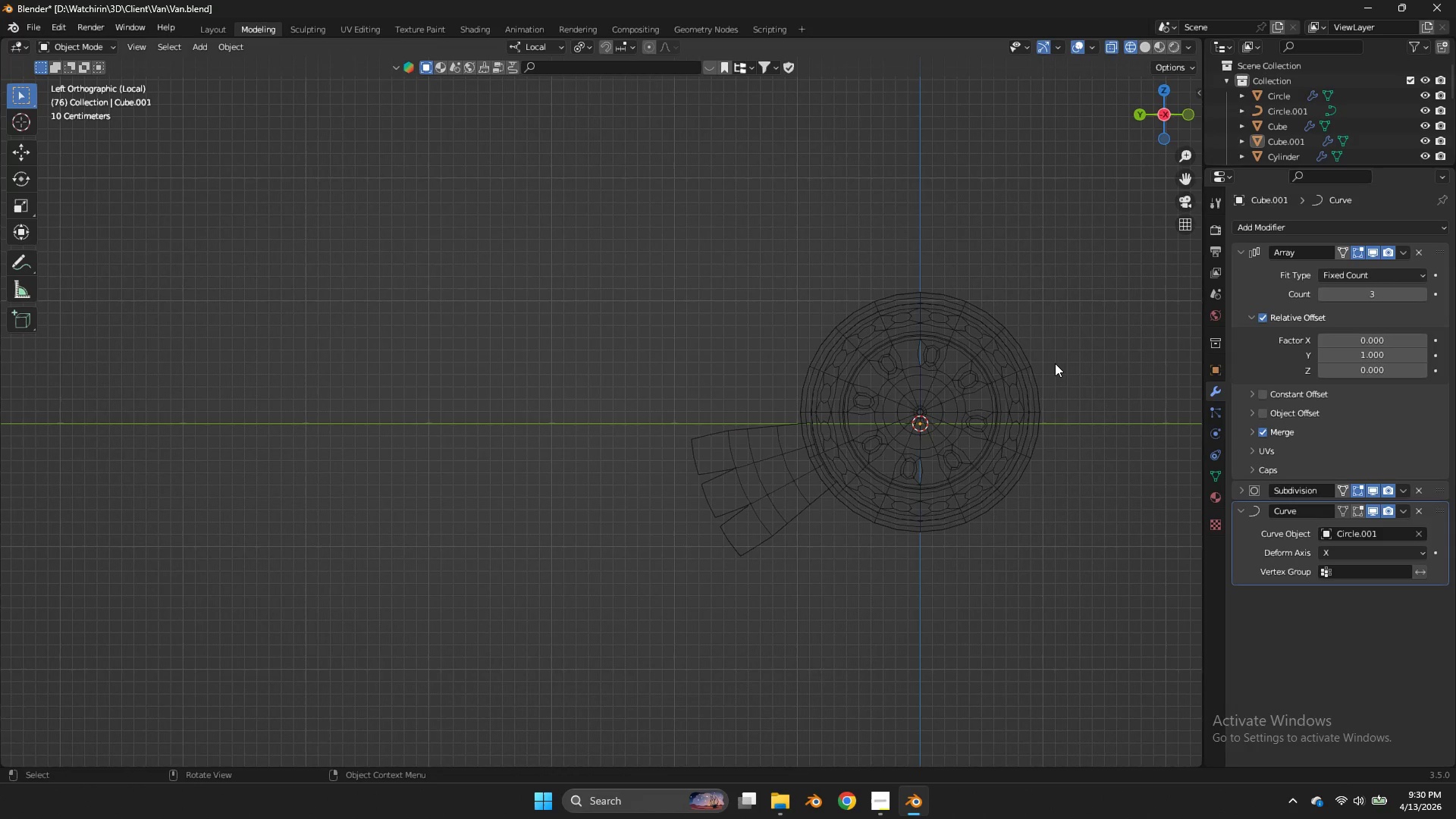 
key(Tab)
 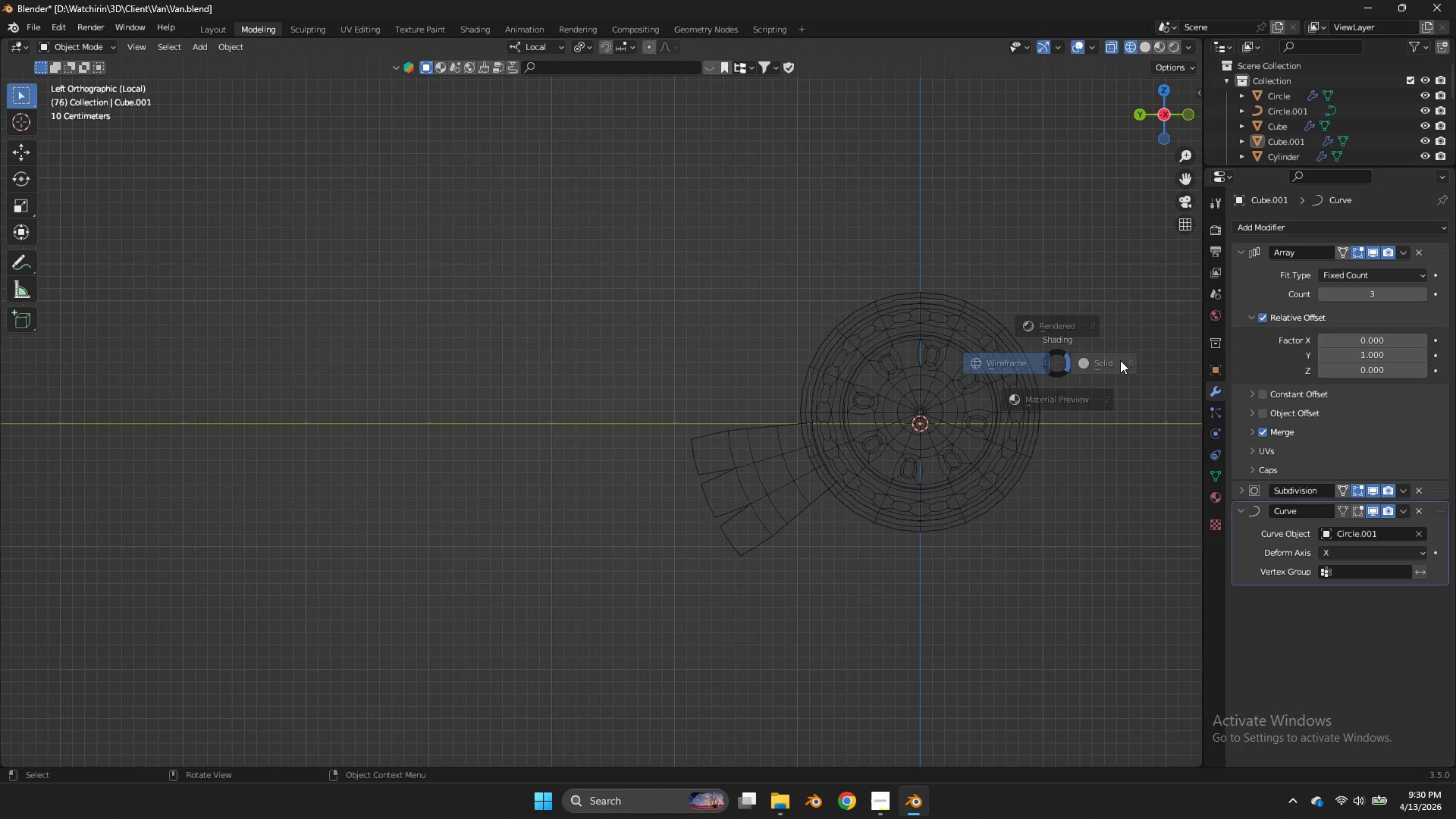 
key(Z)
 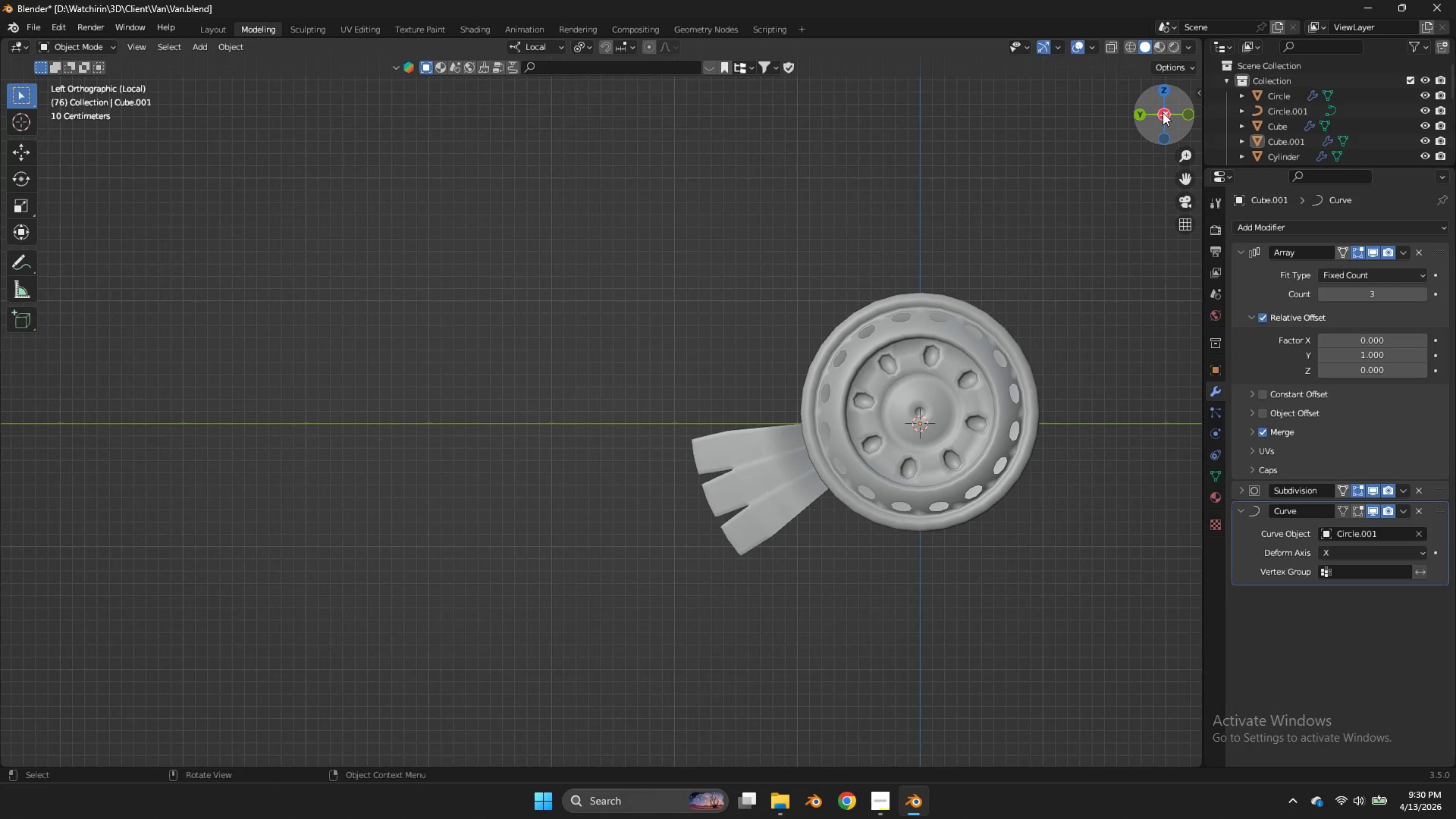 
key(Tab)
 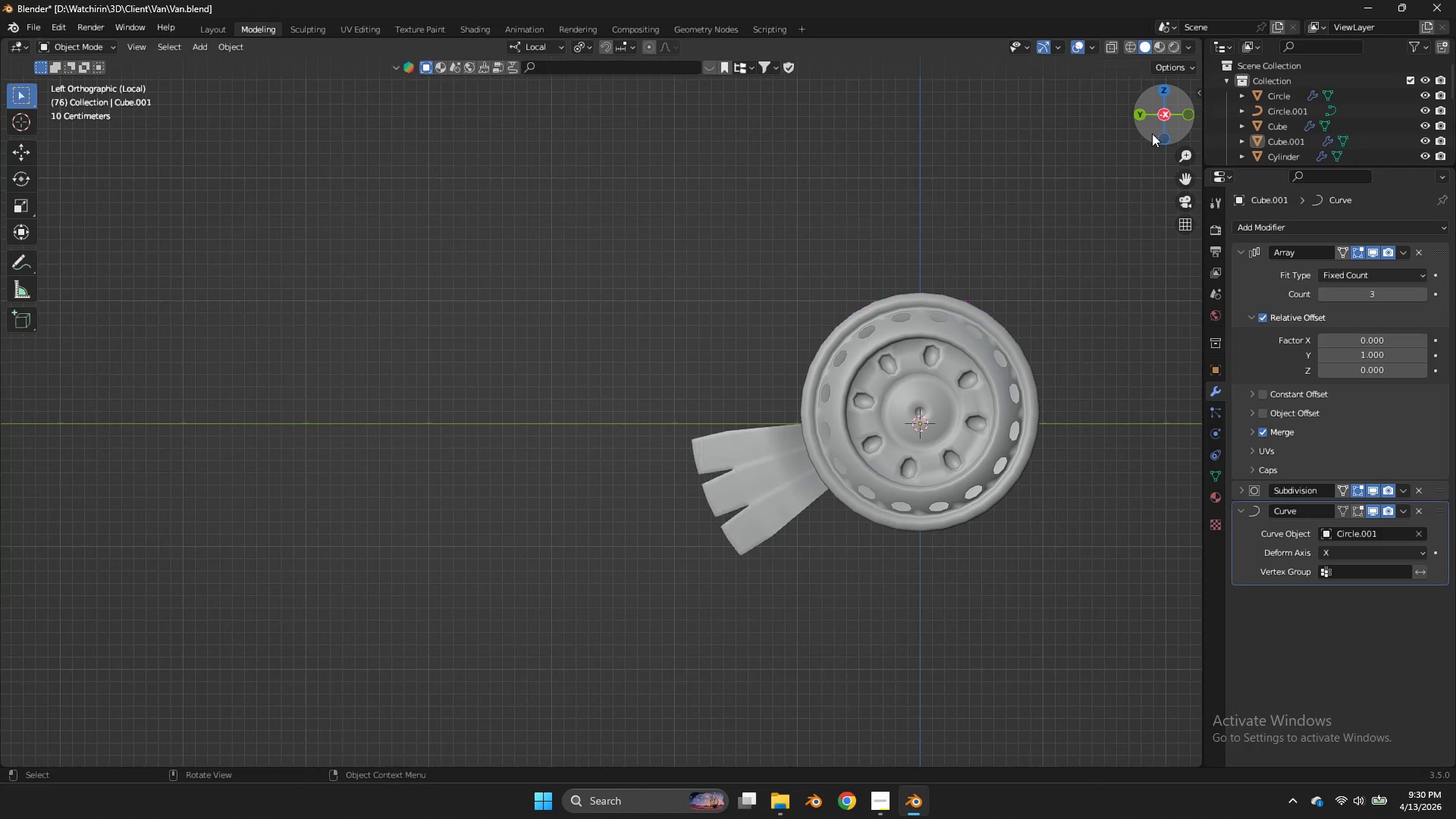 
key(Tab)
 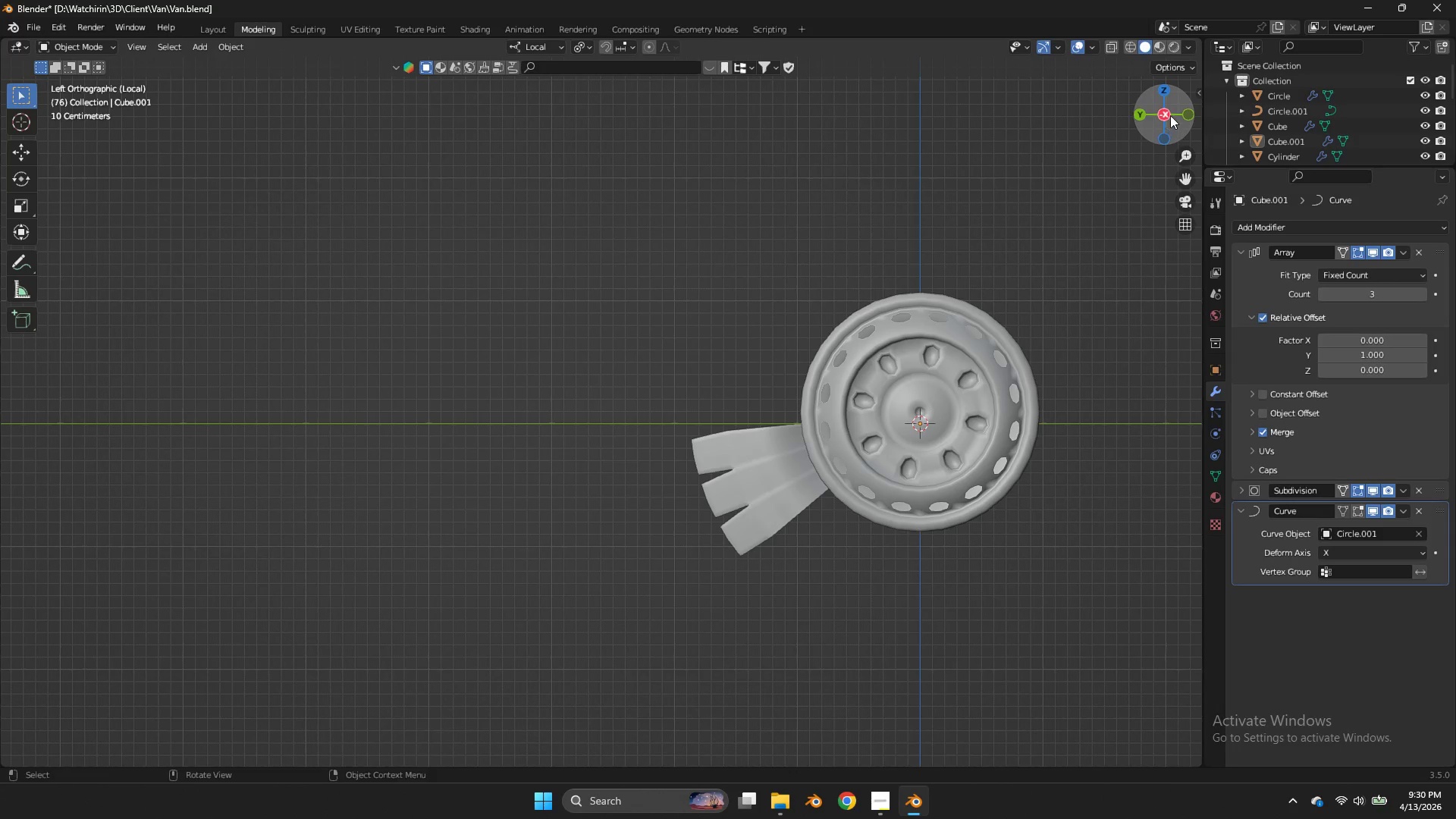 
left_click_drag(start_coordinate=[1175, 114], to_coordinate=[96, 152])
 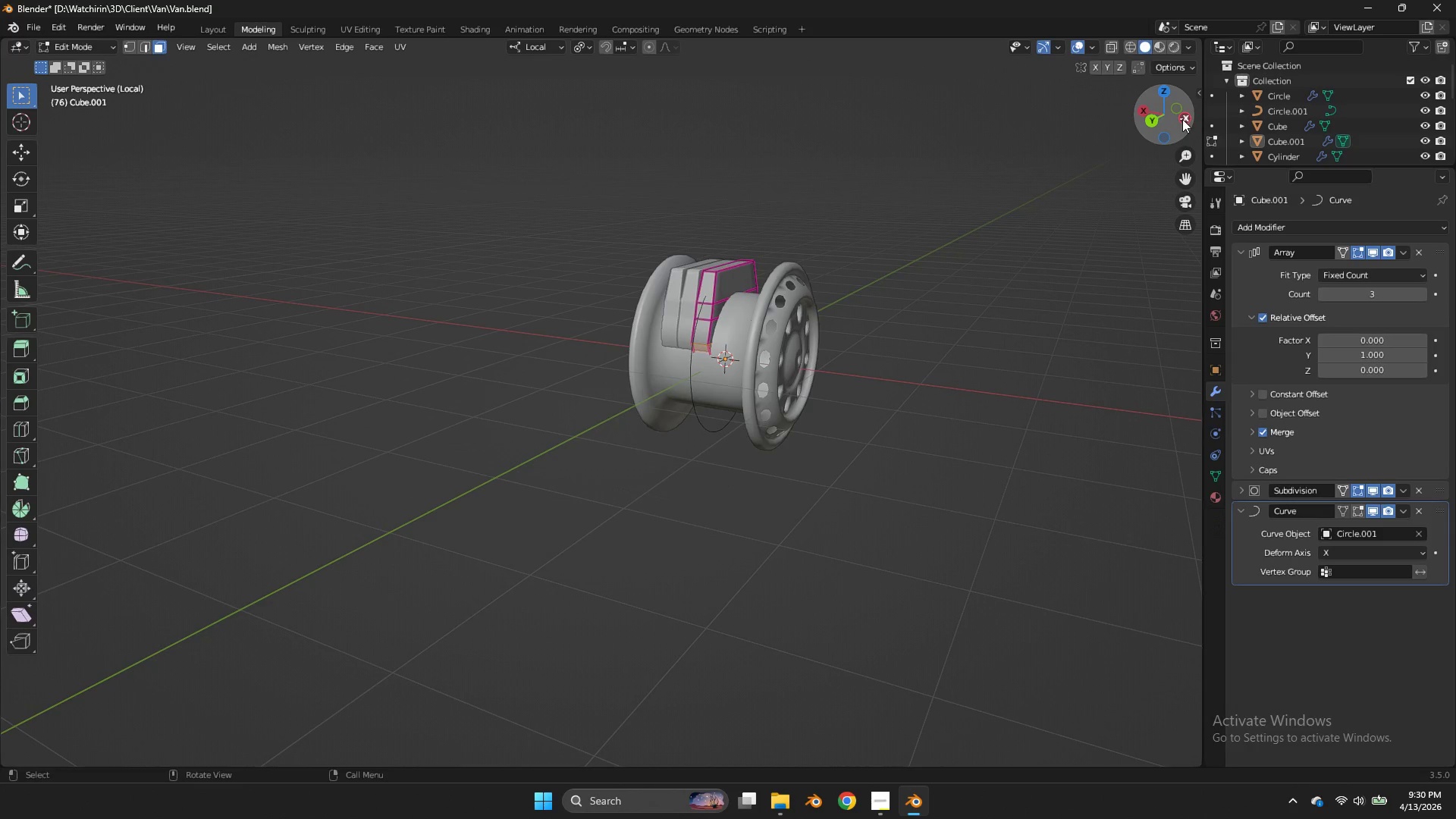 
key(Tab)
 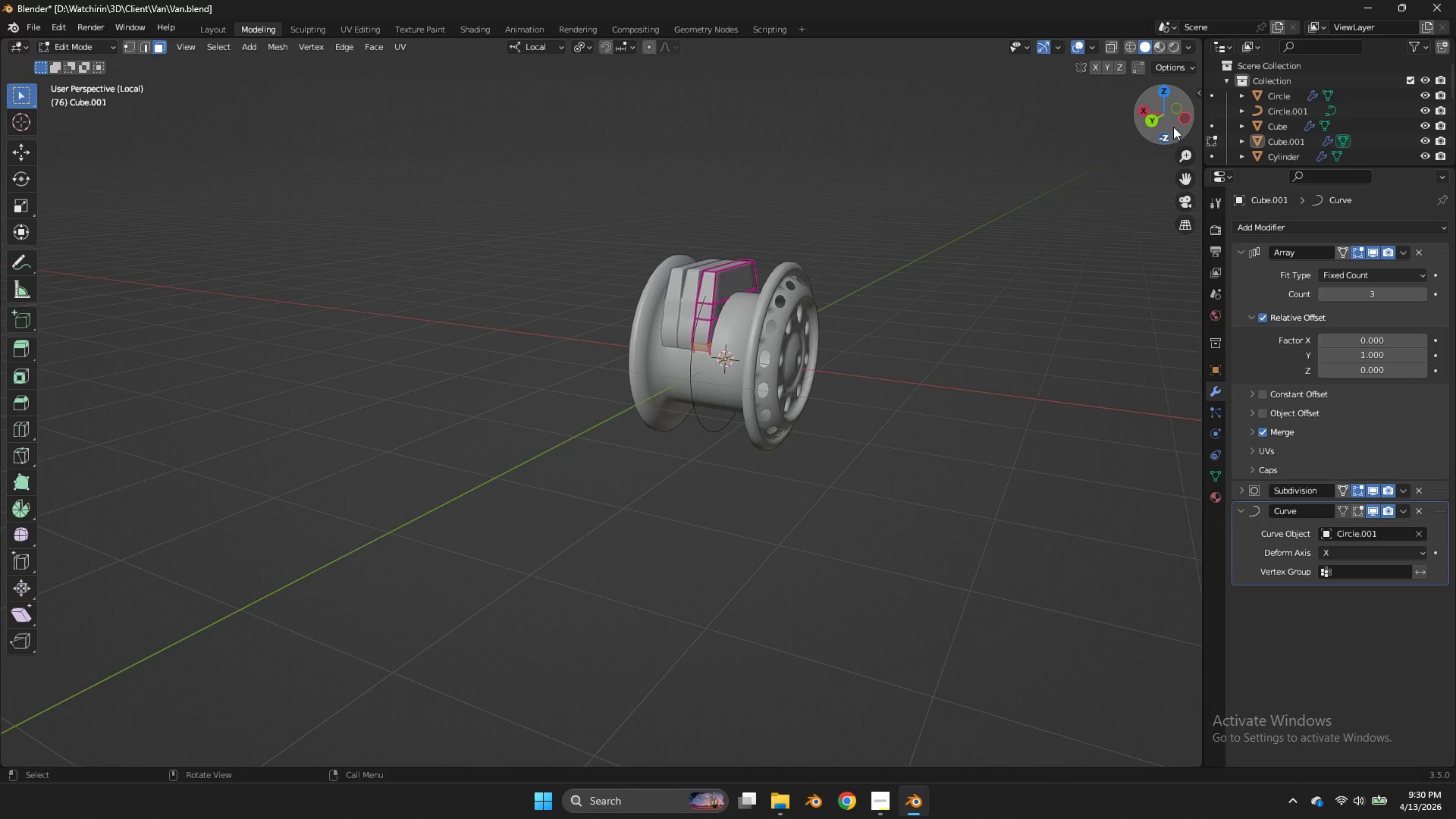 
double_click([1178, 127])
 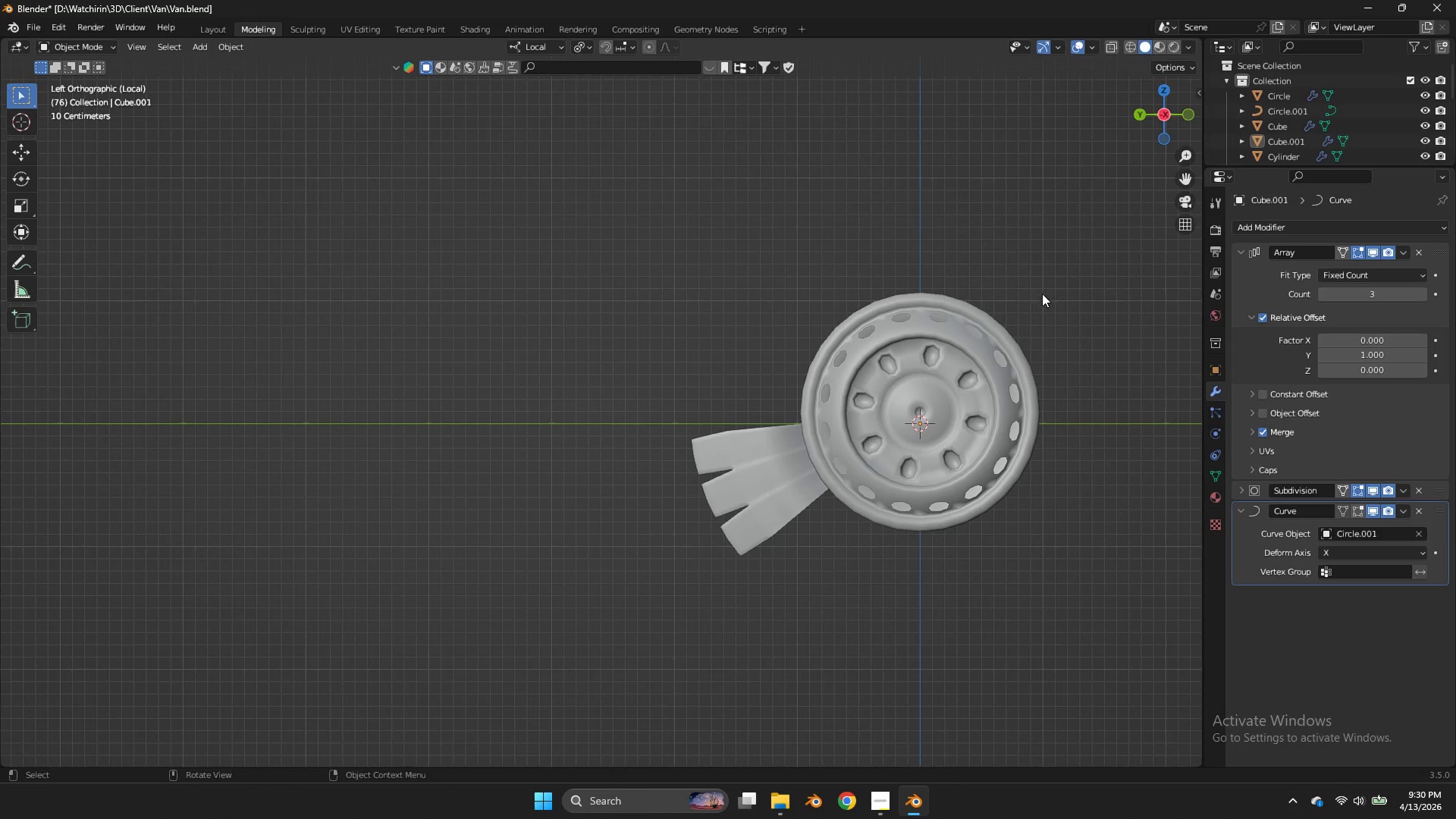 
left_click([1178, 127])
 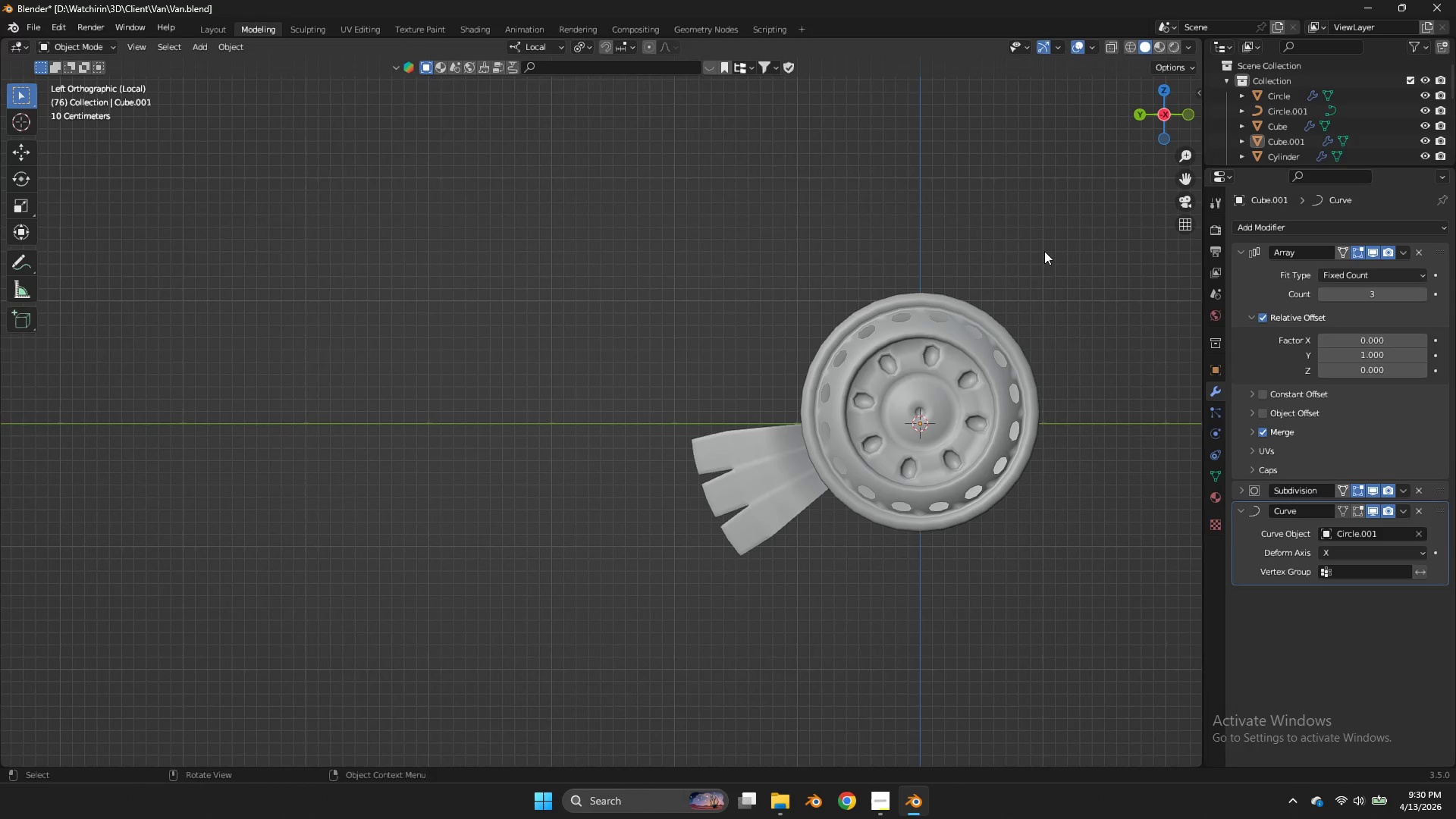 
key(Tab)
type(gz)
 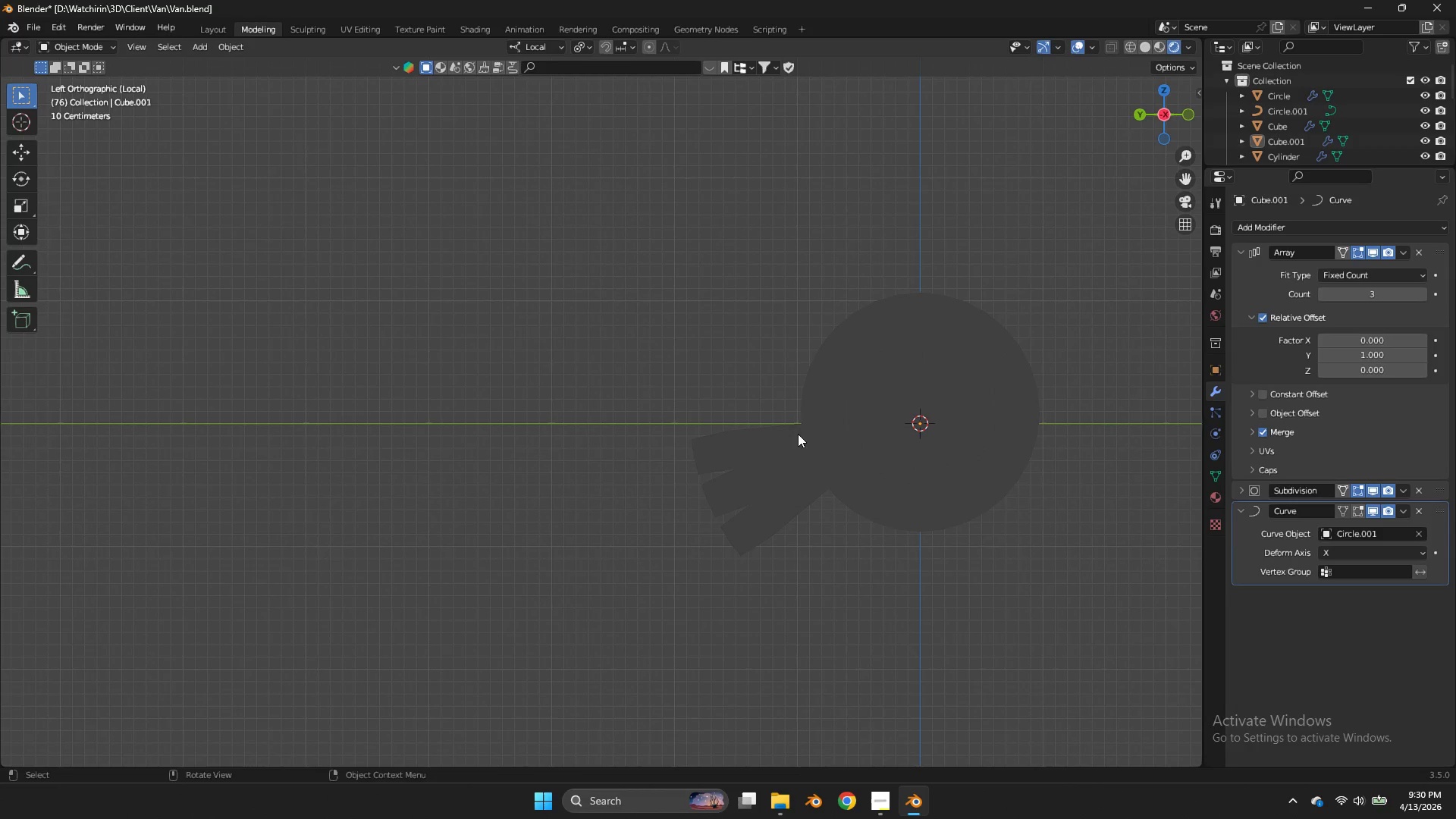 
left_click([772, 450])
 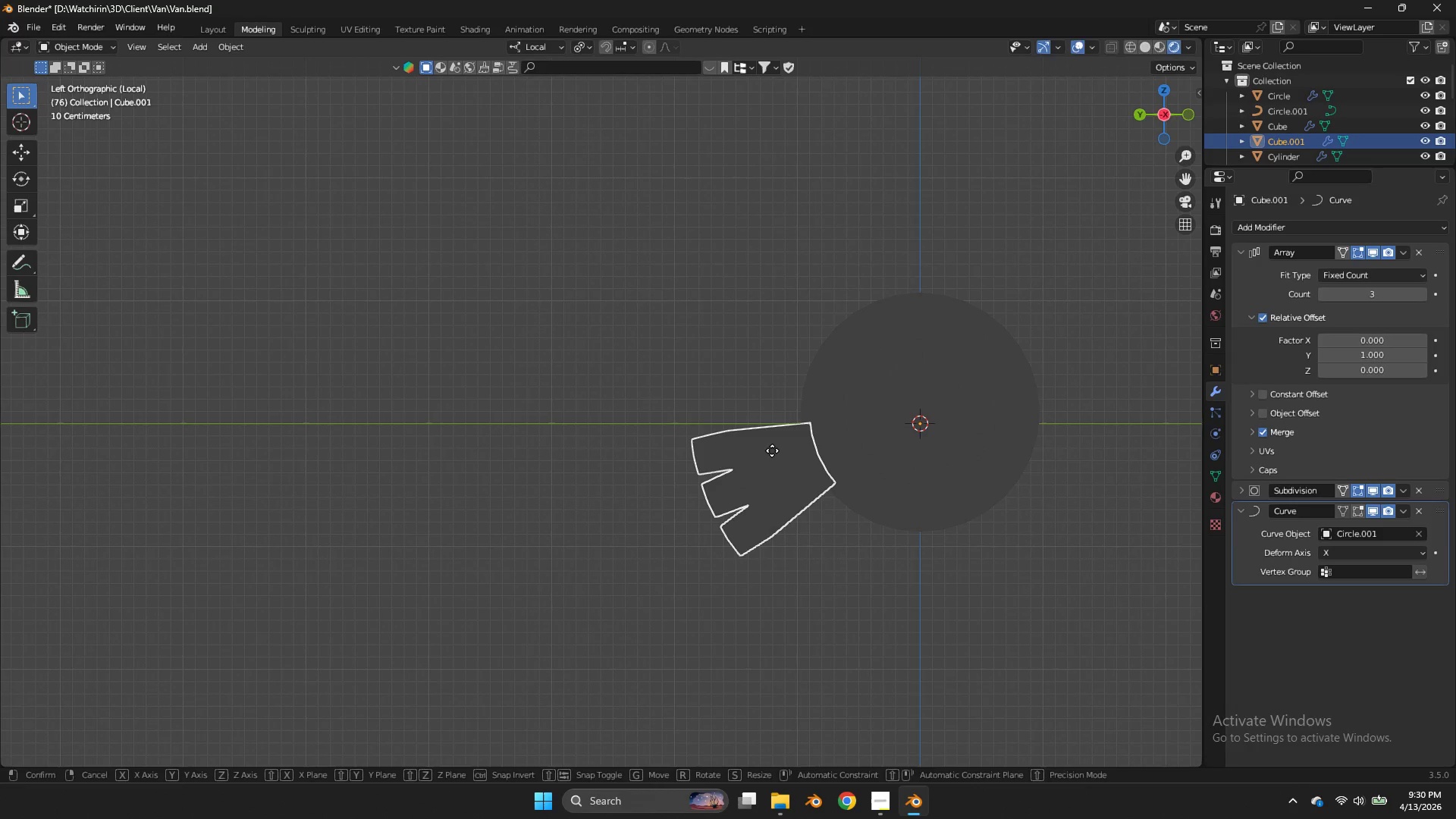 
type(gz)
 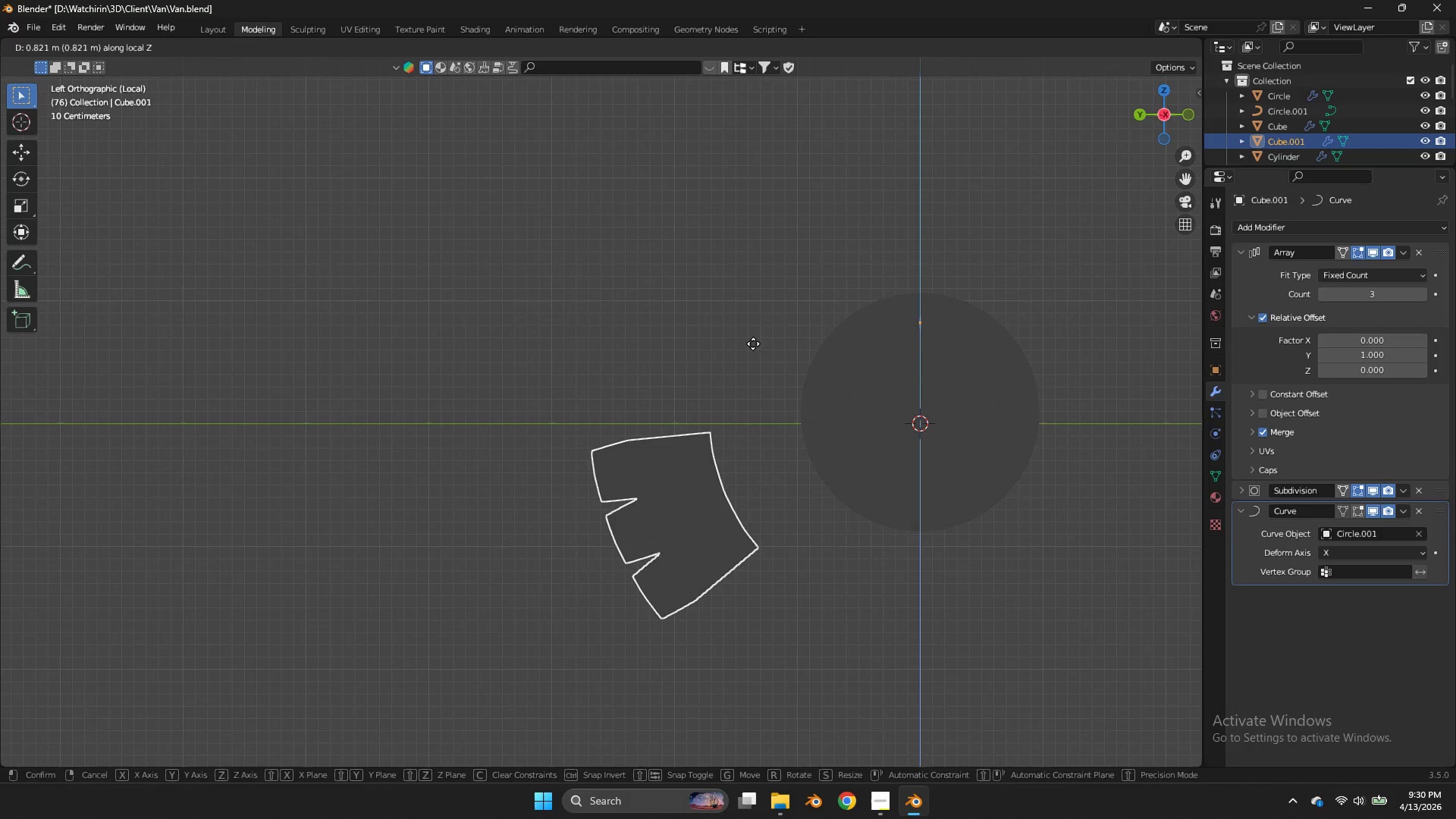 
left_click([753, 344])
 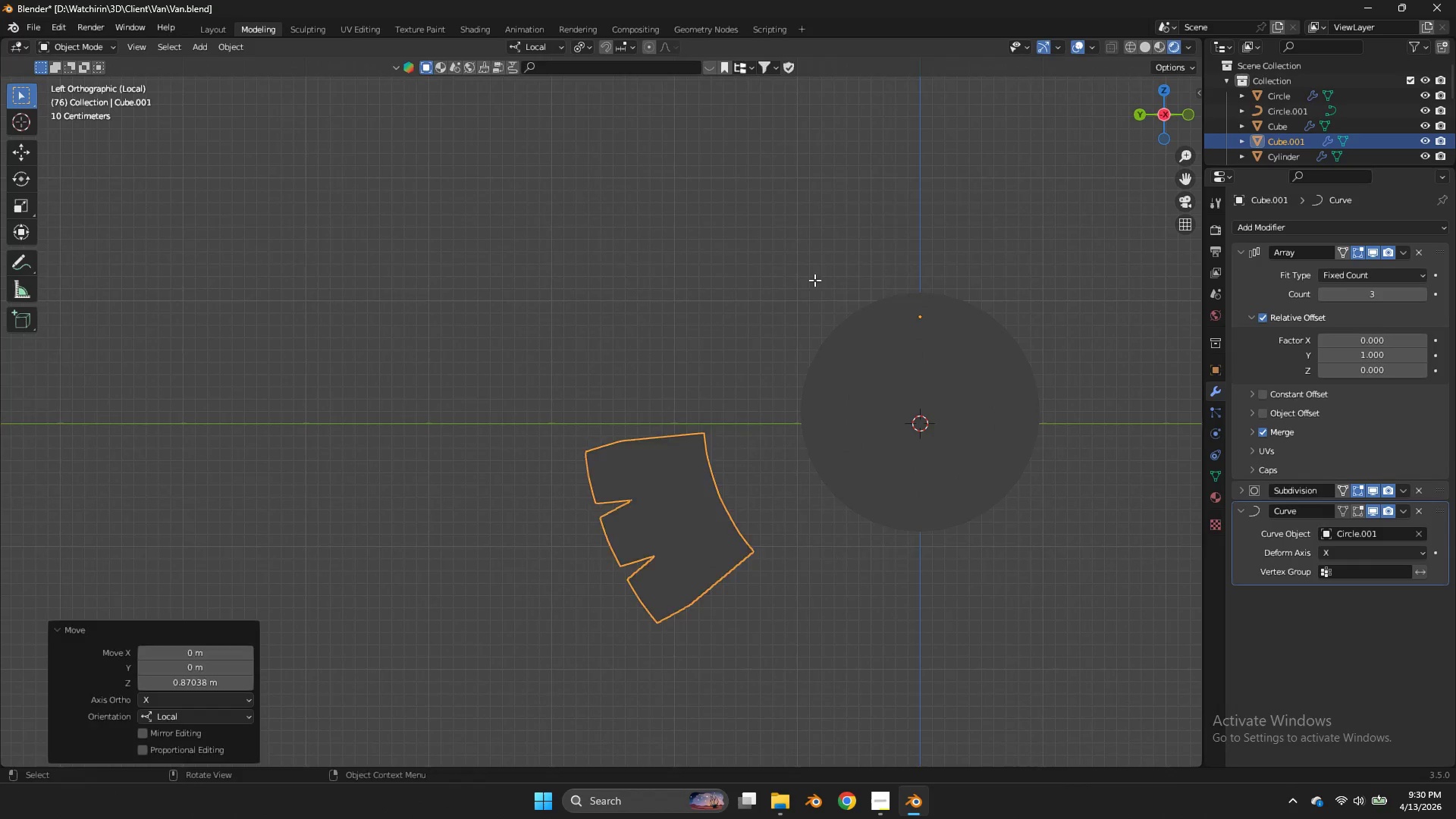 
key(Tab)
type(agz)
 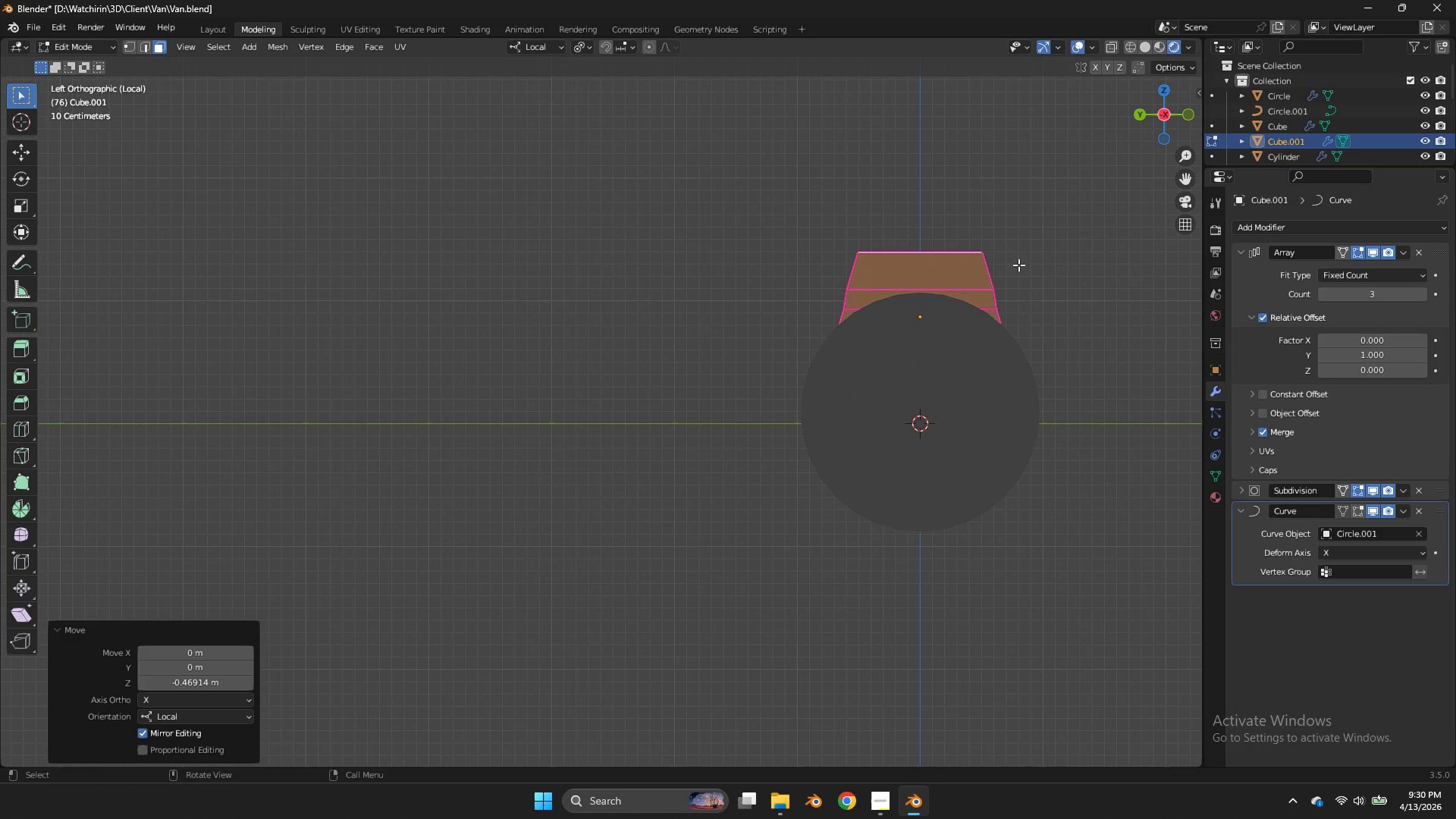 
left_click([1018, 265])
 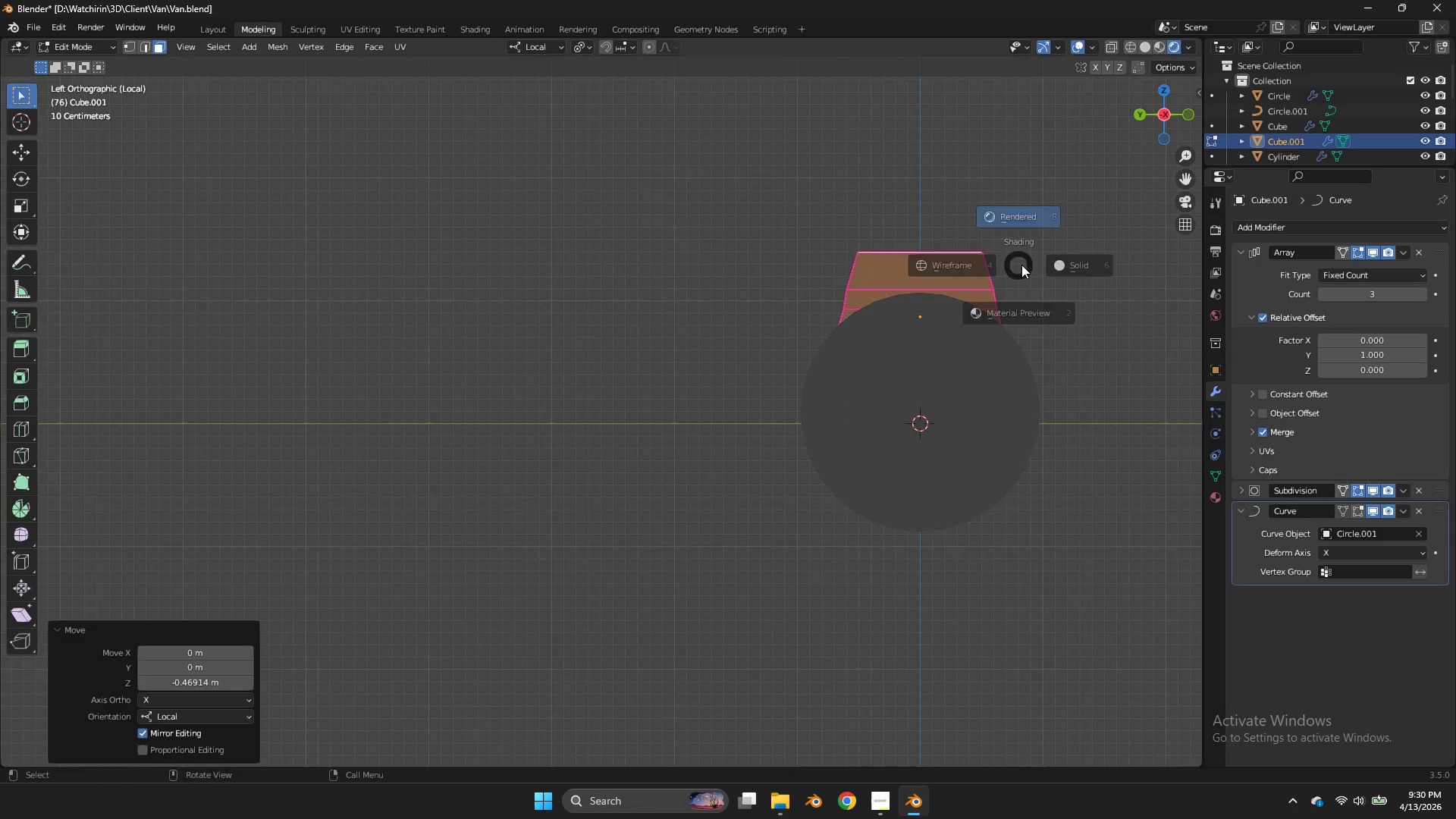 
type(z)
key(Tab)
key(Tab)
type(agz)
 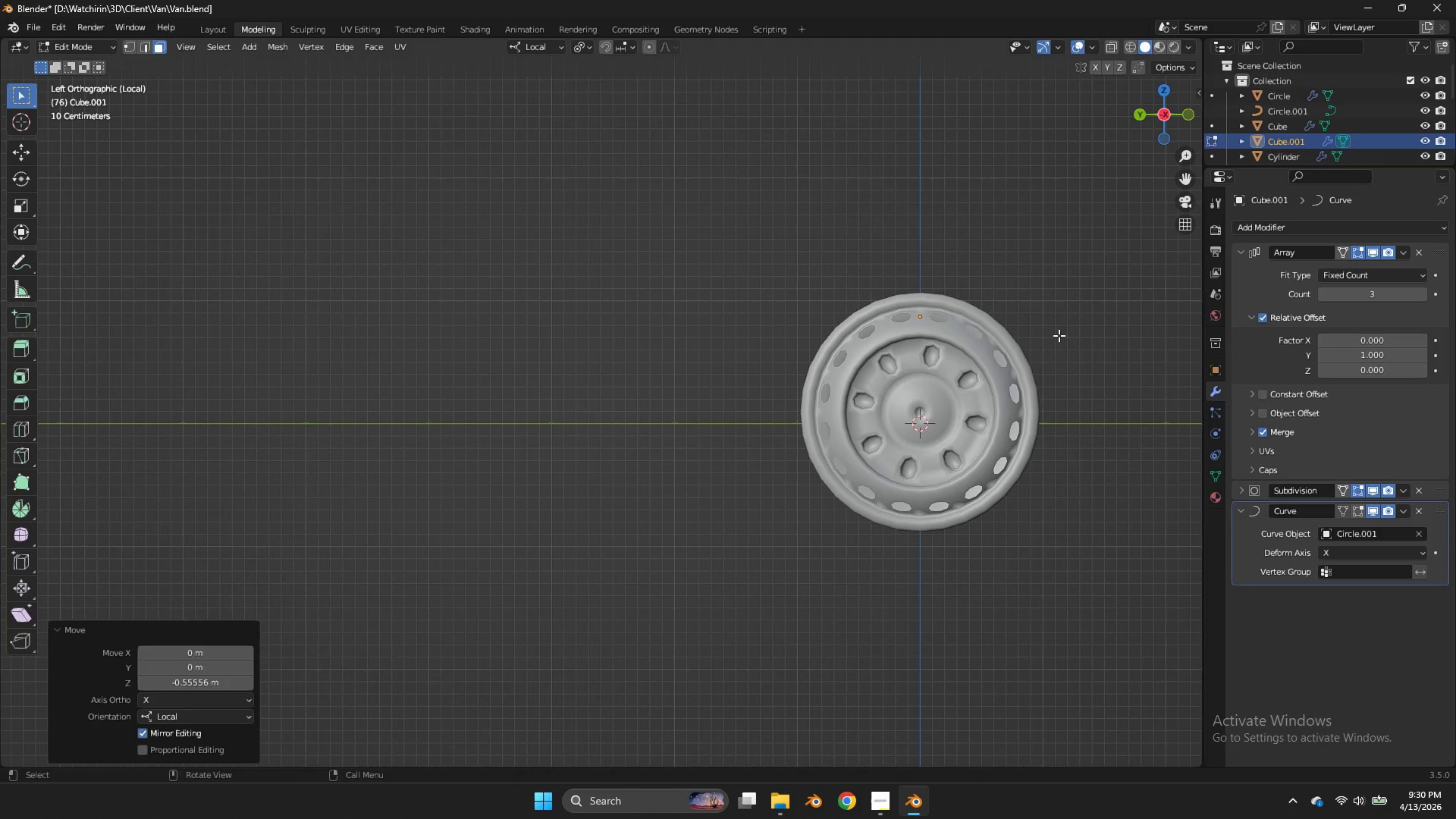 
left_click([1059, 335])
 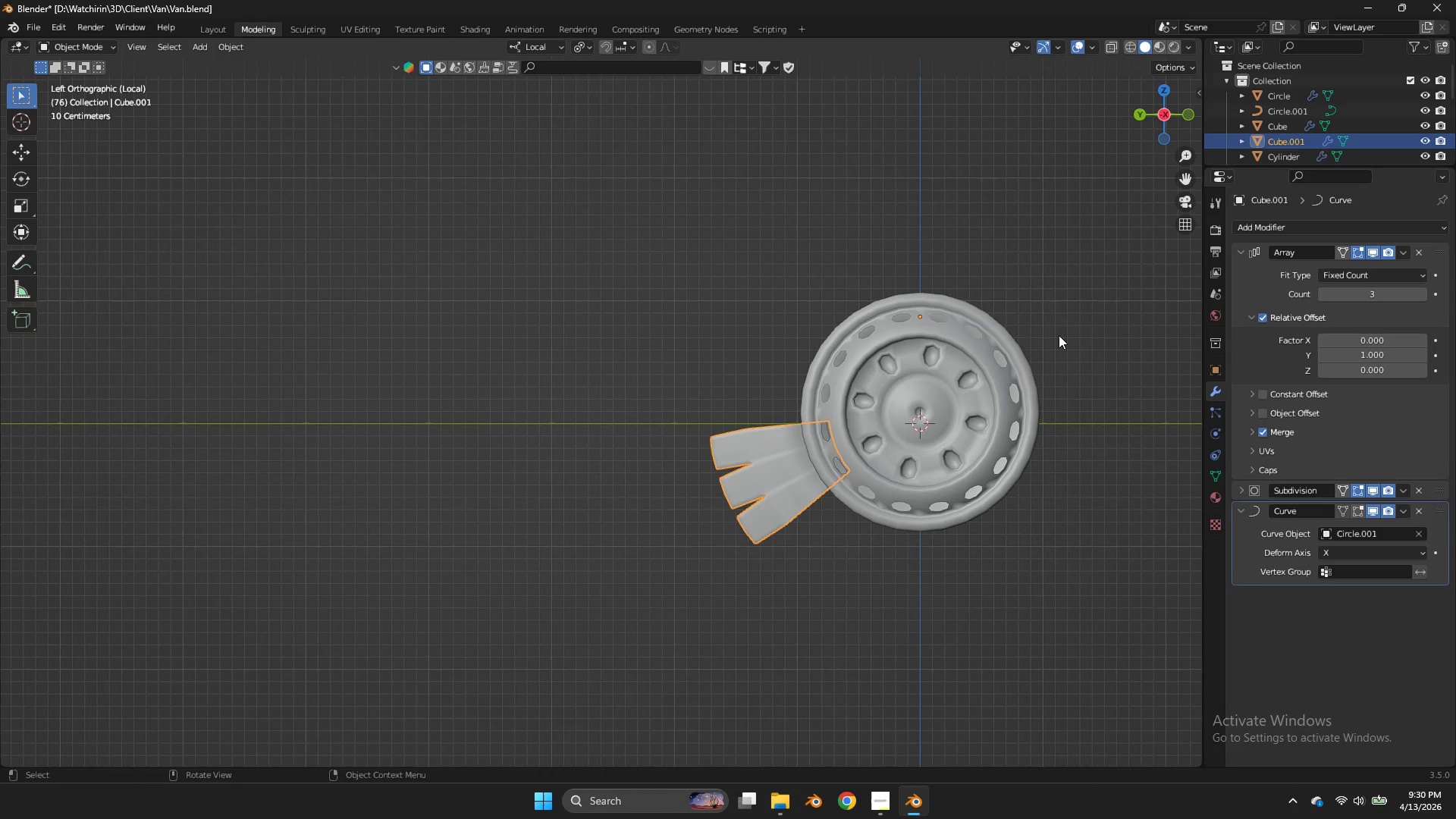 
key(Tab)
 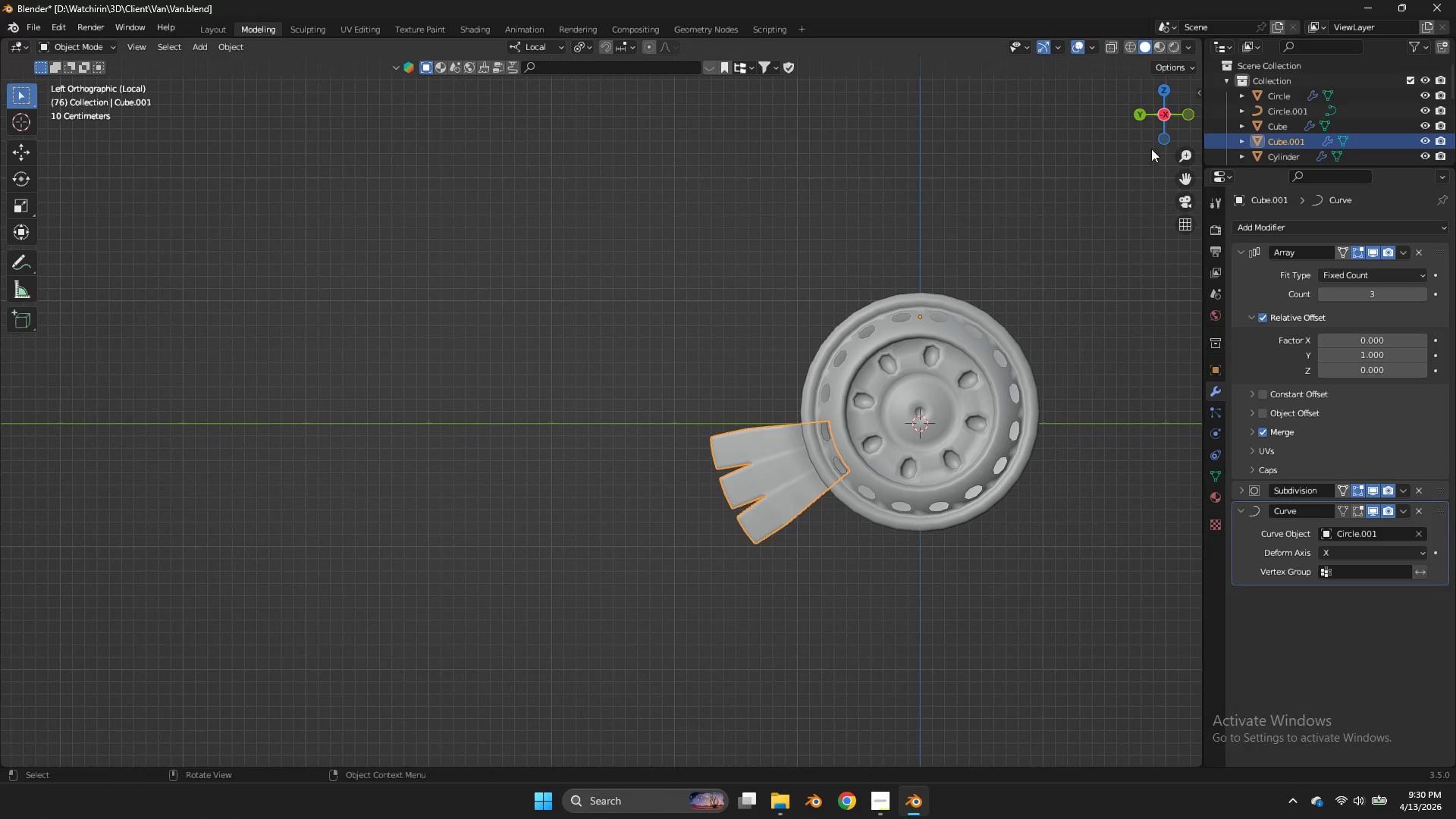 
left_click_drag(start_coordinate=[1153, 115], to_coordinate=[1140, 736])
 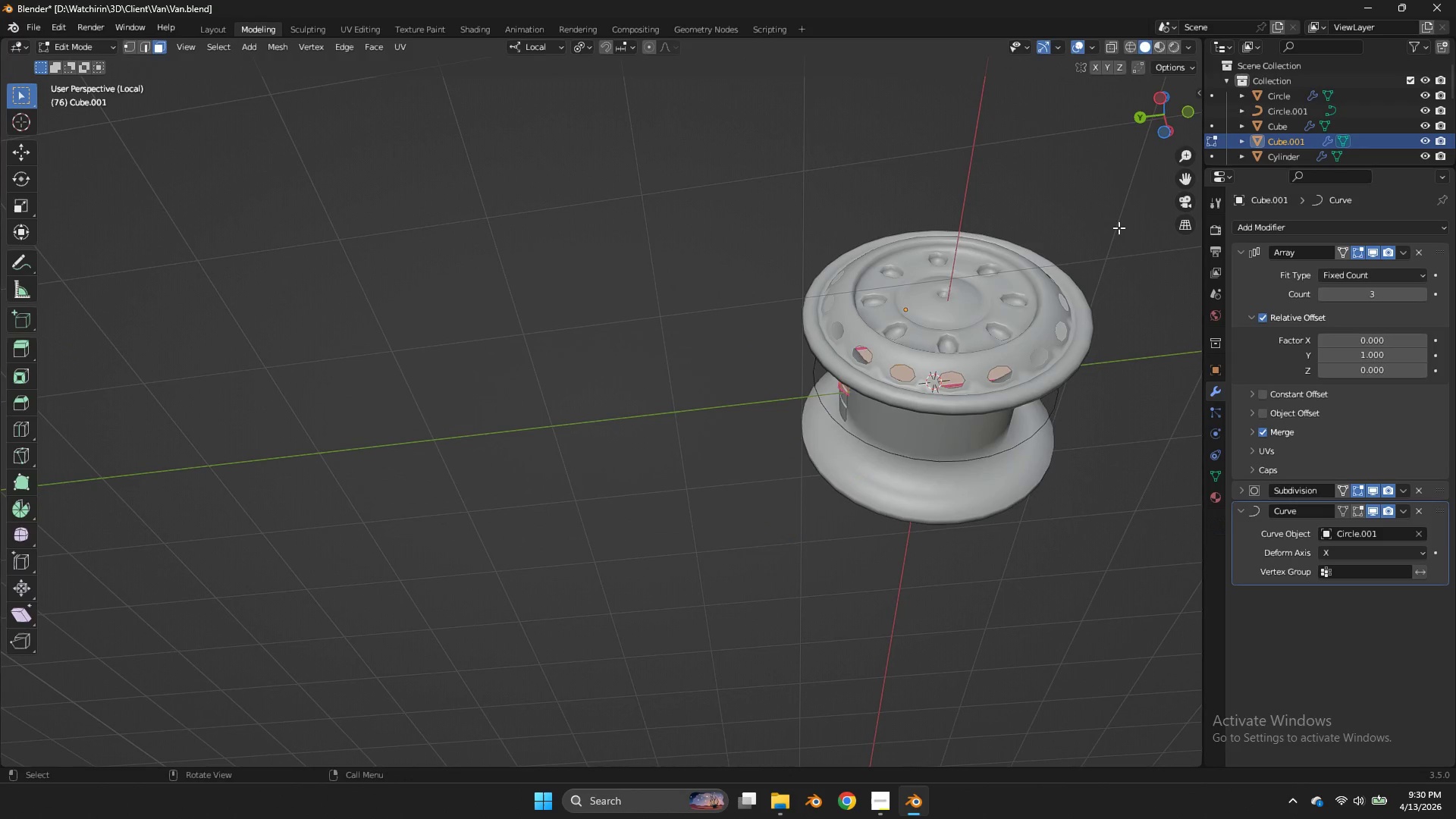 
key(Tab)
type(agz)
 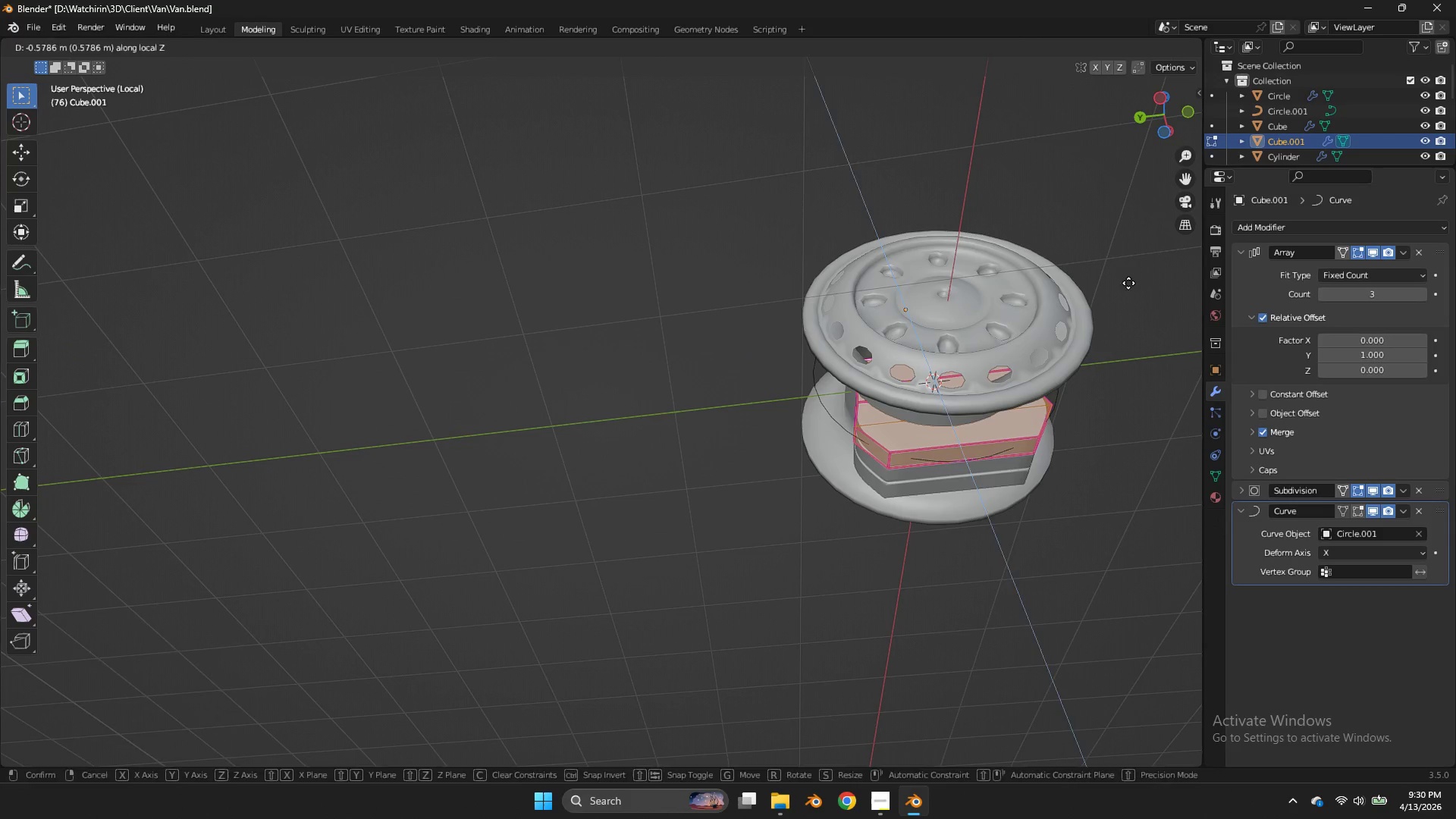 
left_click([1128, 283])
 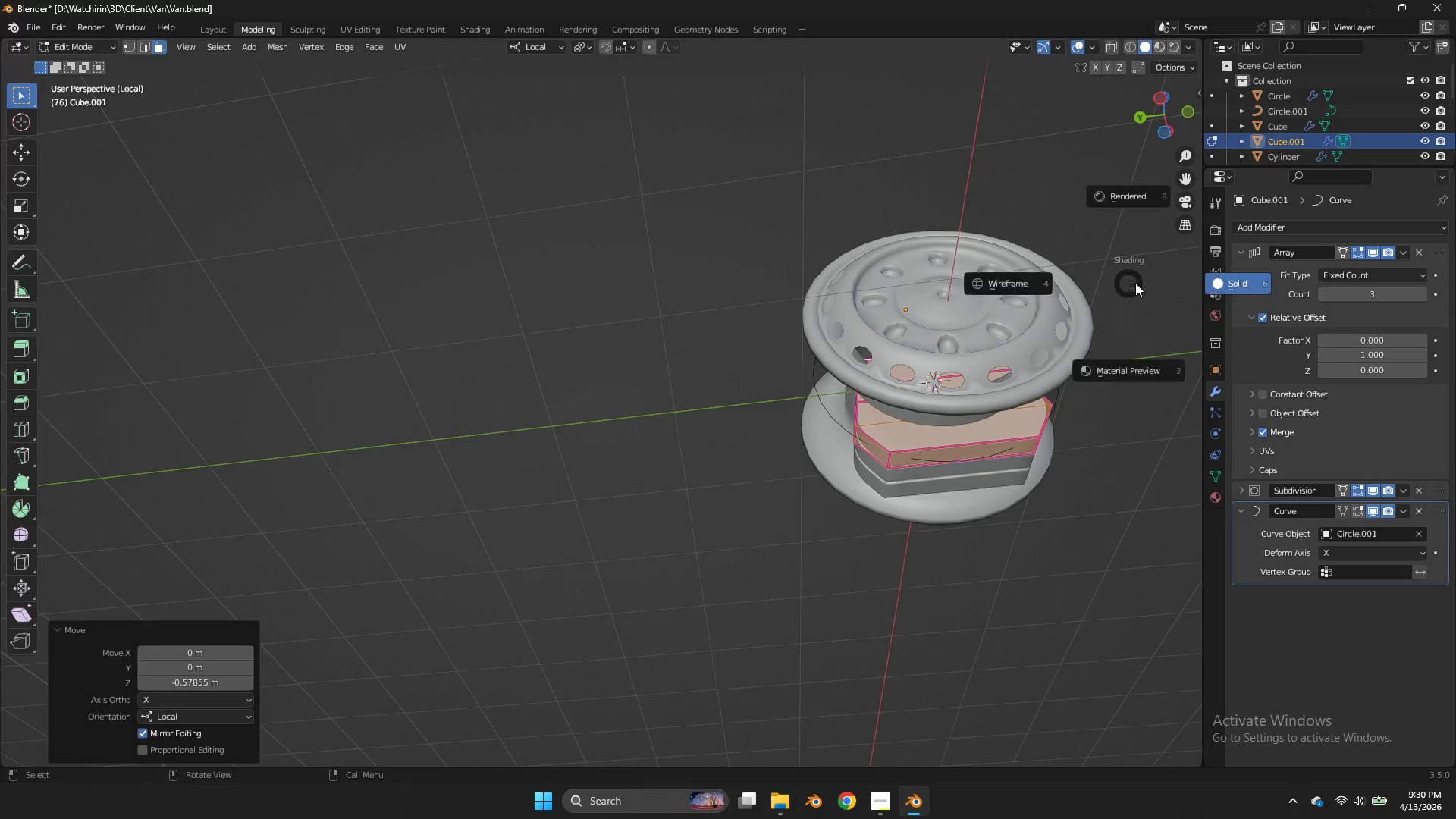 
key(Z)
 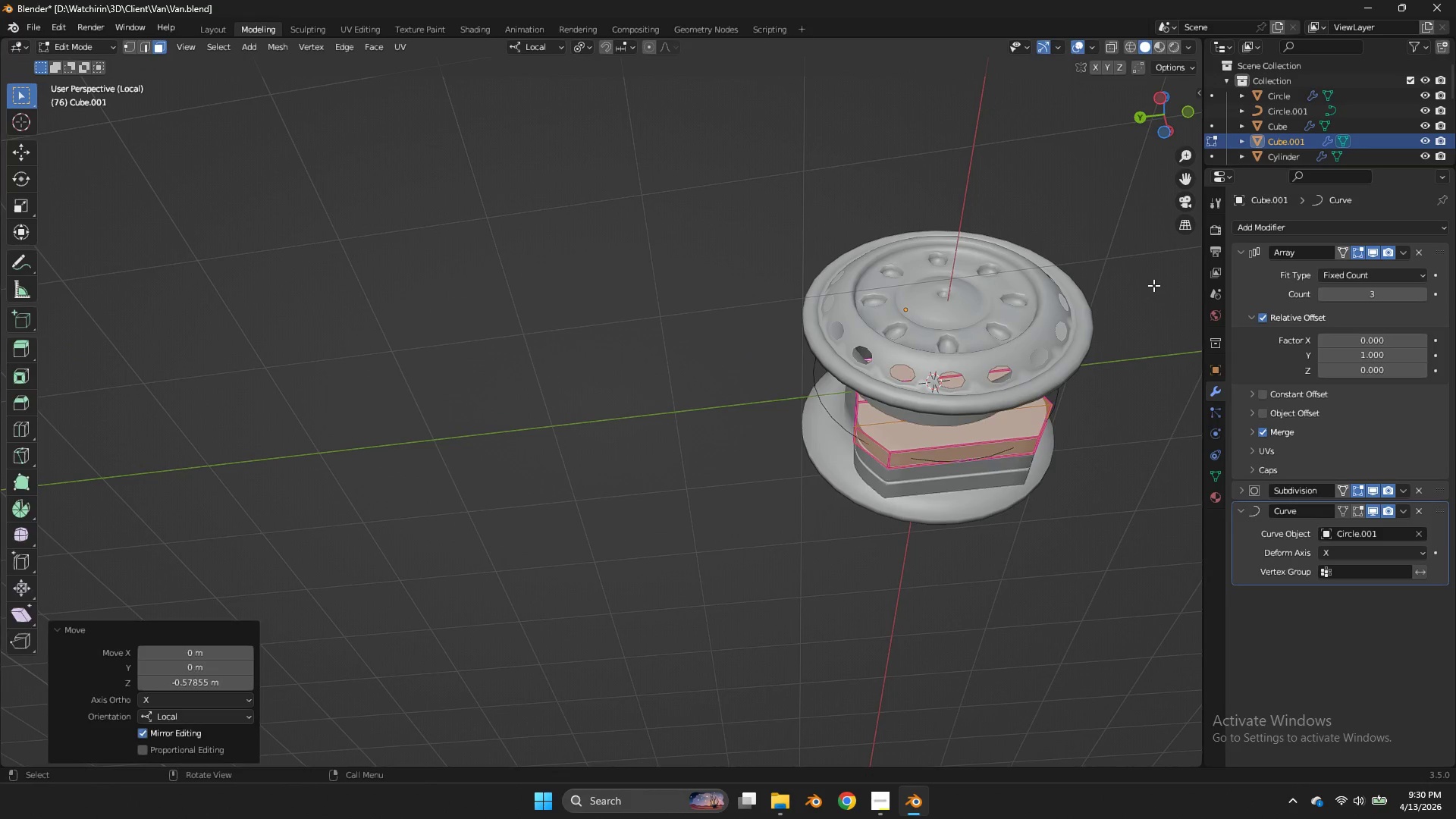 
key(Tab)
 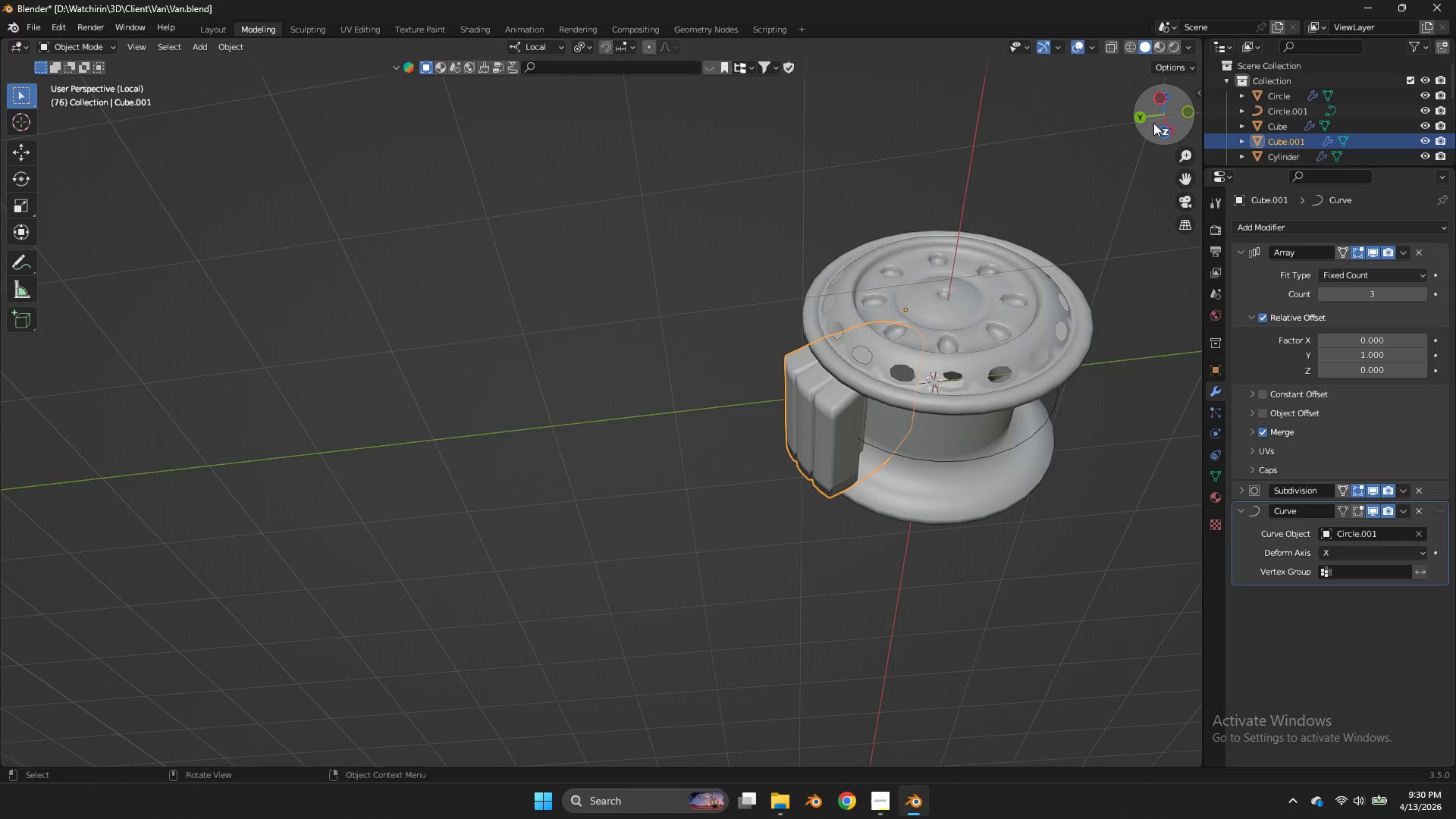 
left_click_drag(start_coordinate=[1162, 114], to_coordinate=[141, 240])
 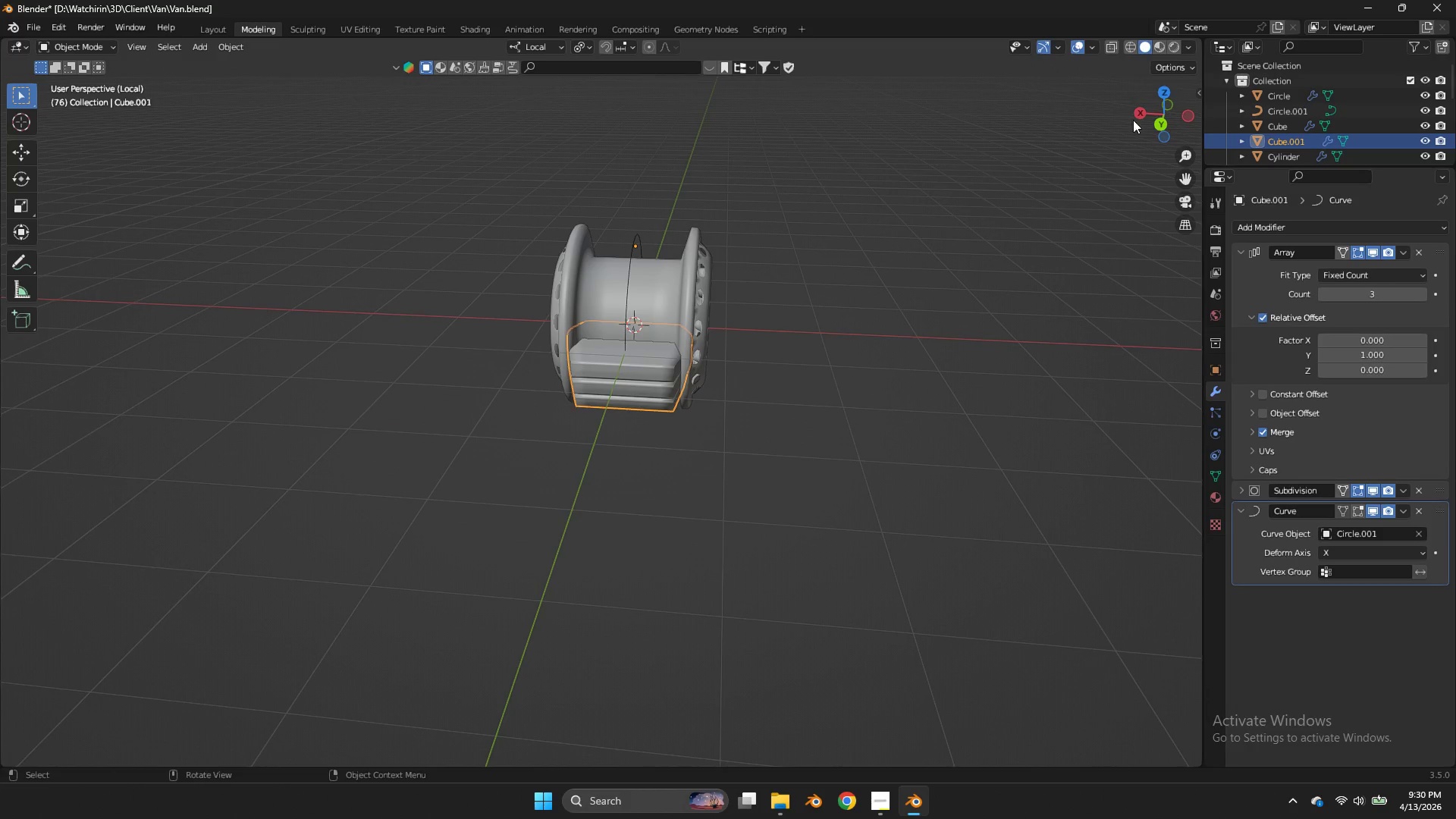 
left_click_drag(start_coordinate=[1151, 118], to_coordinate=[988, 59])
 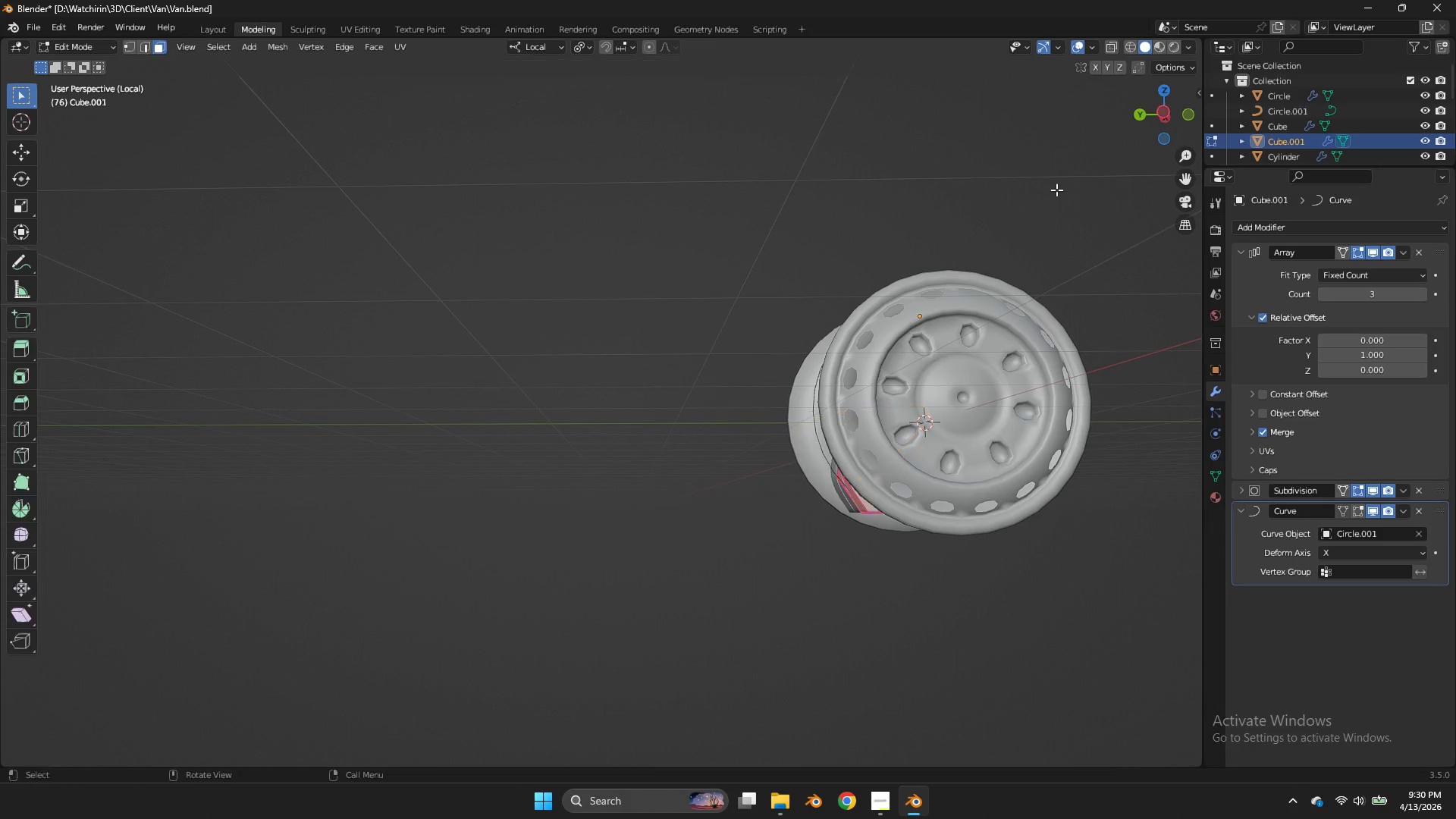 
key(Tab)
type(agz)
 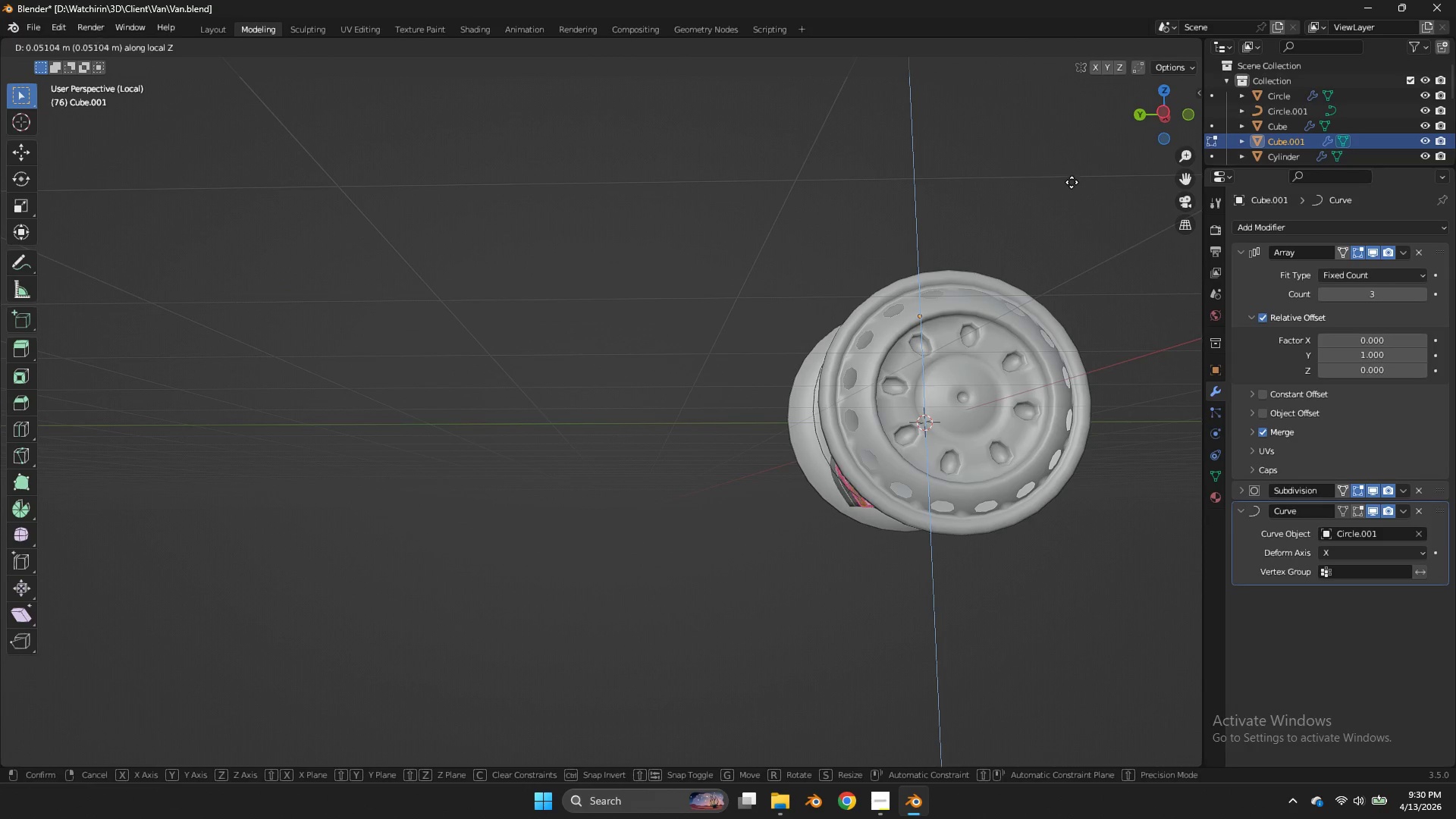 
left_click([1074, 149])
 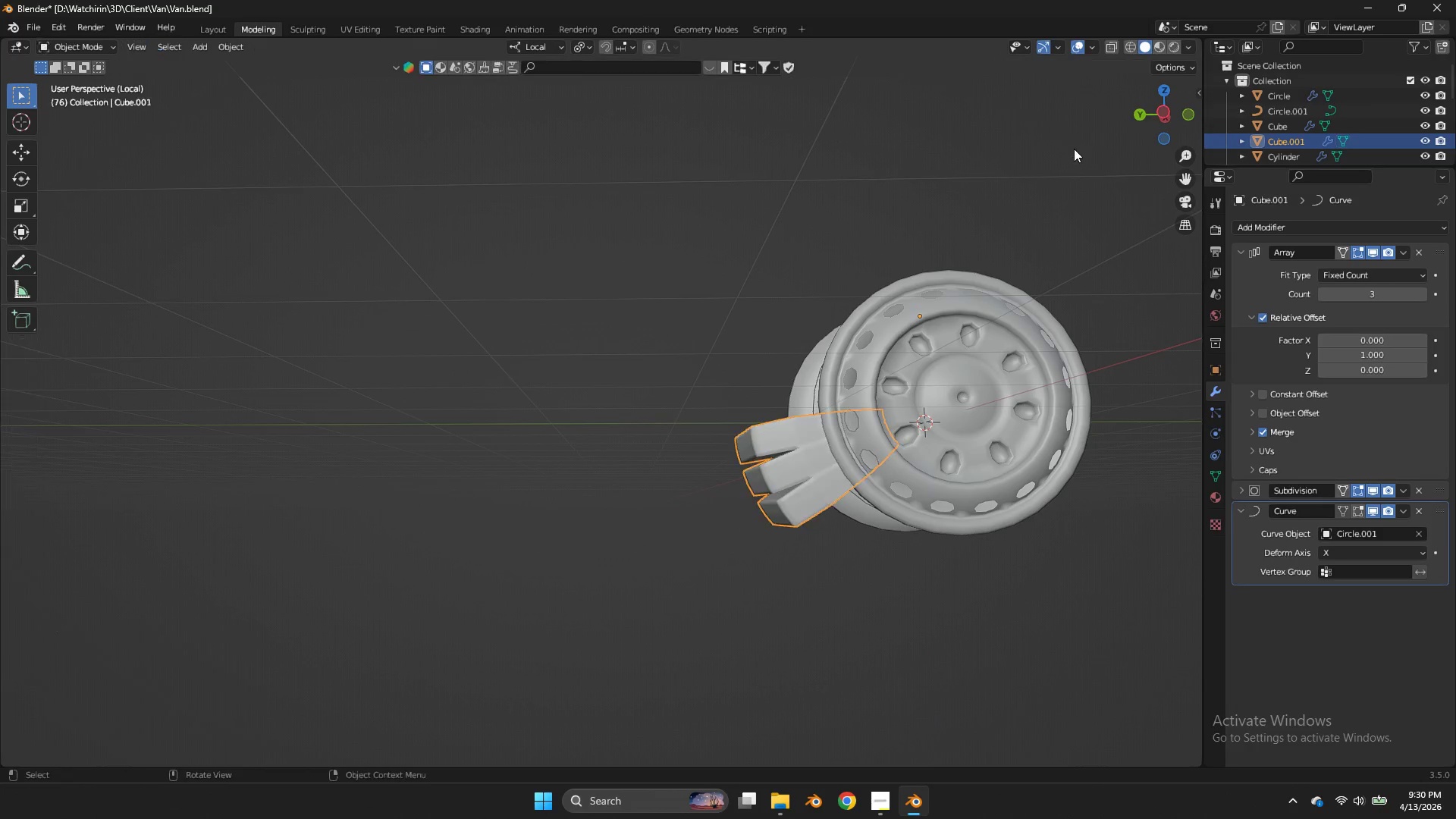 
key(Tab)
 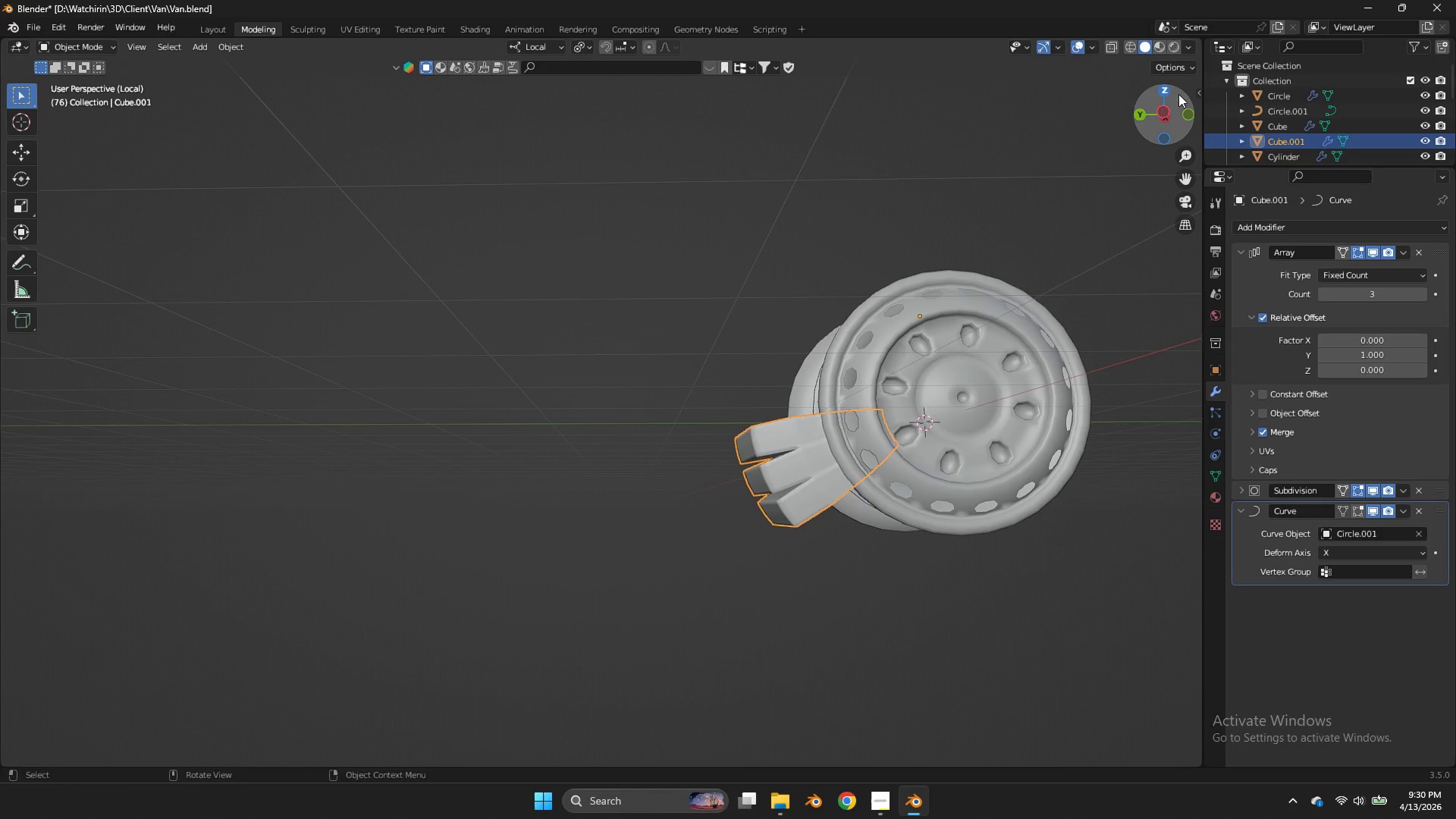 
left_click_drag(start_coordinate=[1183, 98], to_coordinate=[48, 148])
 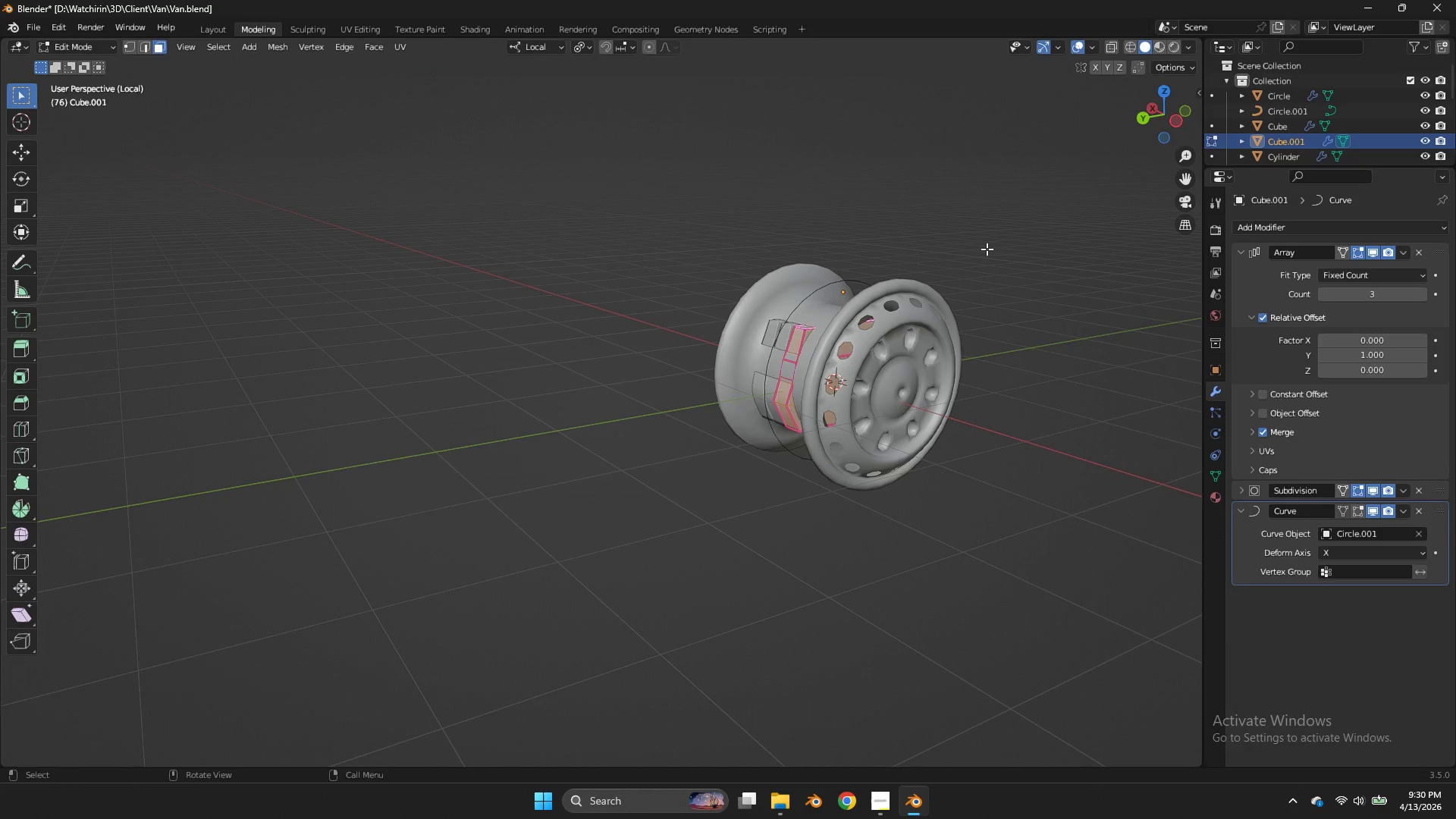 
key(Tab)
type(sx)
 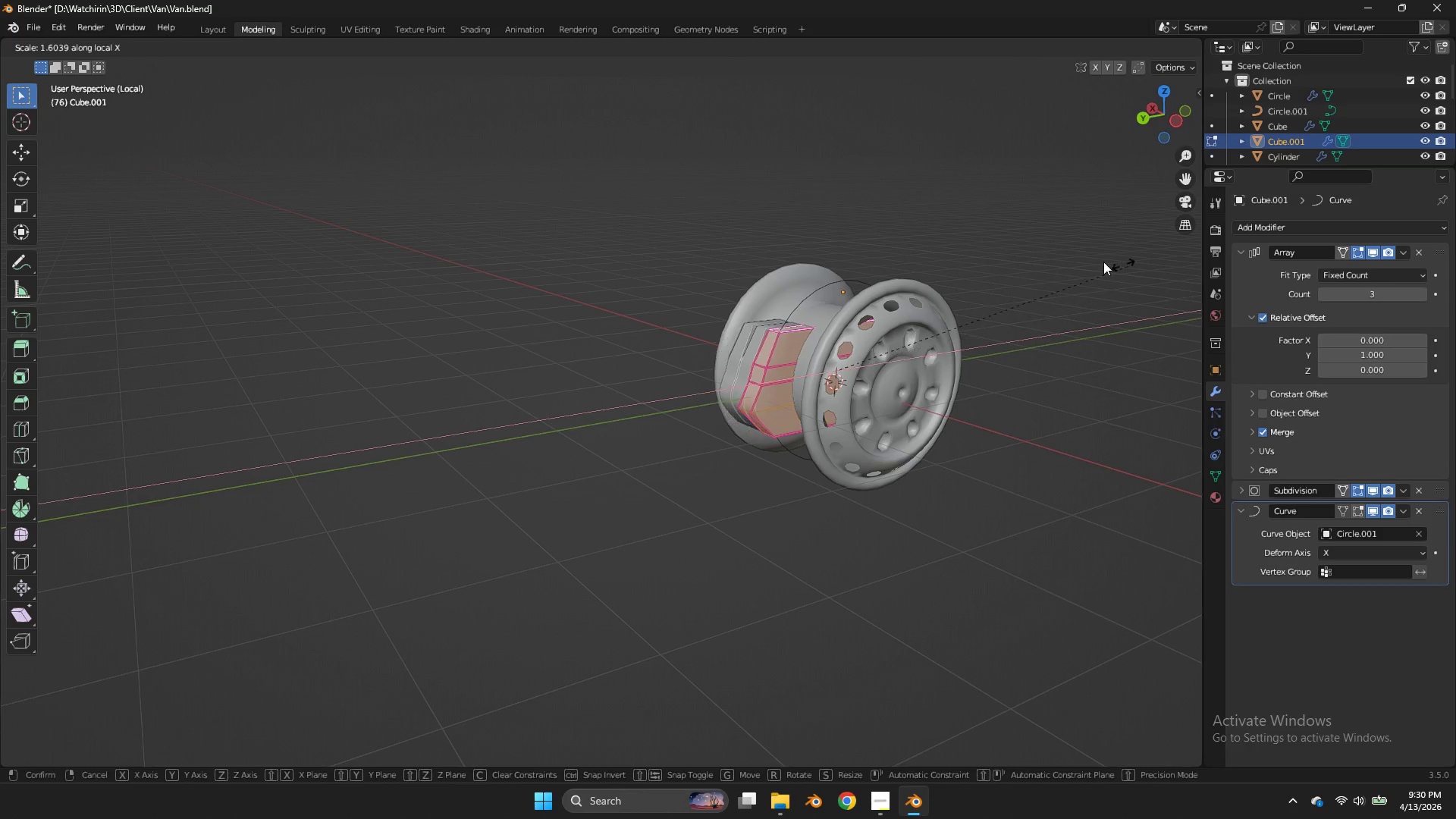 
left_click([1090, 261])
 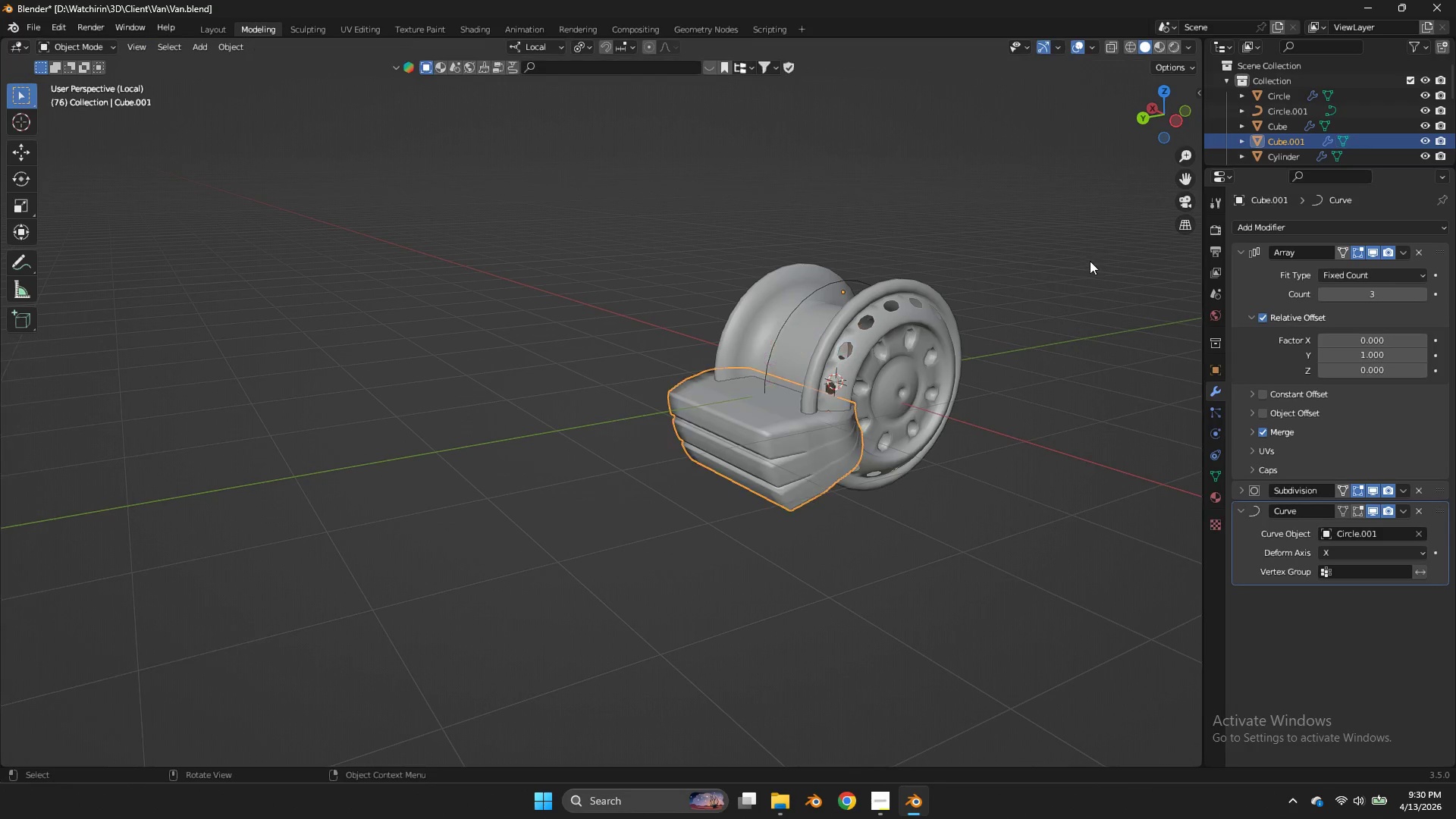 
key(Tab)
key(Tab)
key(Tab)
type(sx)
 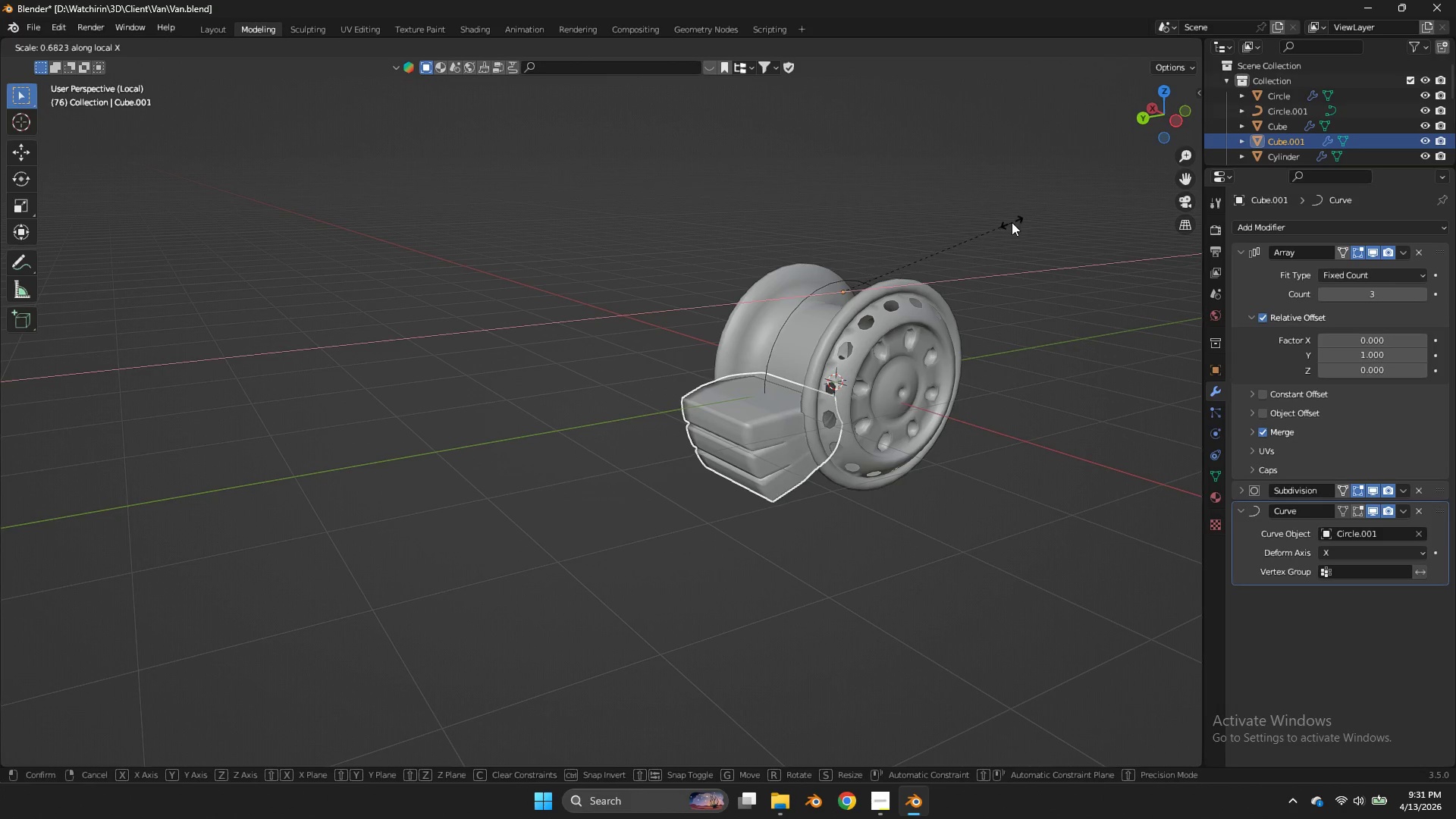 
left_click([1012, 222])
 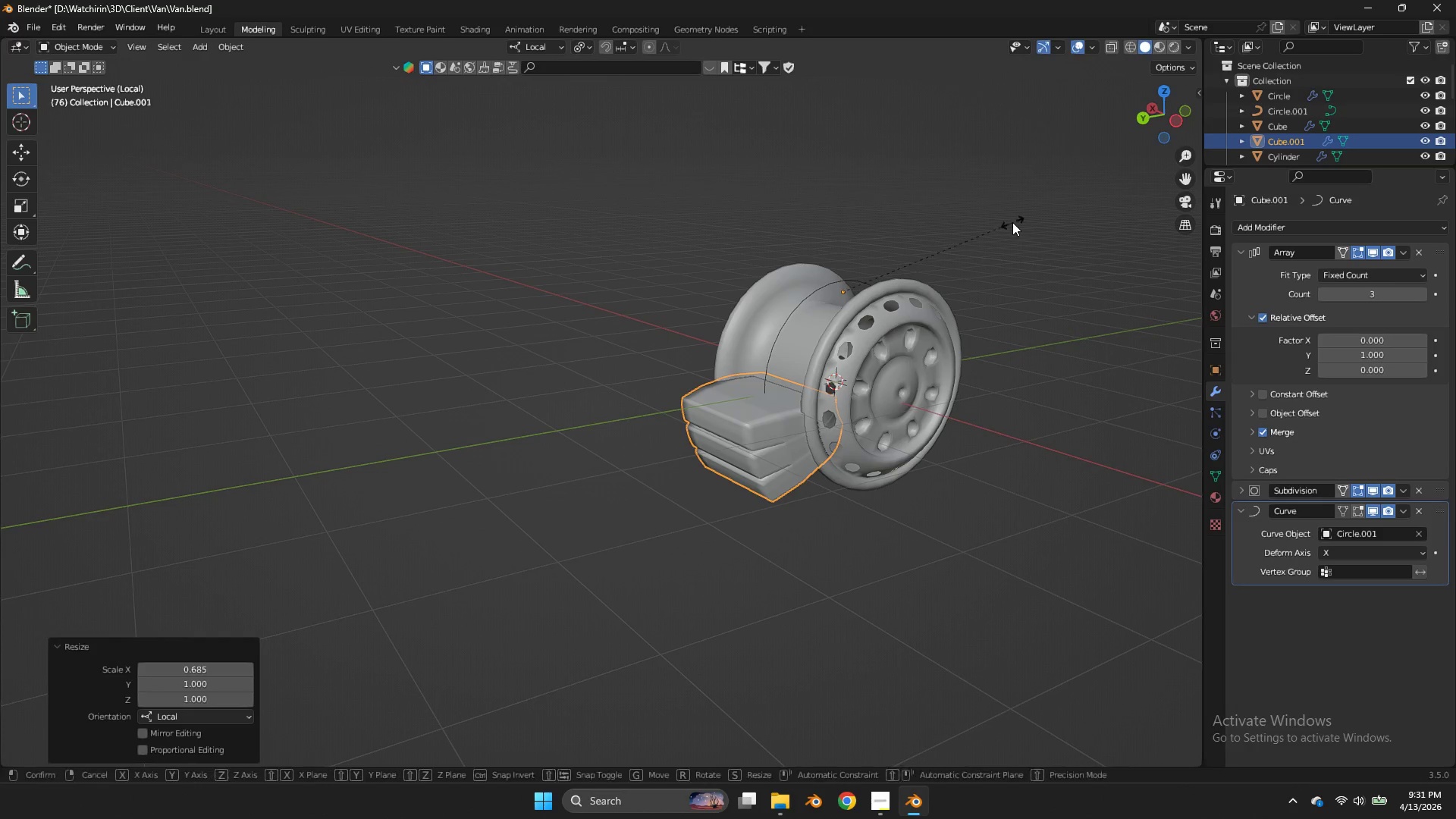 
type(szy)
 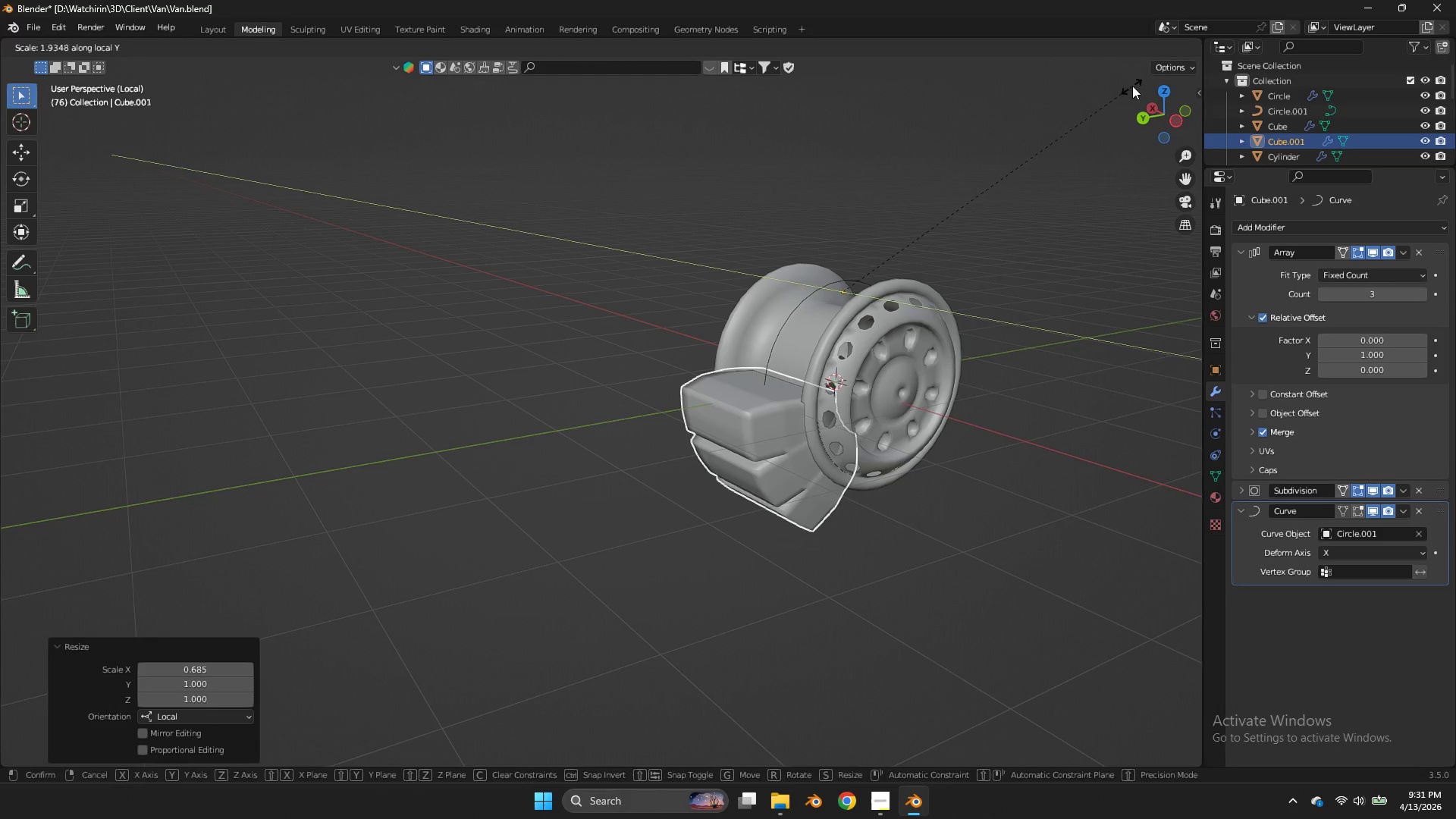 
left_click([1156, 71])
 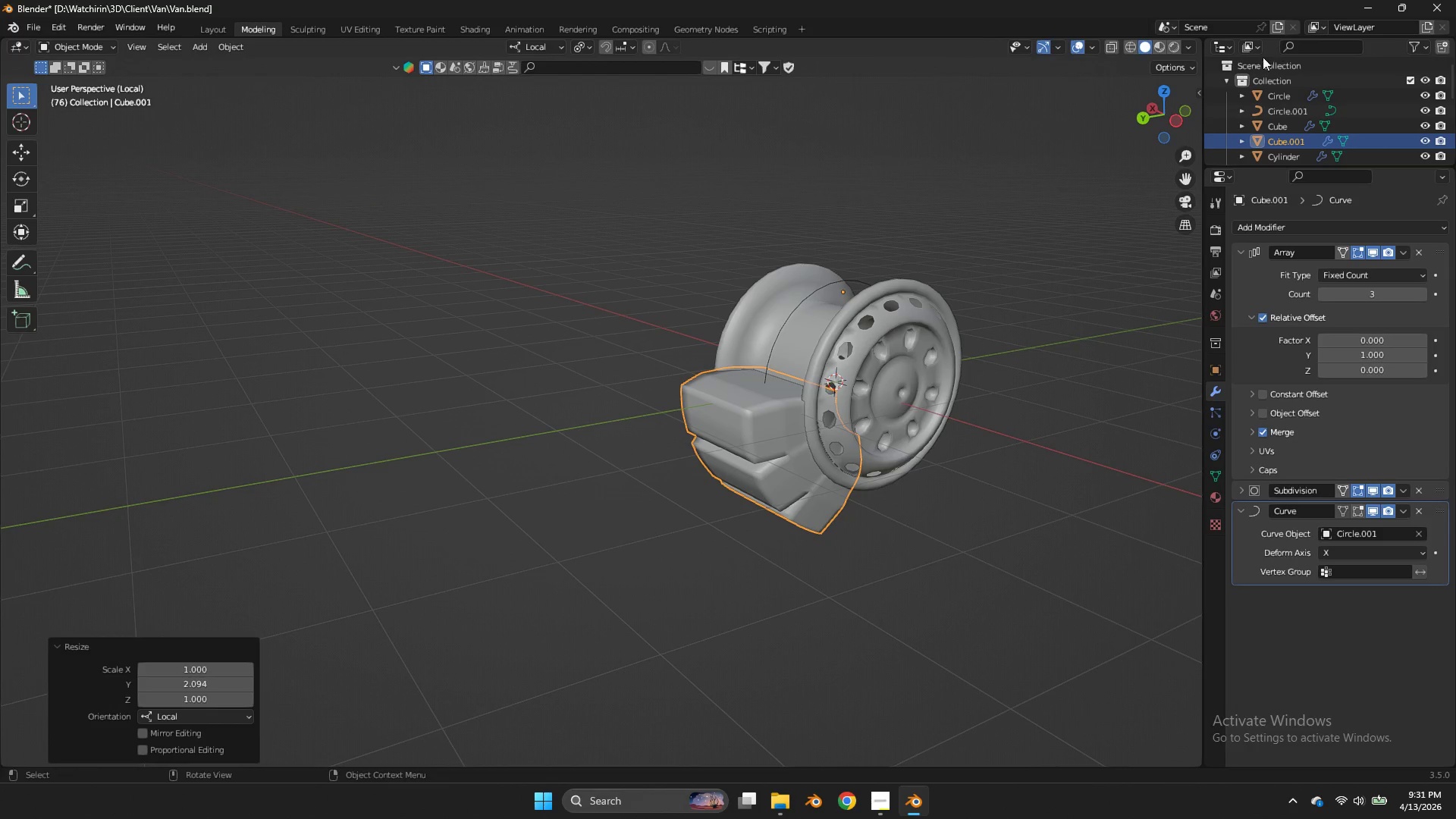 
key(Tab)
 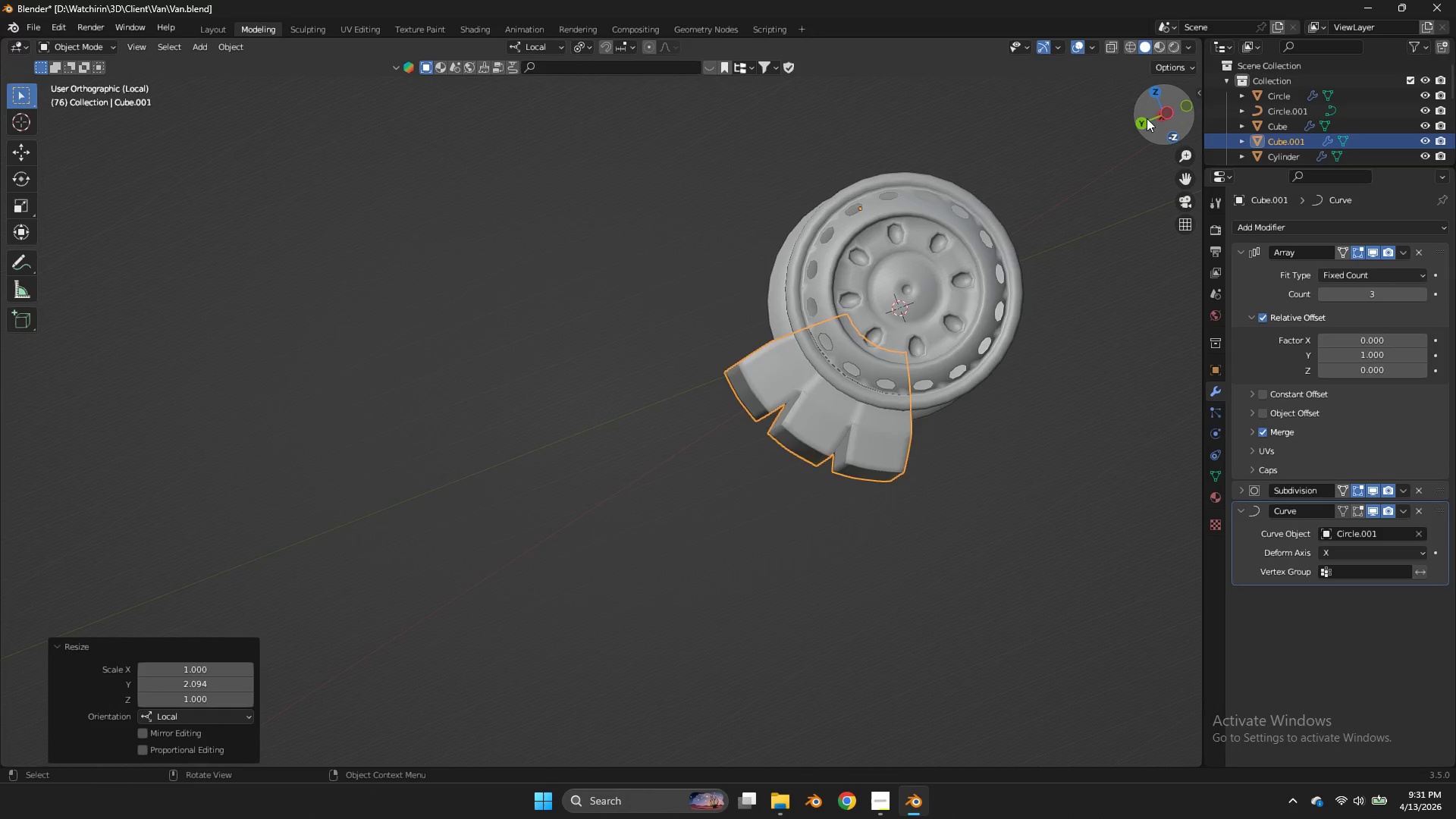 
left_click([1157, 124])
 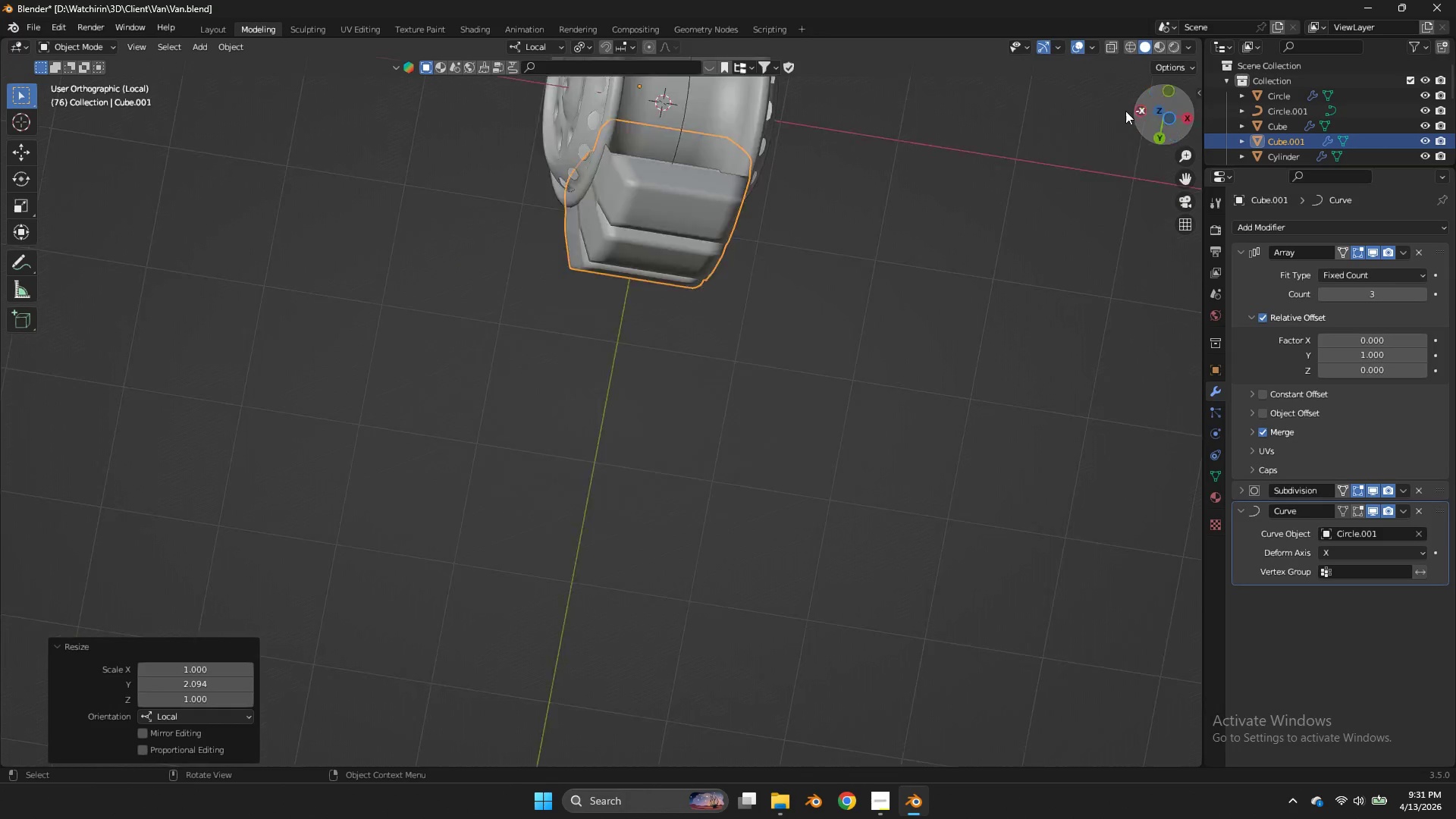 
left_click_drag(start_coordinate=[1157, 124], to_coordinate=[1108, 106])
 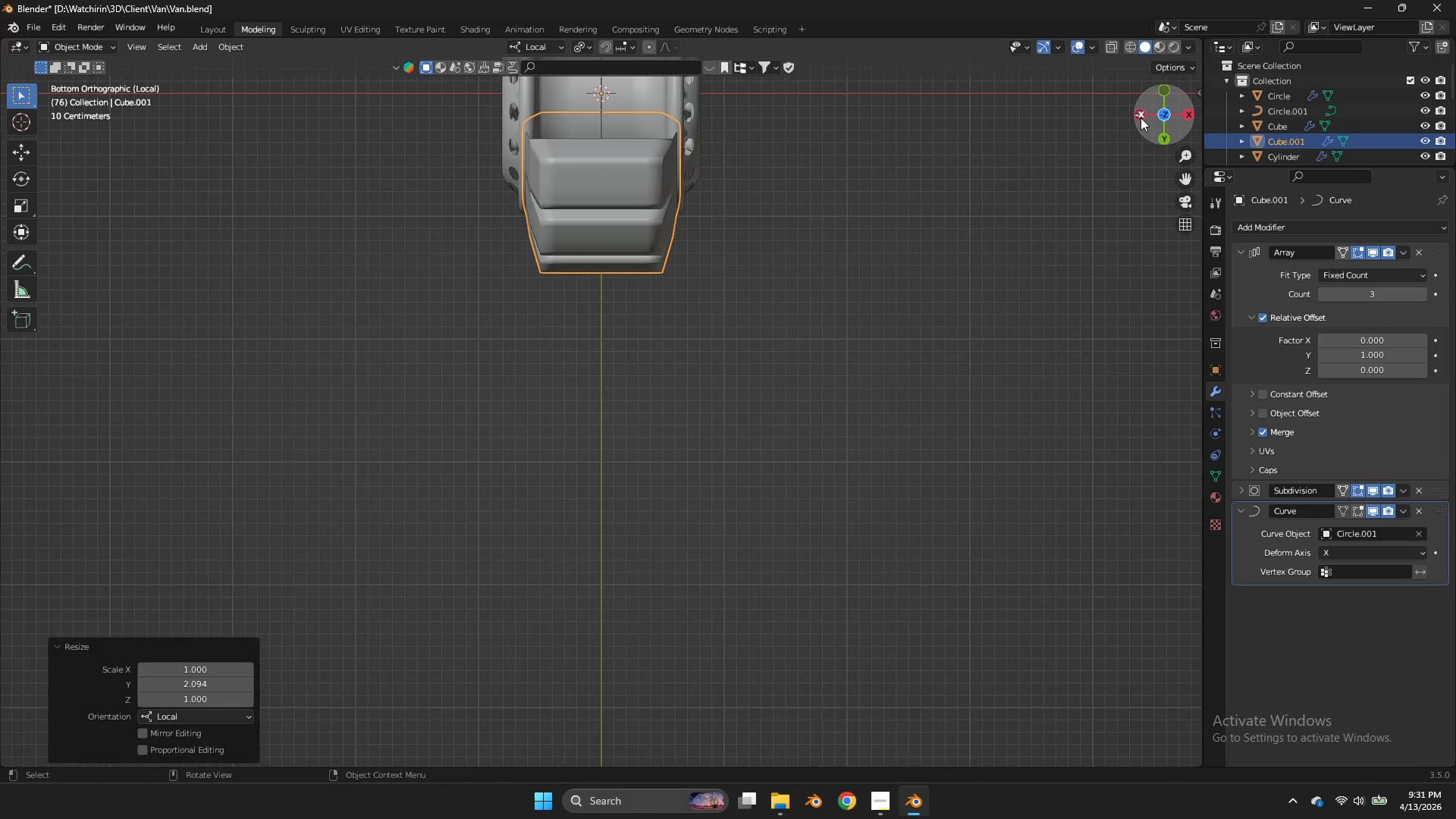 
left_click_drag(start_coordinate=[1146, 119], to_coordinate=[1094, 460])
 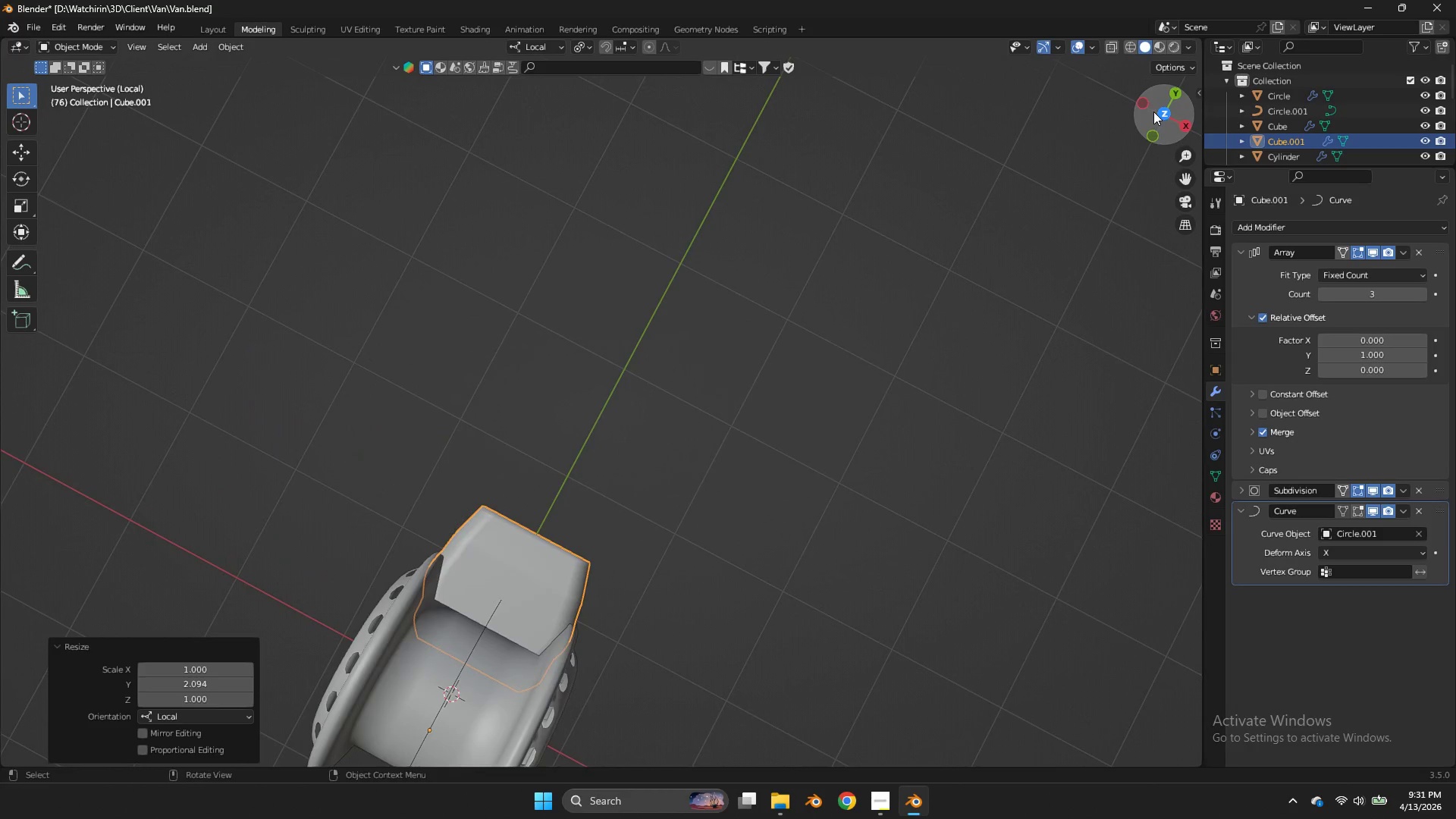 
left_click([1153, 111])
 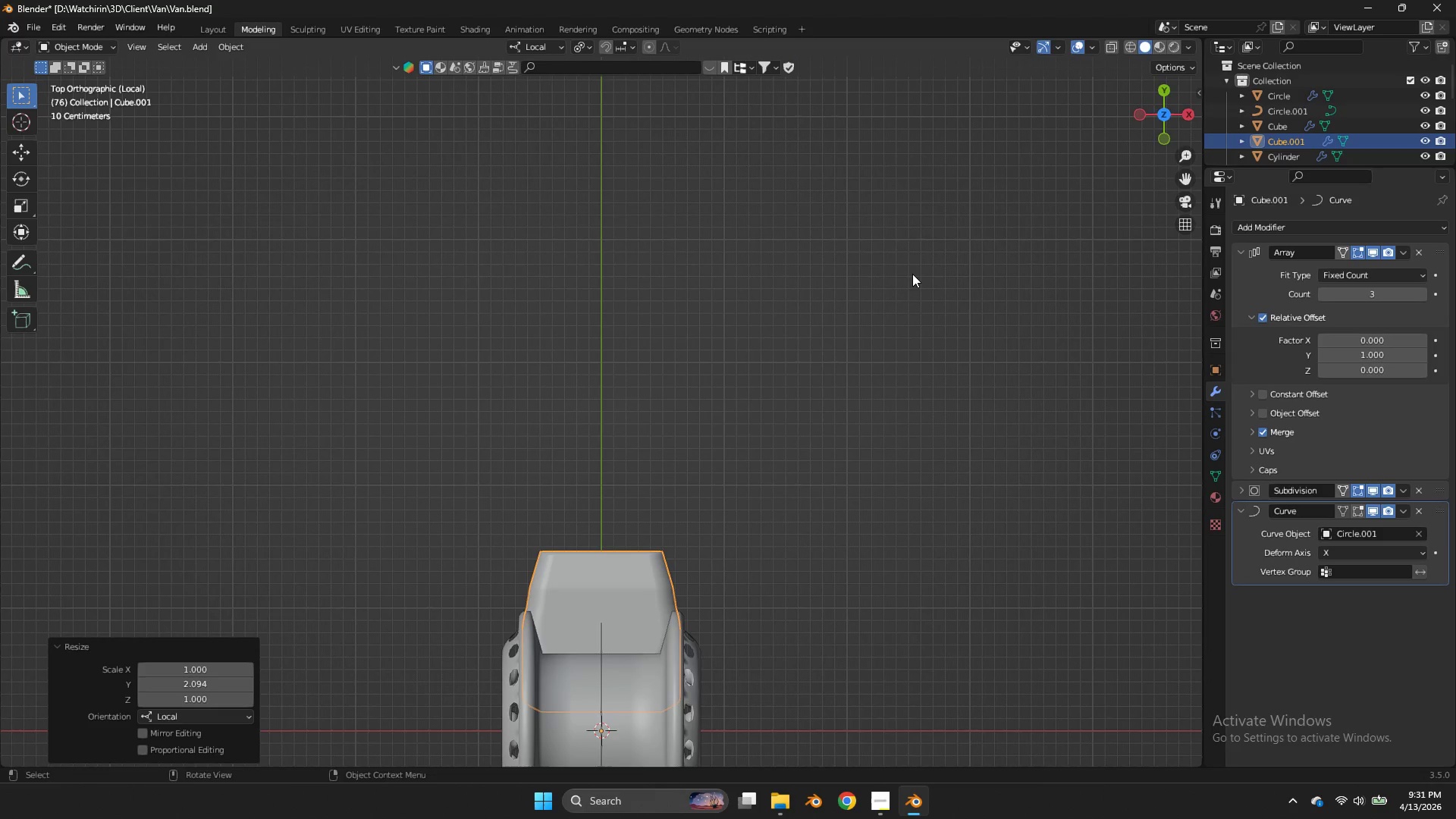 
type(sy)
 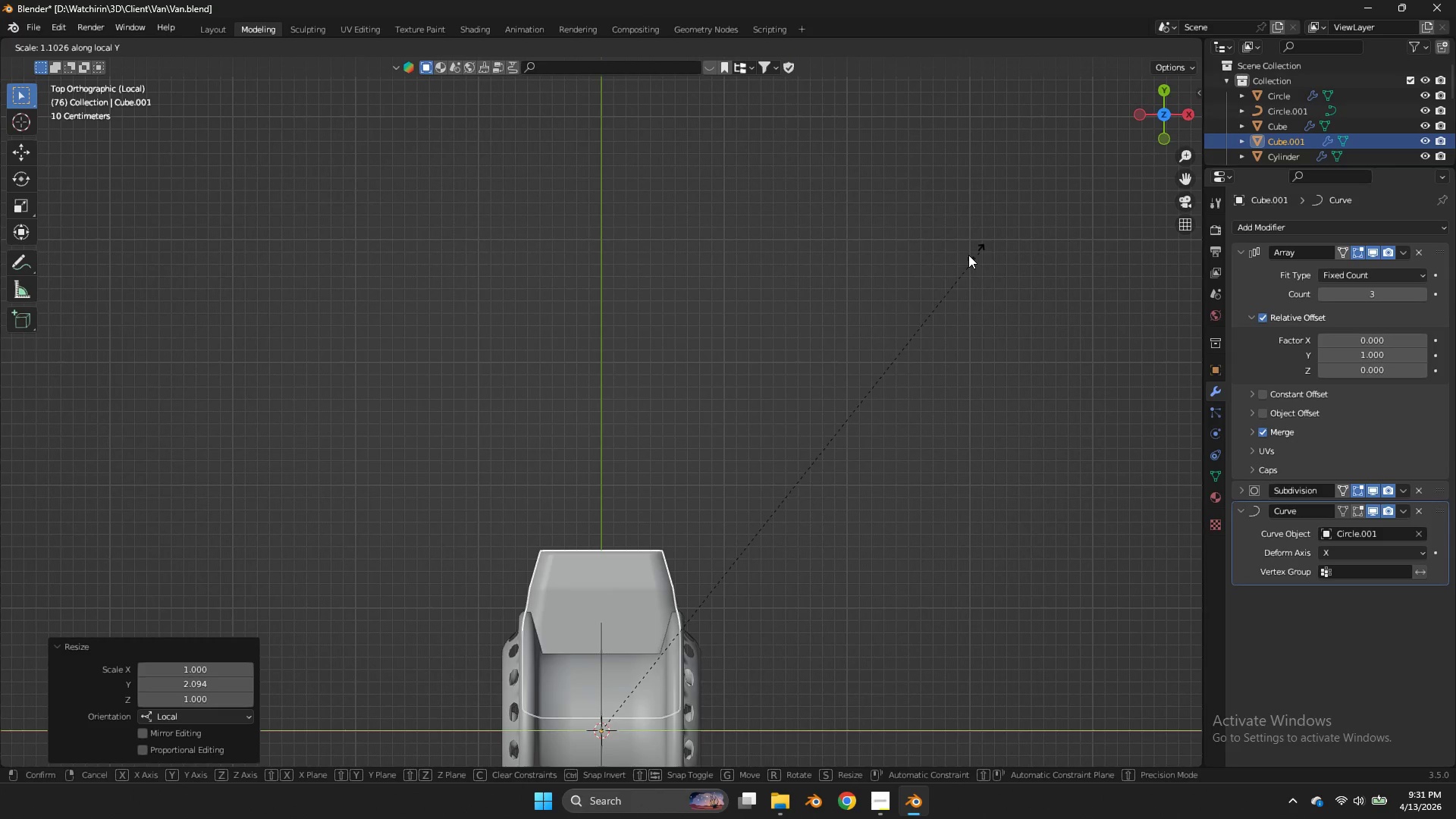 
right_click([902, 271])
 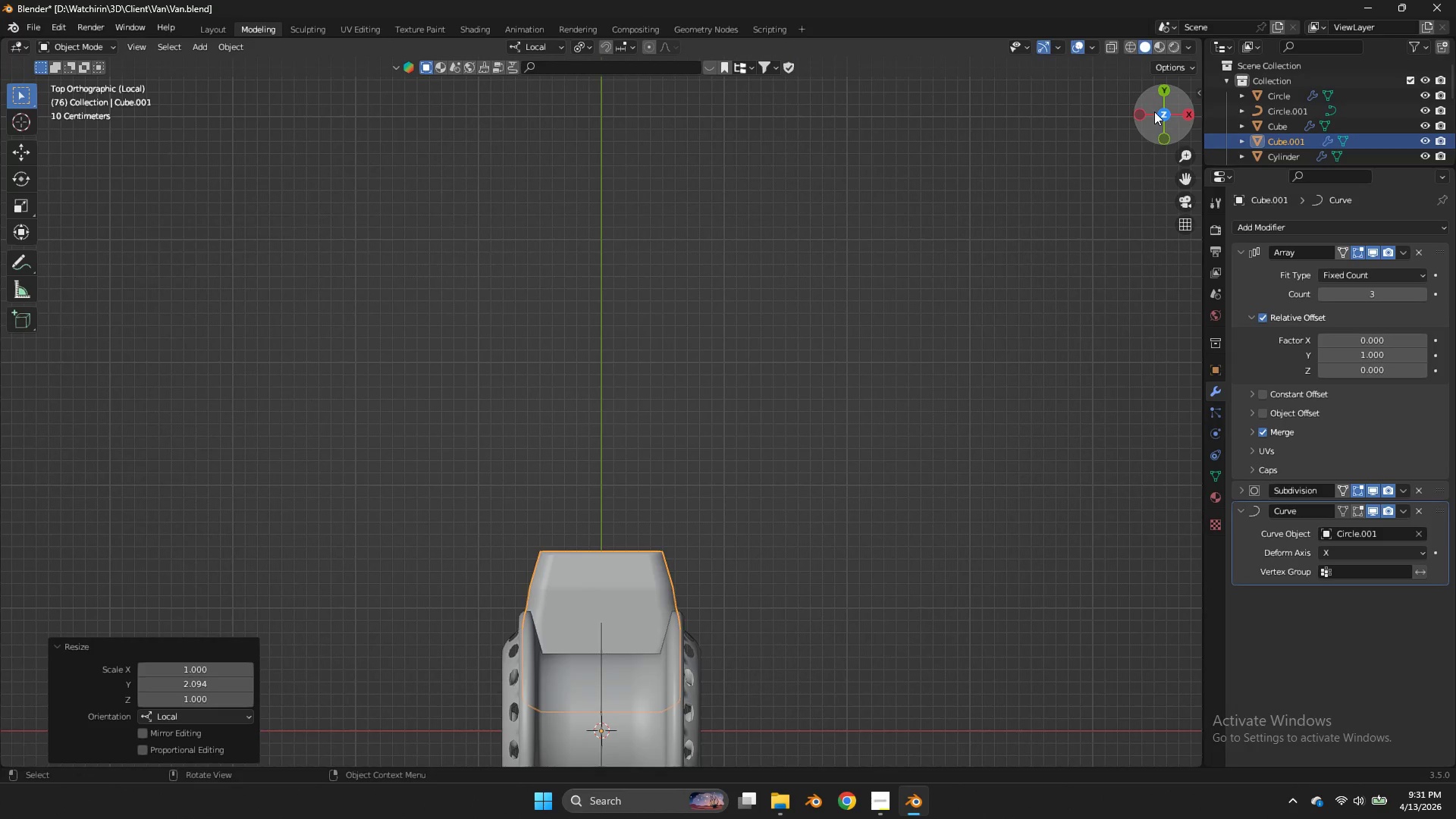 
left_click_drag(start_coordinate=[1151, 111], to_coordinate=[106, 643])
 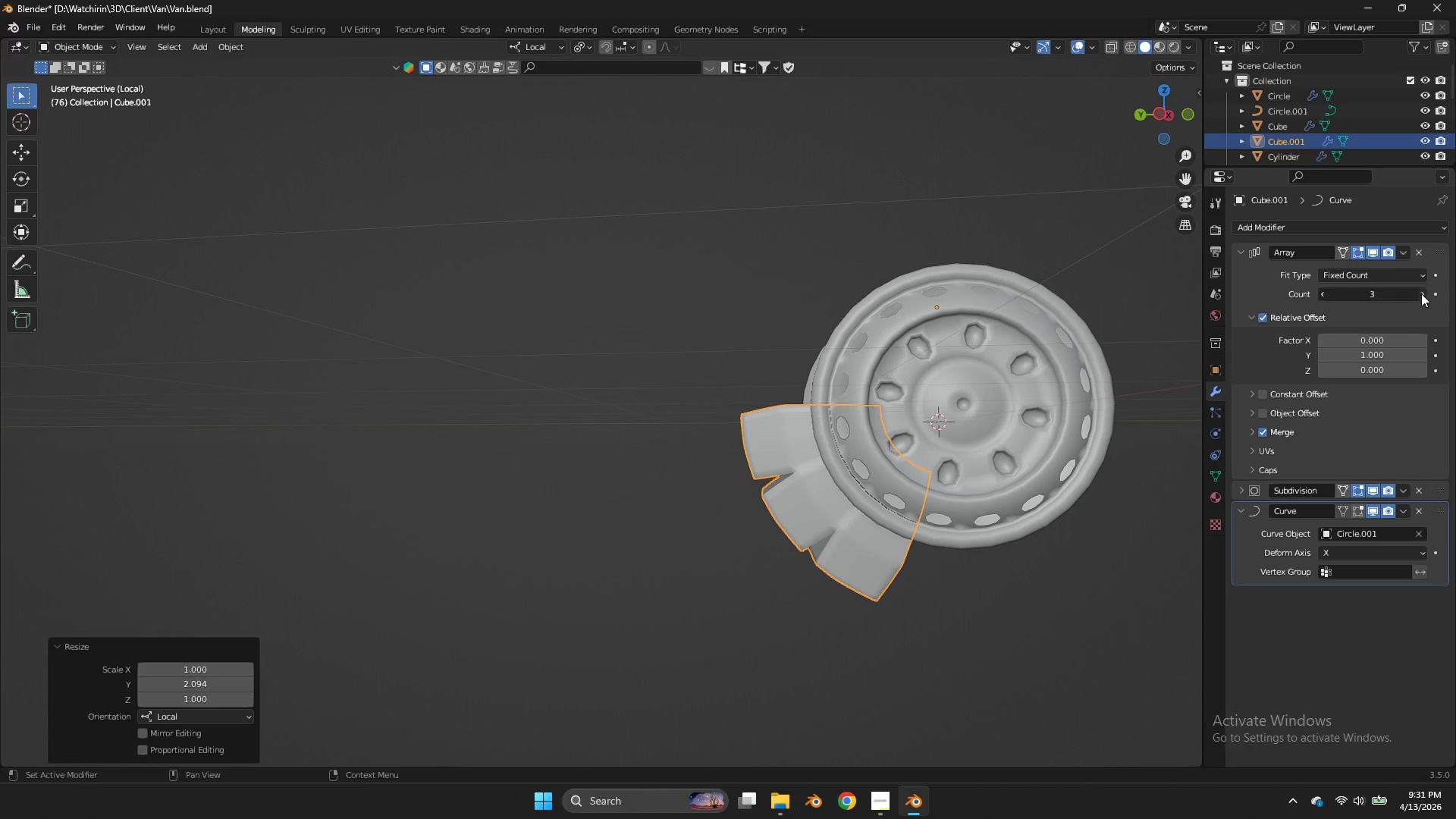 
double_click([1421, 293])
 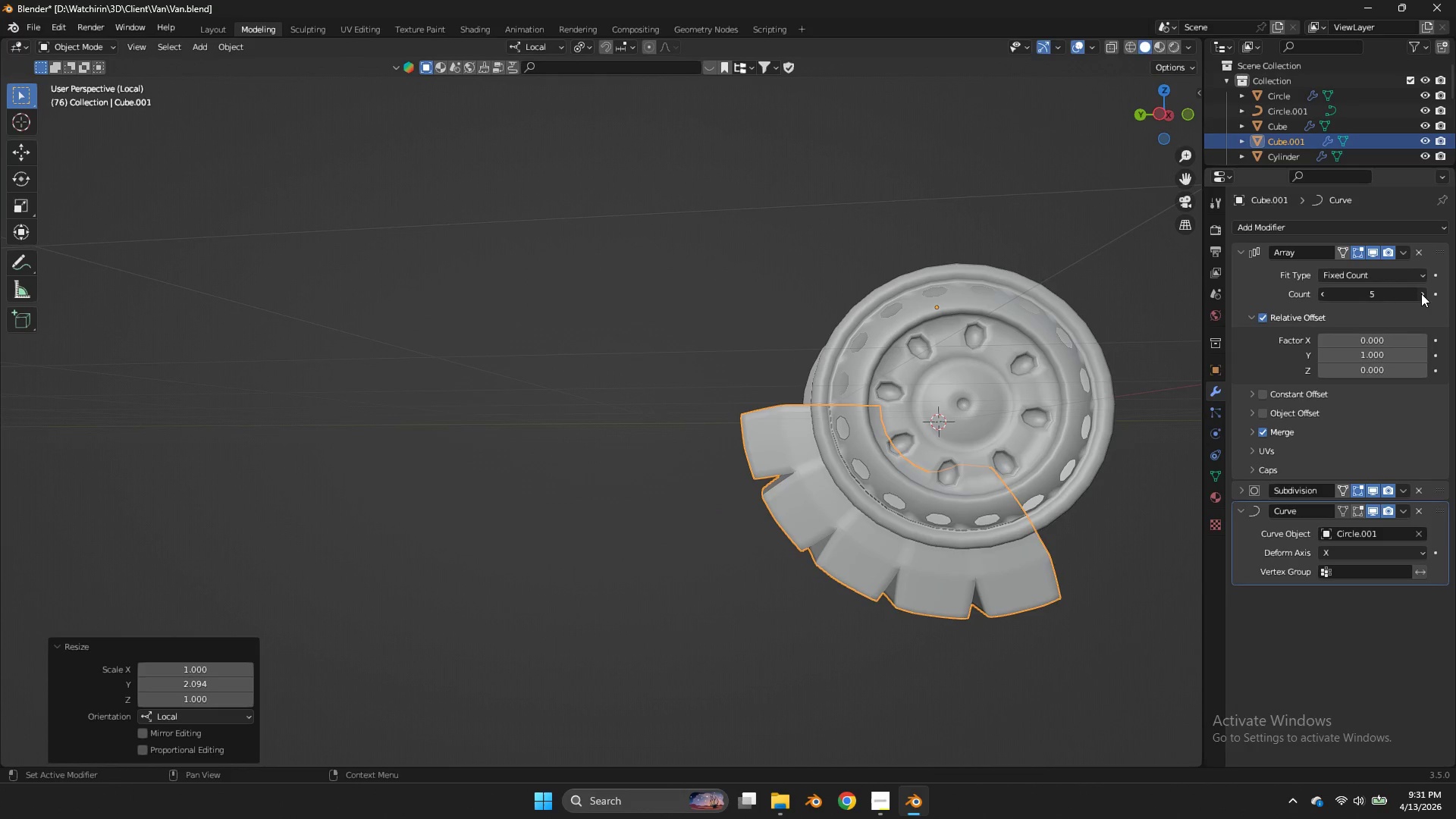 
triple_click([1421, 293])
 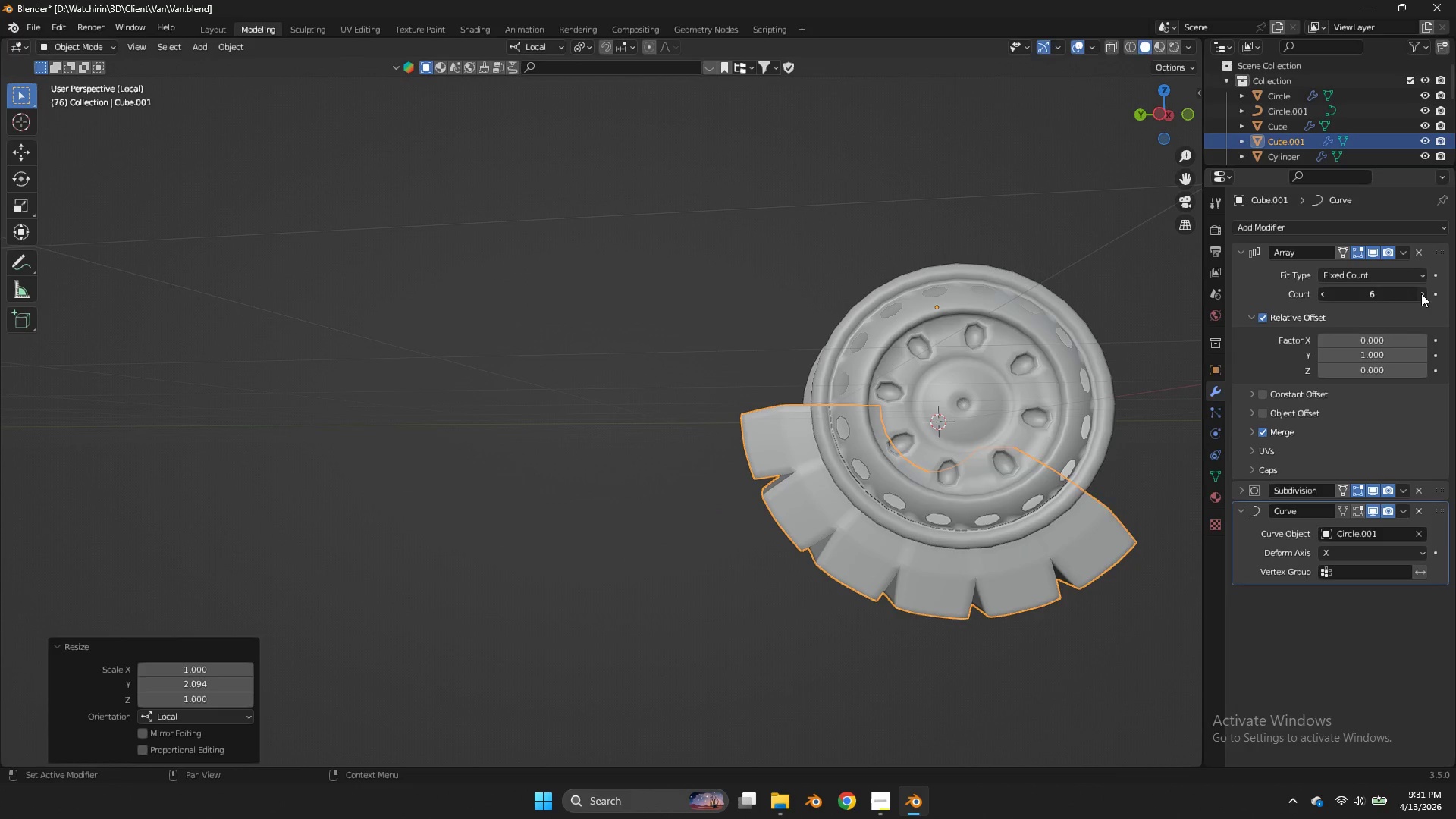 
triple_click([1421, 293])
 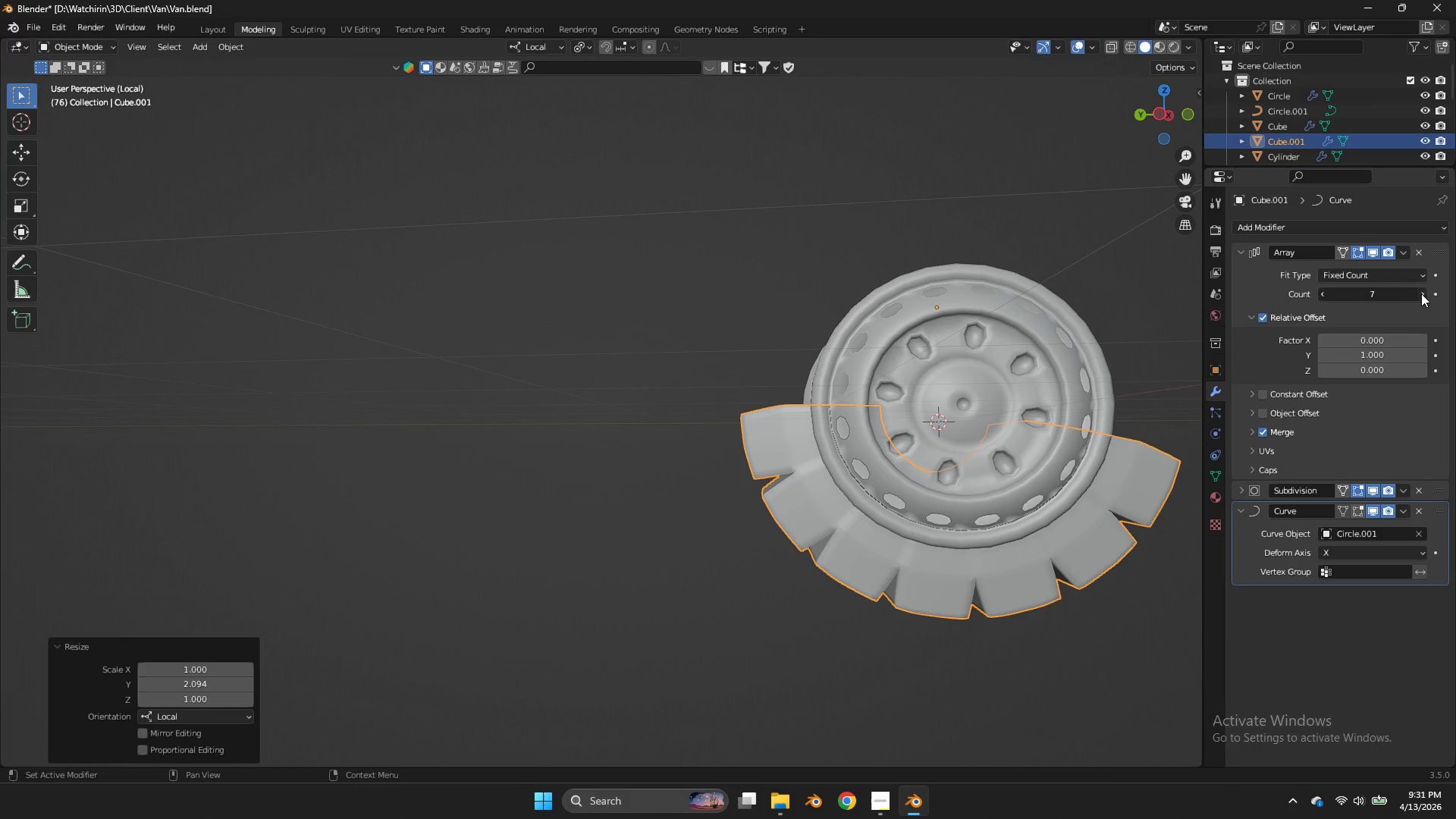 
triple_click([1421, 293])
 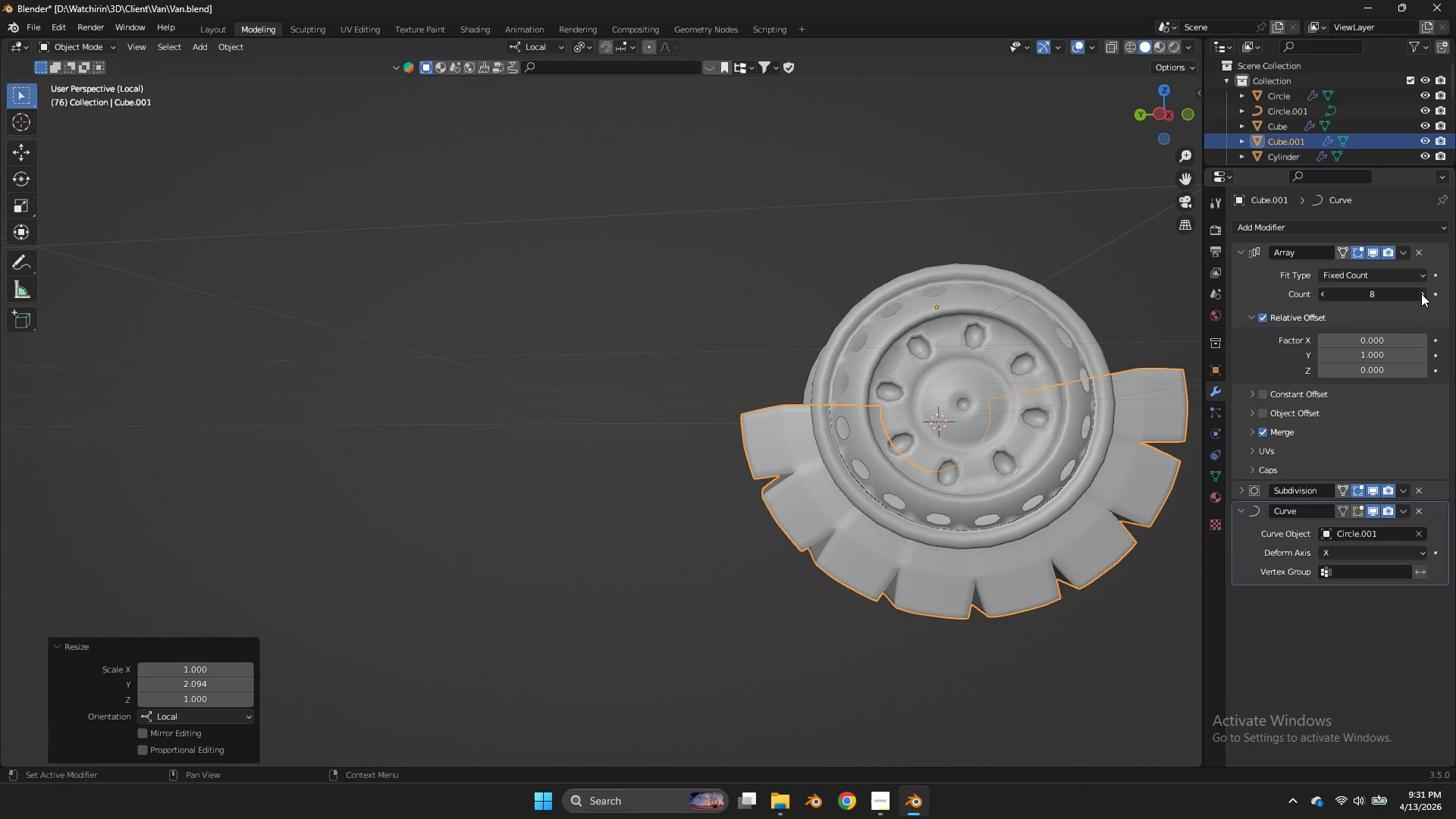 
triple_click([1421, 293])
 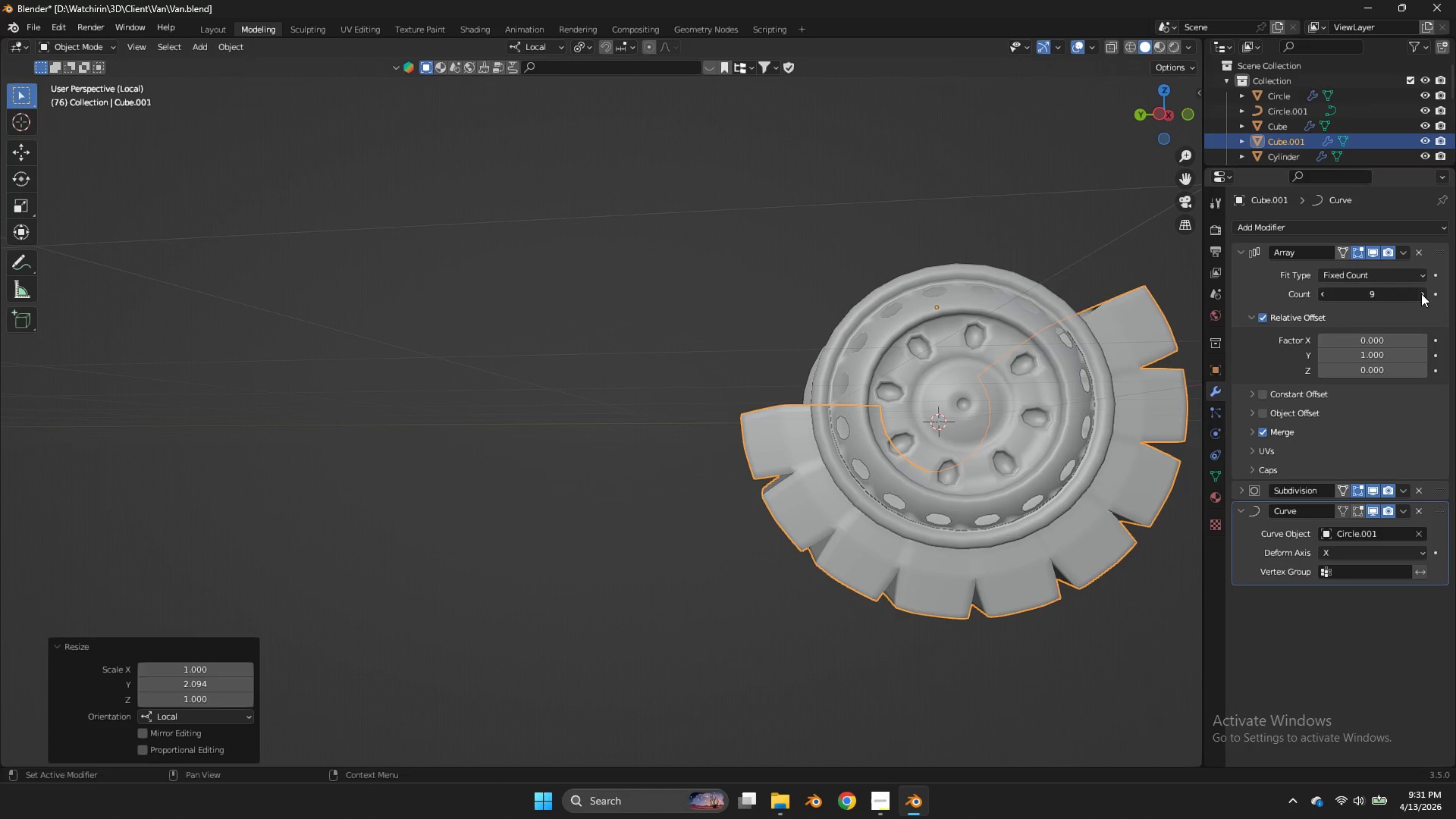 
triple_click([1421, 293])
 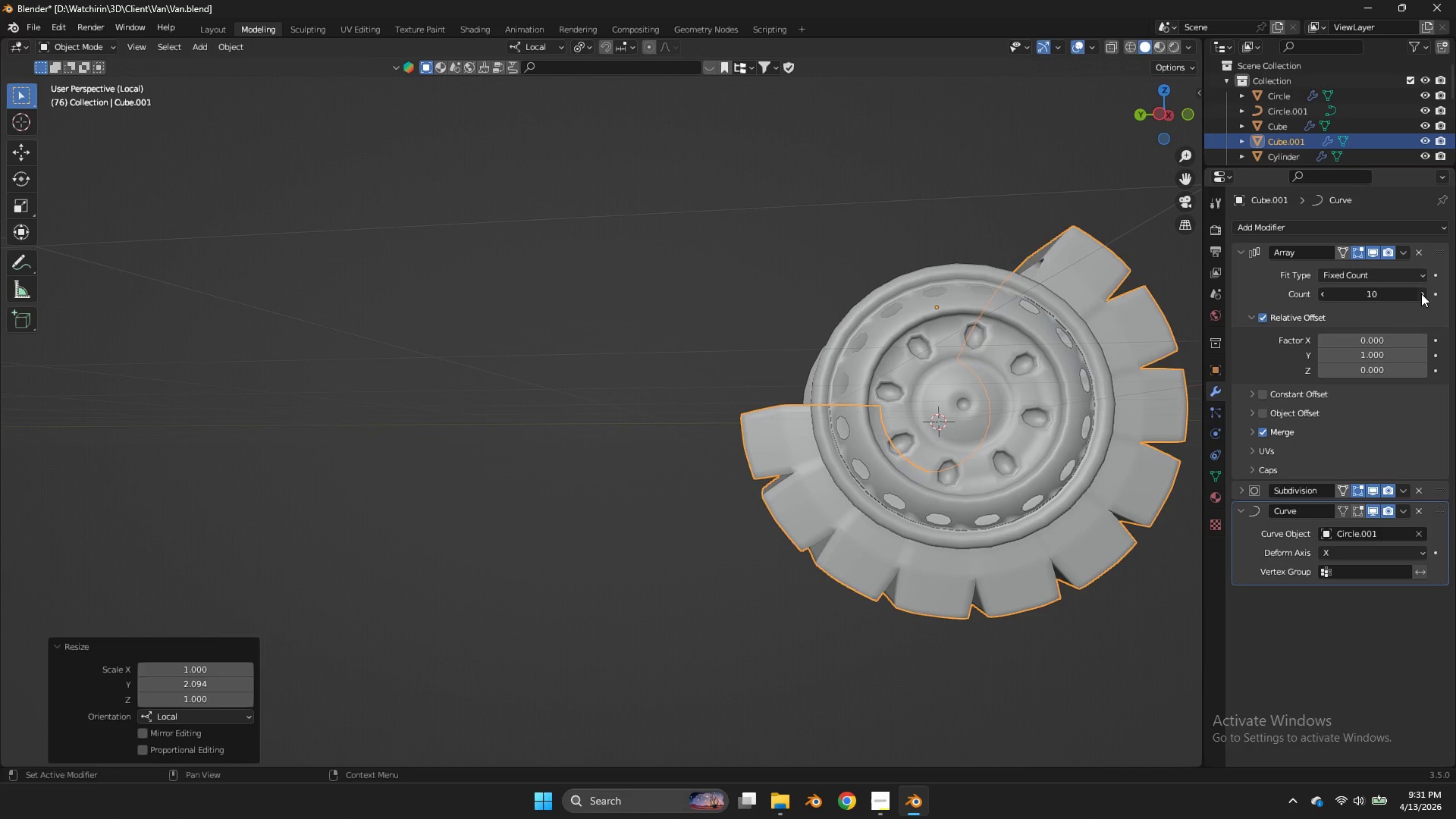 
triple_click([1421, 293])
 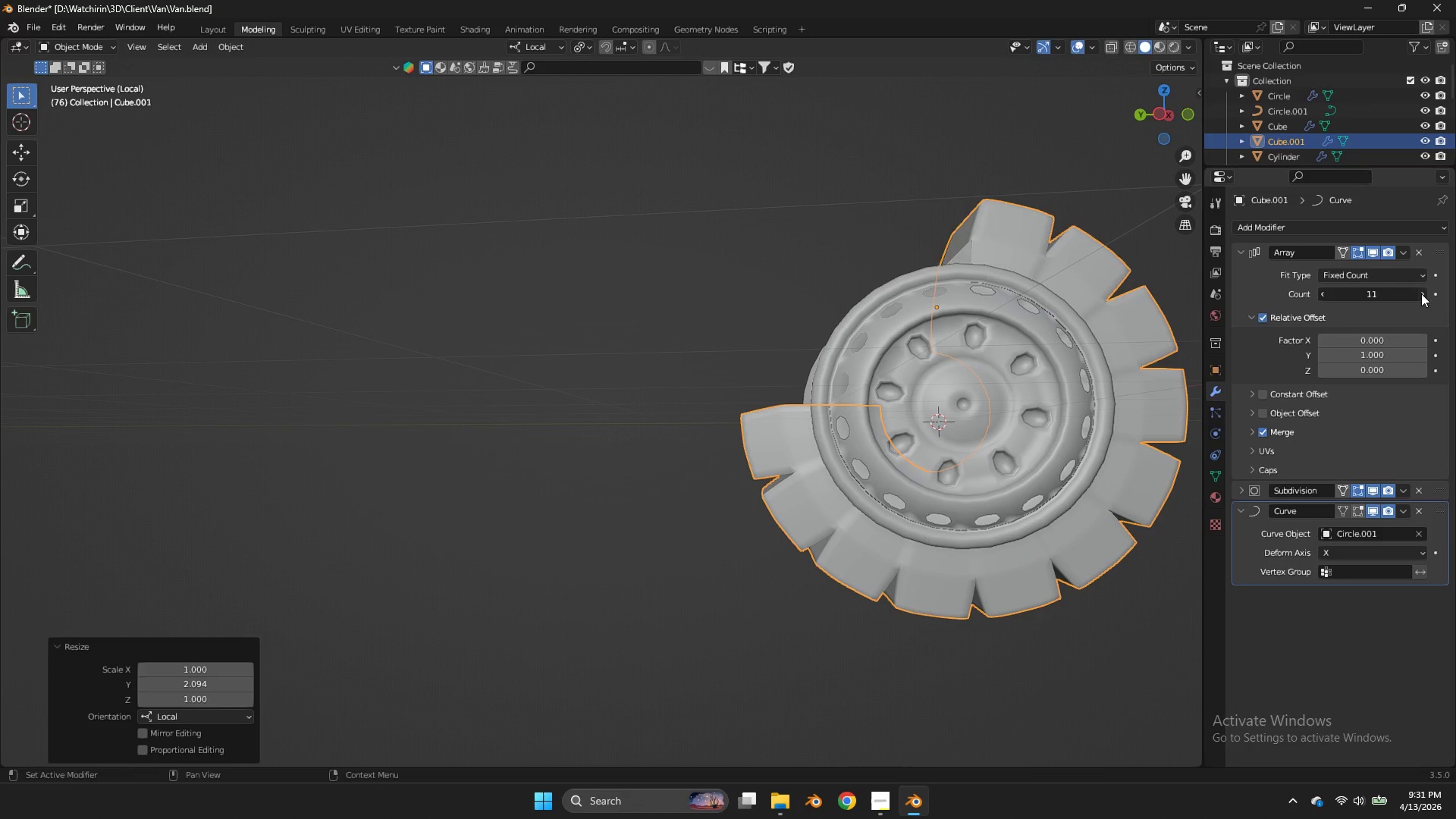 
triple_click([1421, 293])
 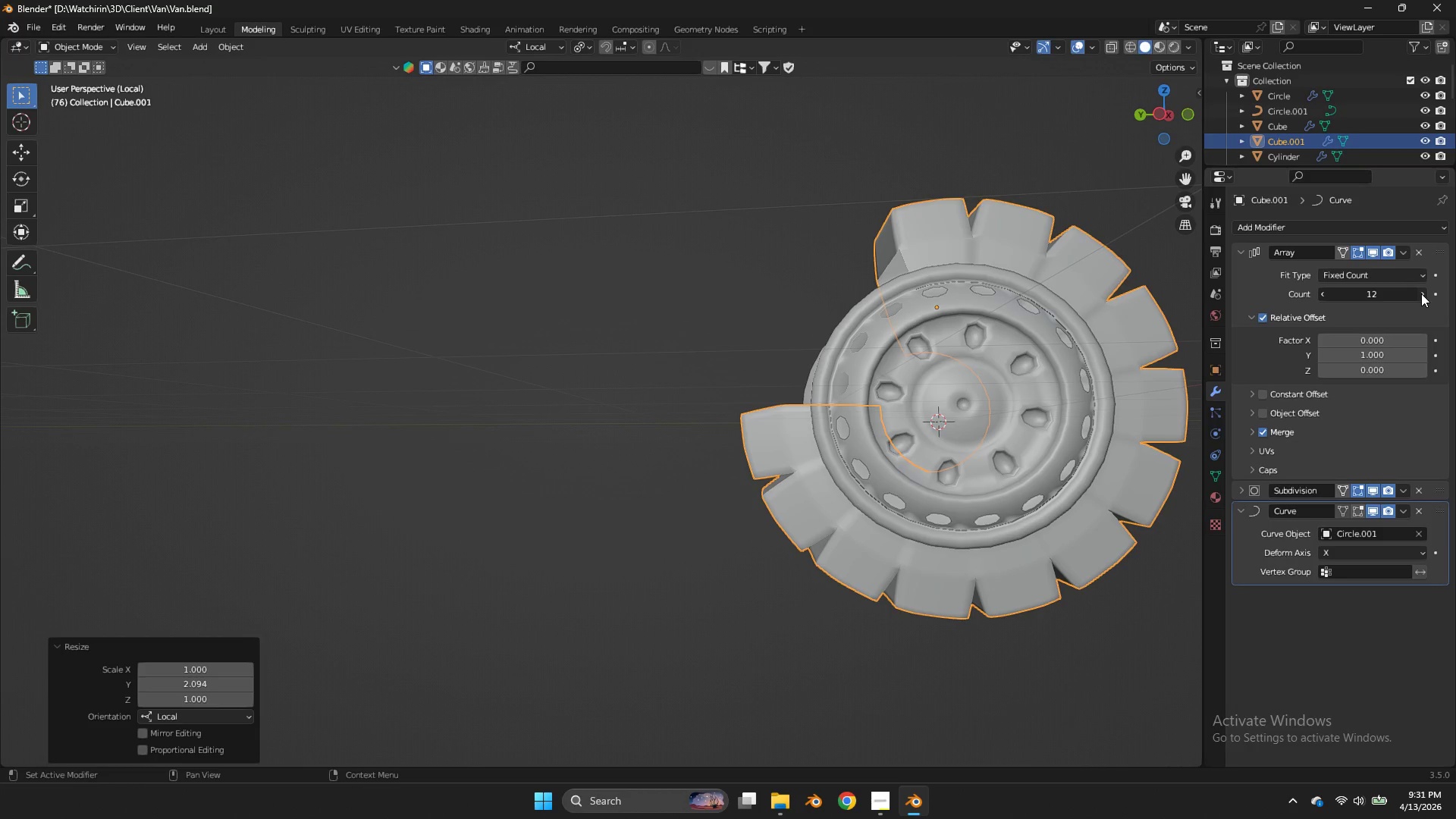 
triple_click([1421, 293])
 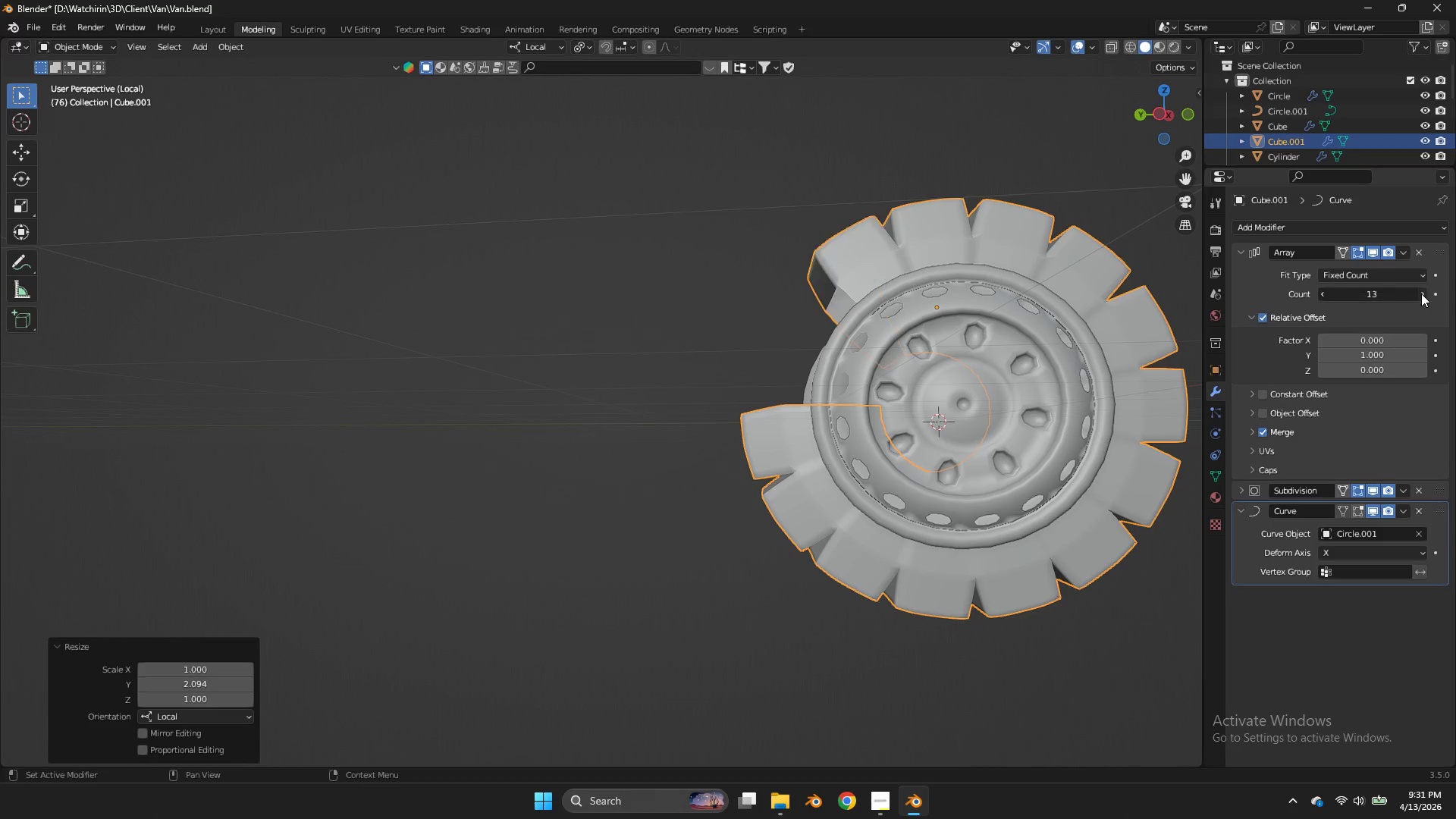 
triple_click([1421, 293])
 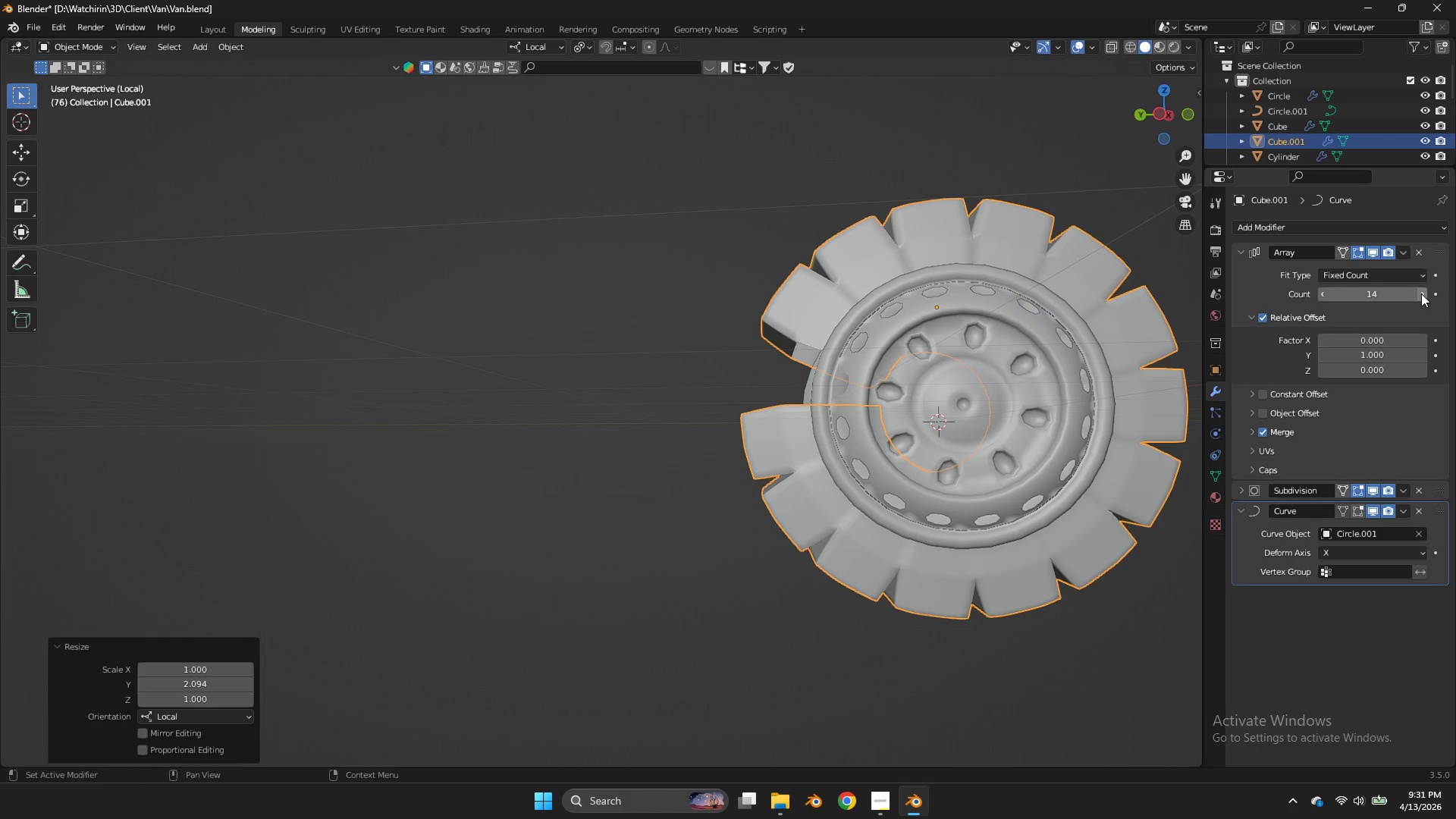 
left_click([1421, 293])
 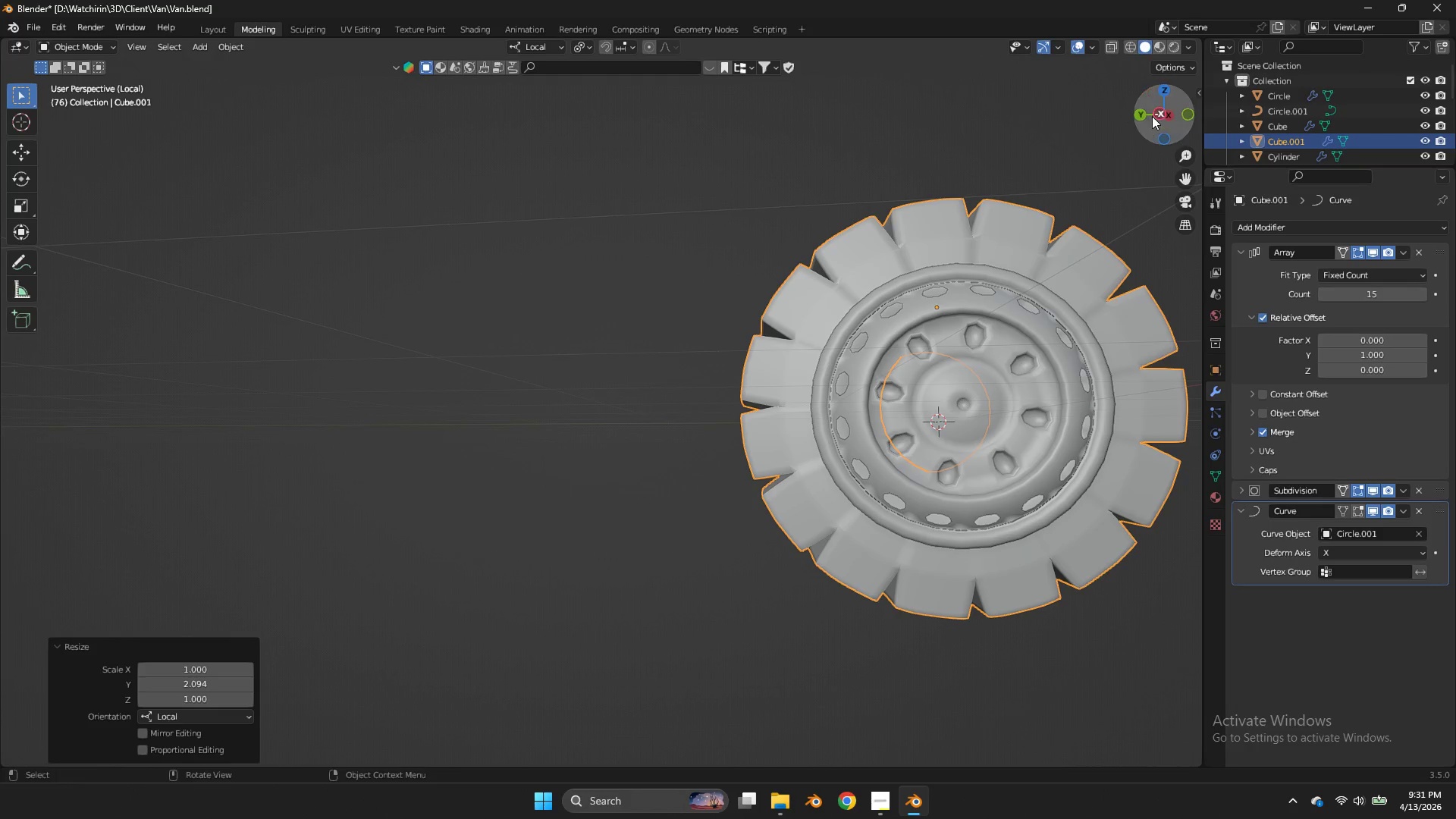 
left_click_drag(start_coordinate=[1157, 116], to_coordinate=[1022, 145])
 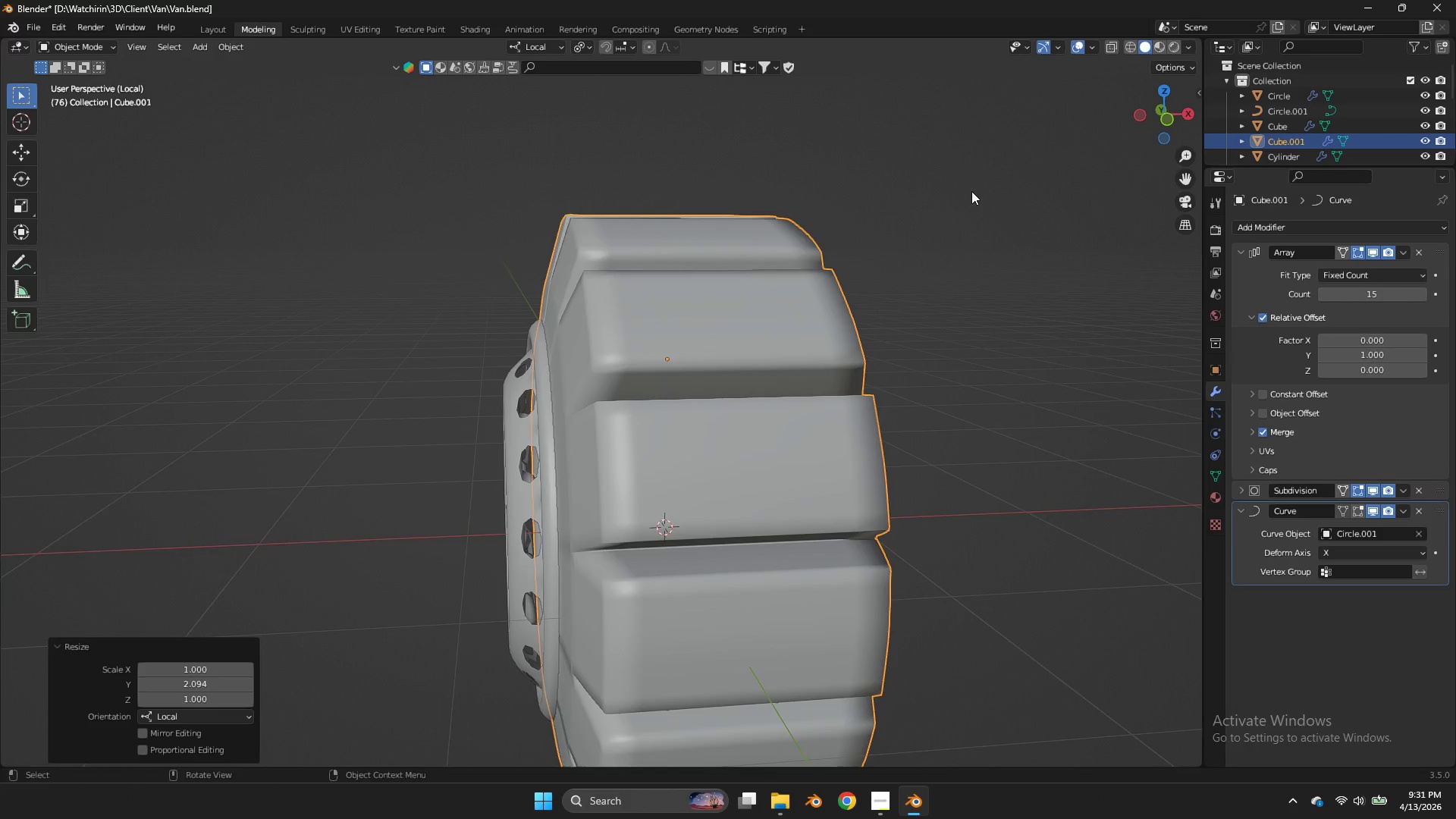 
key(Tab)
 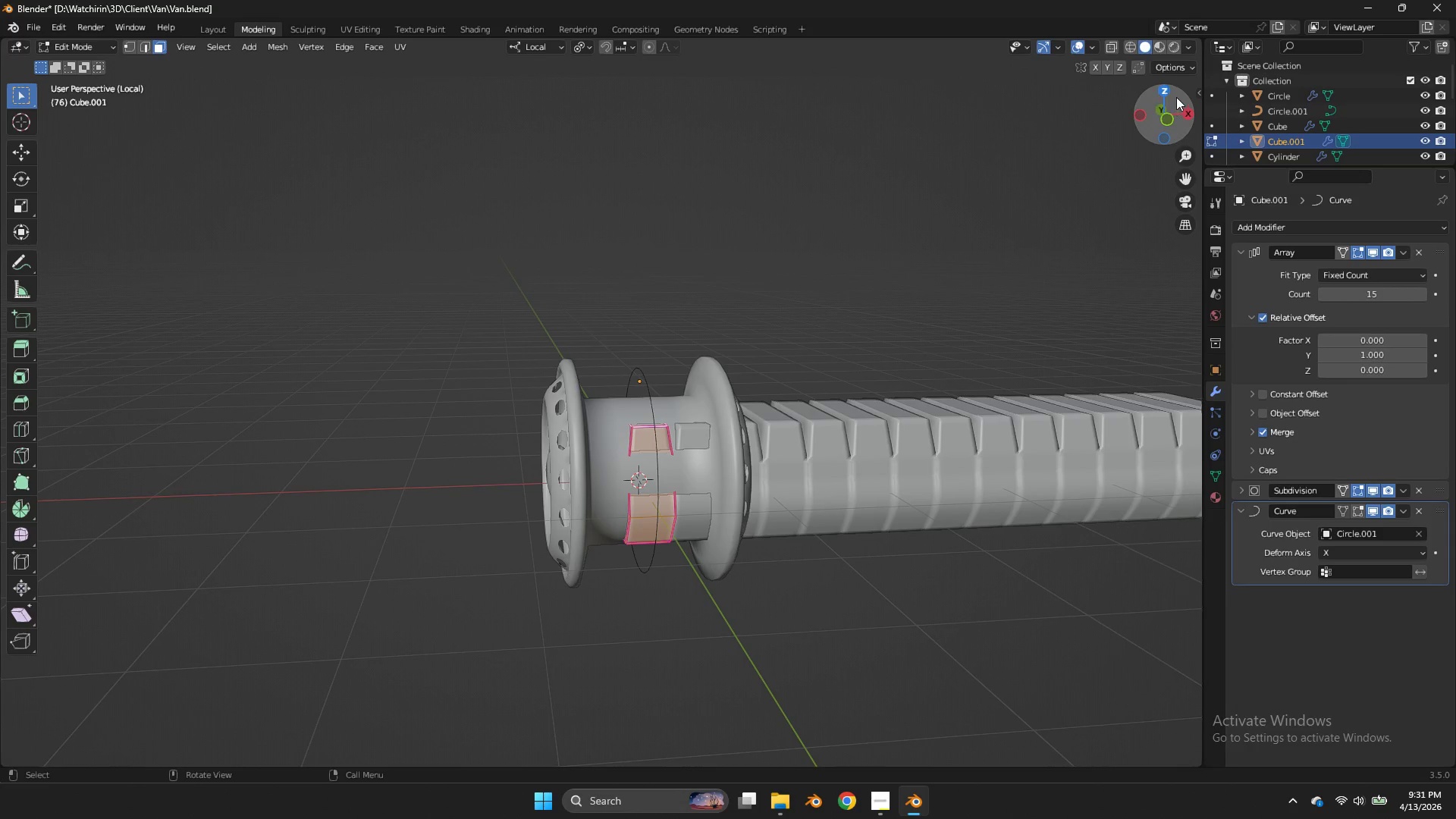 
left_click([1163, 86])
 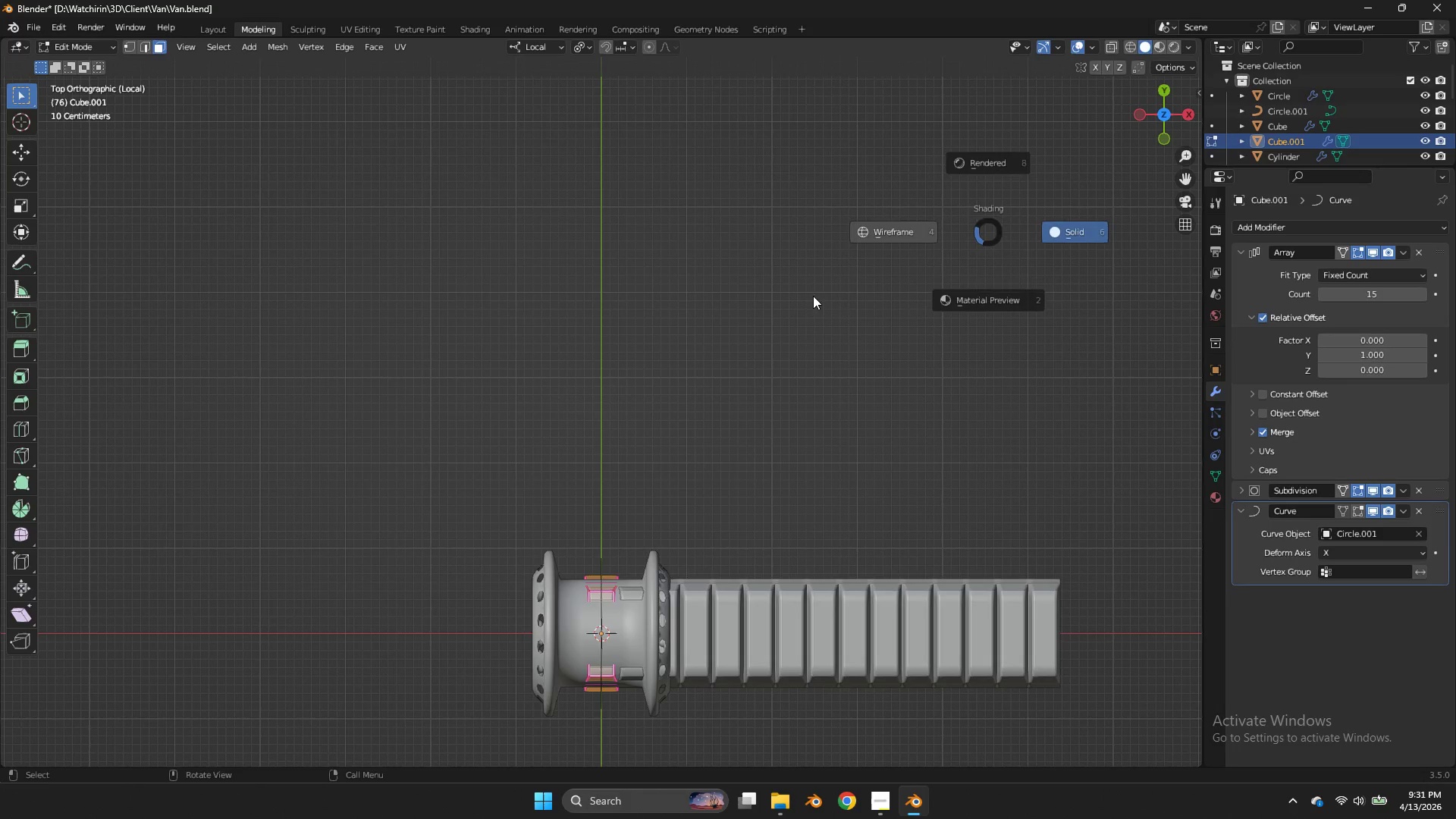 
scroll: coordinate [971, 191], scroll_direction: down, amount: 2.0
 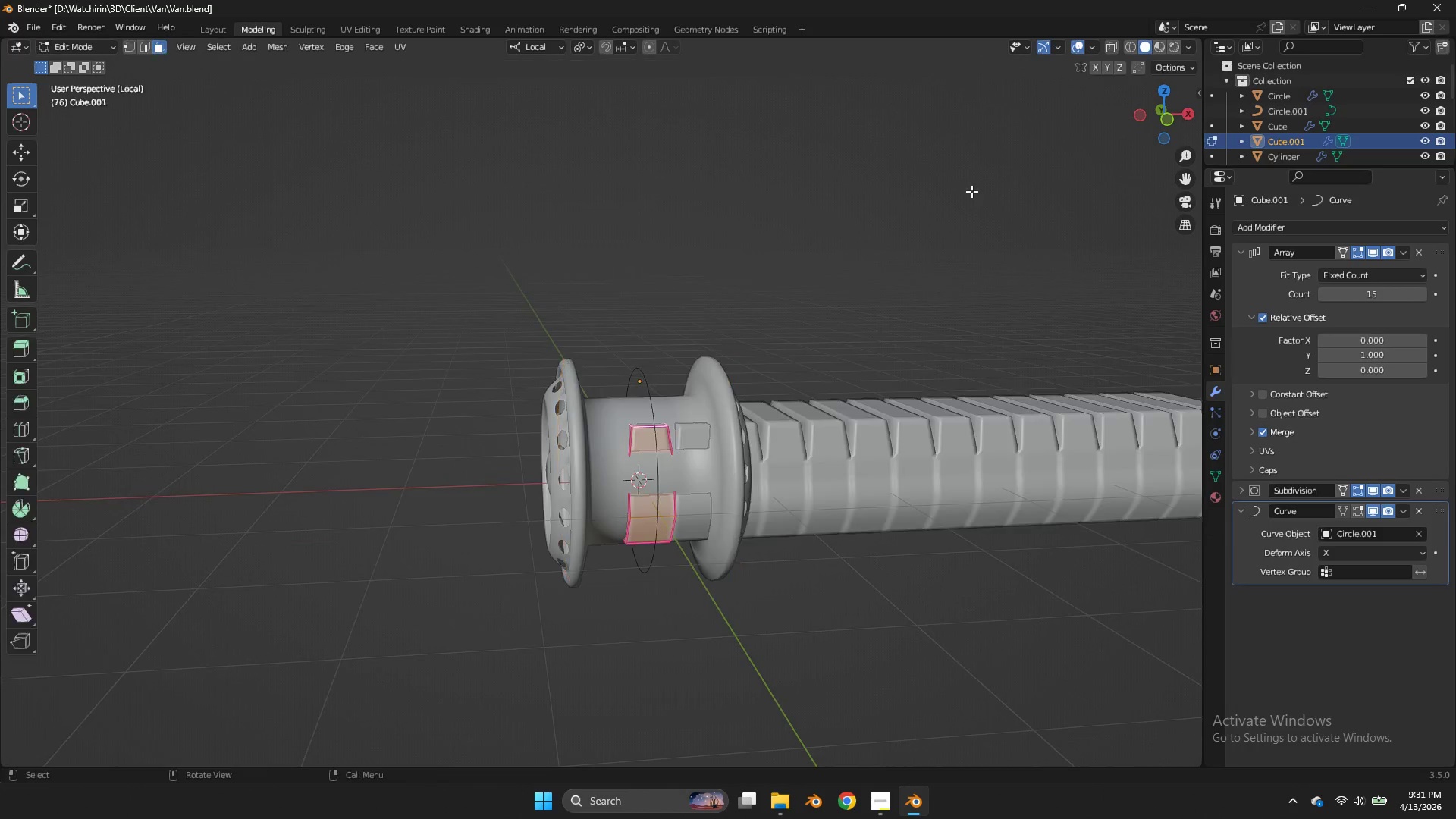 
type(zz)
key(Tab)
type(sx)
 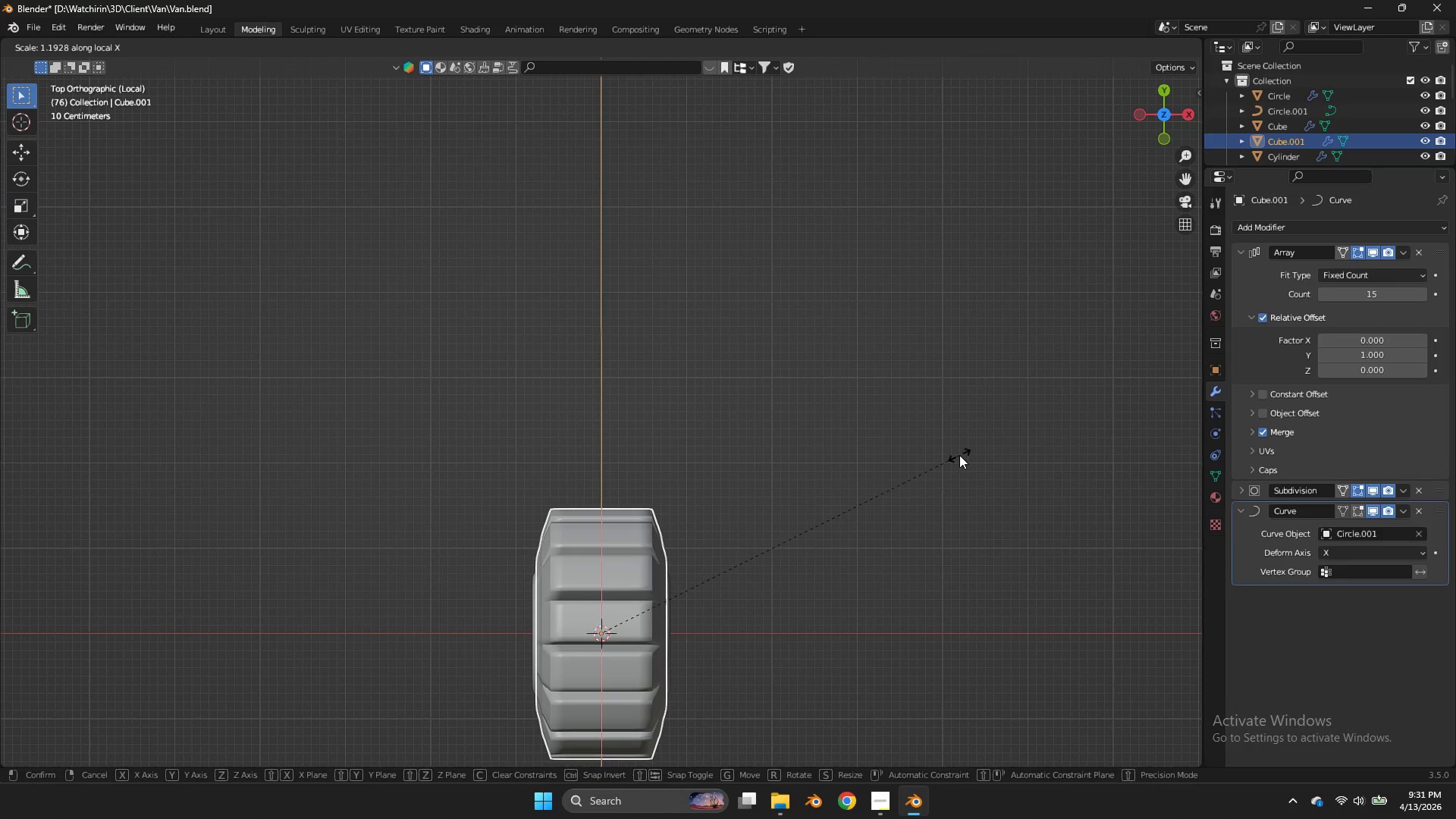 
right_click([959, 455])
 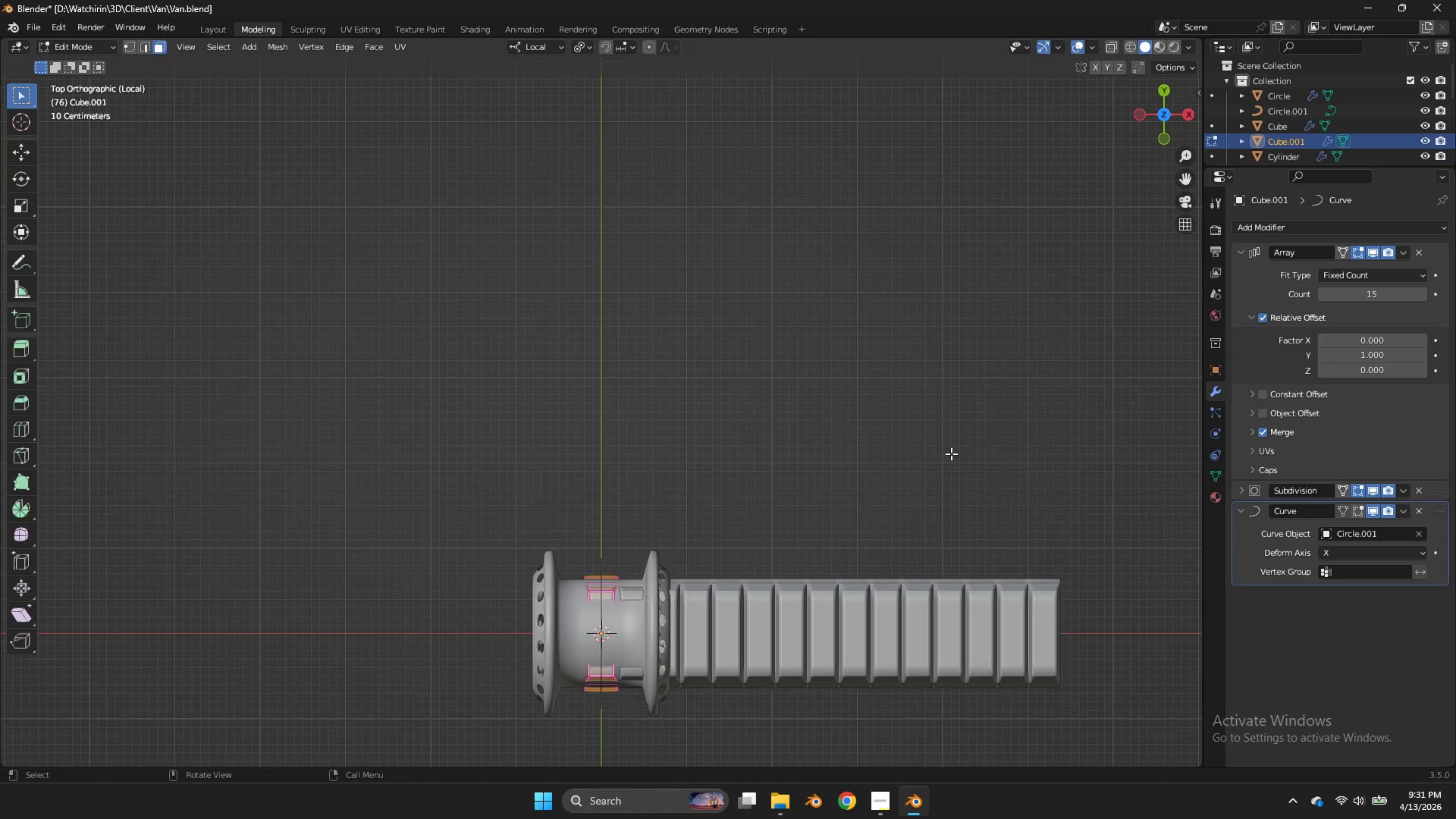 
key(Tab)
 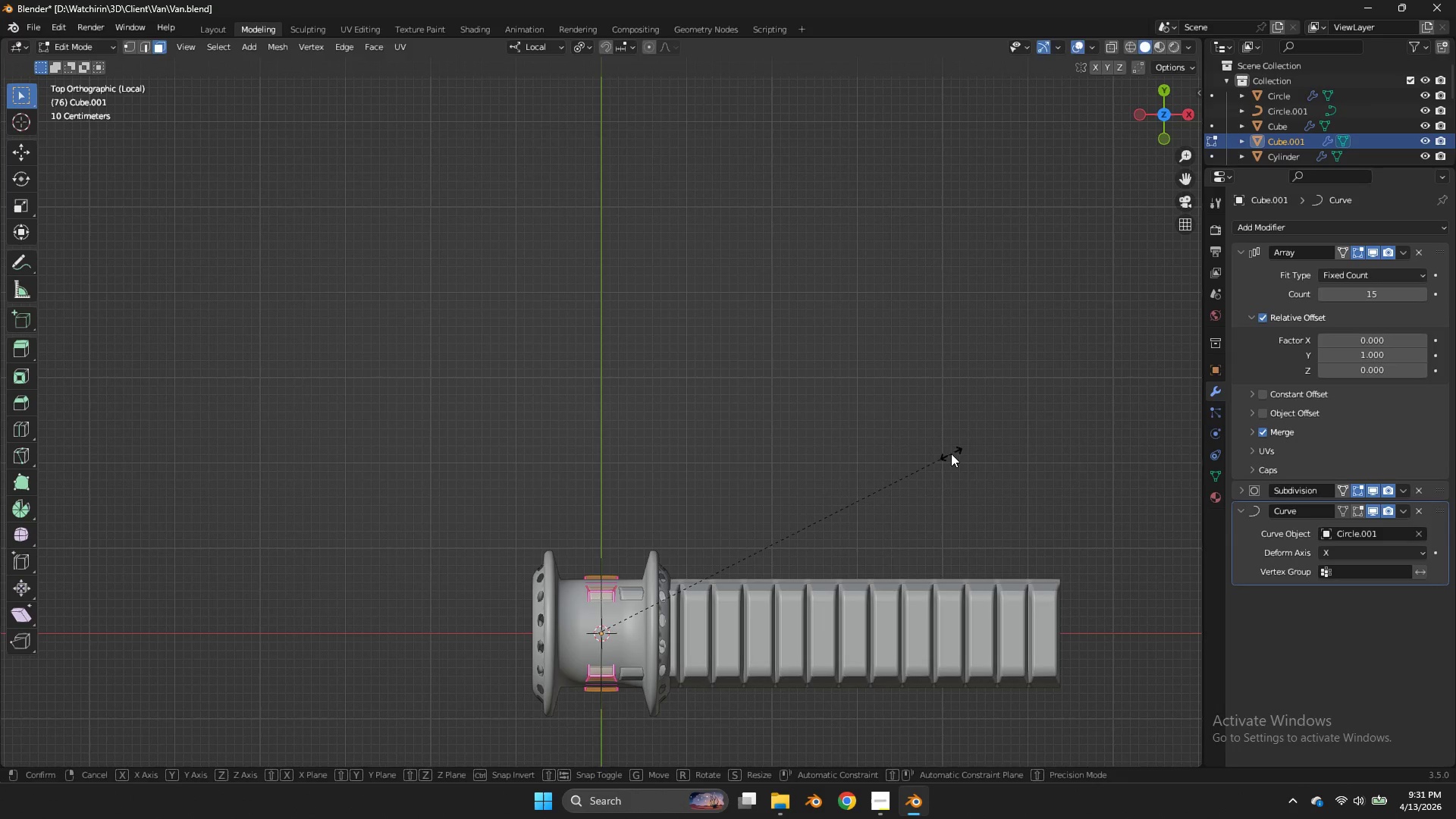 
type(sx)
 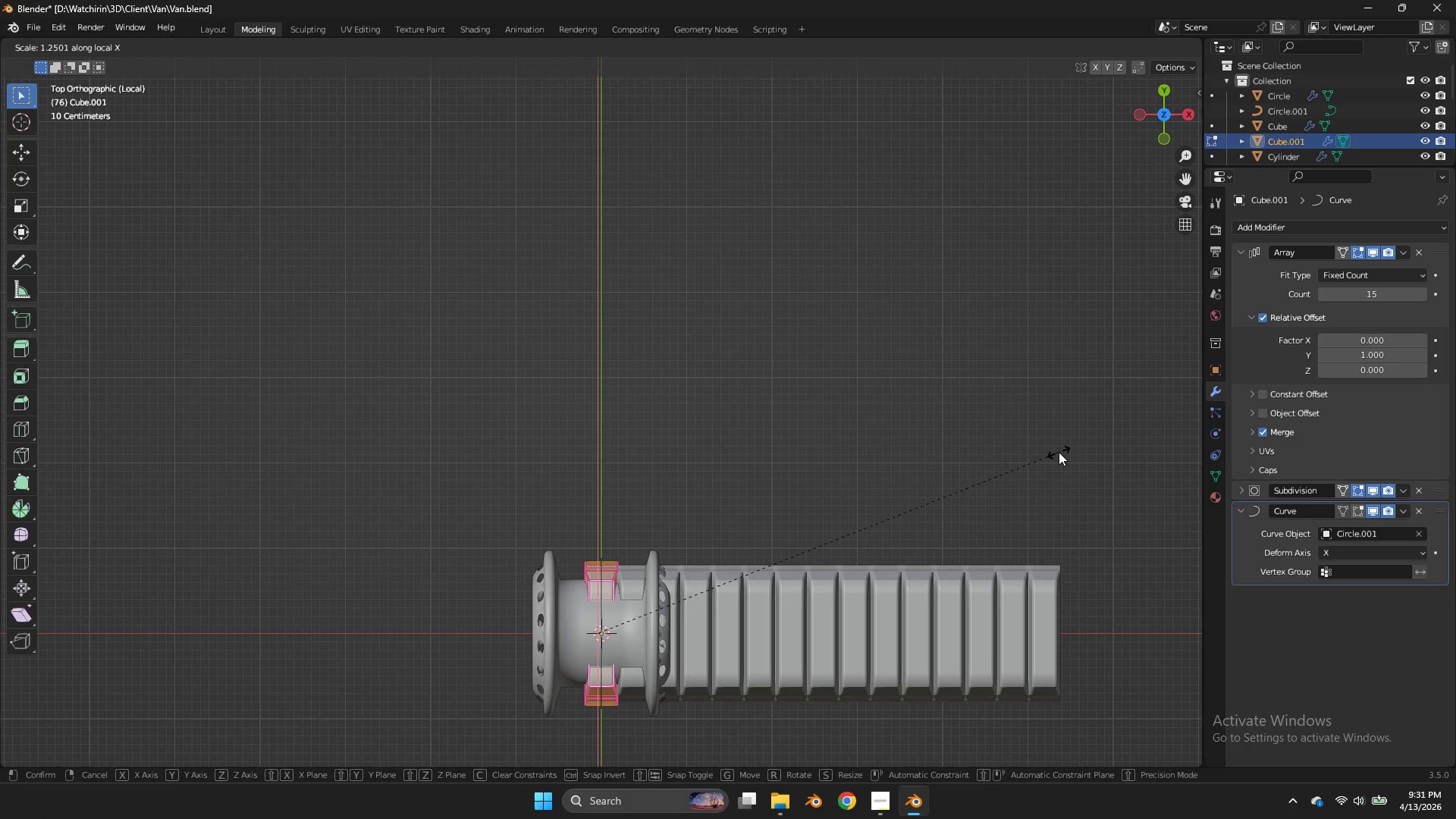 
left_click([1059, 452])
 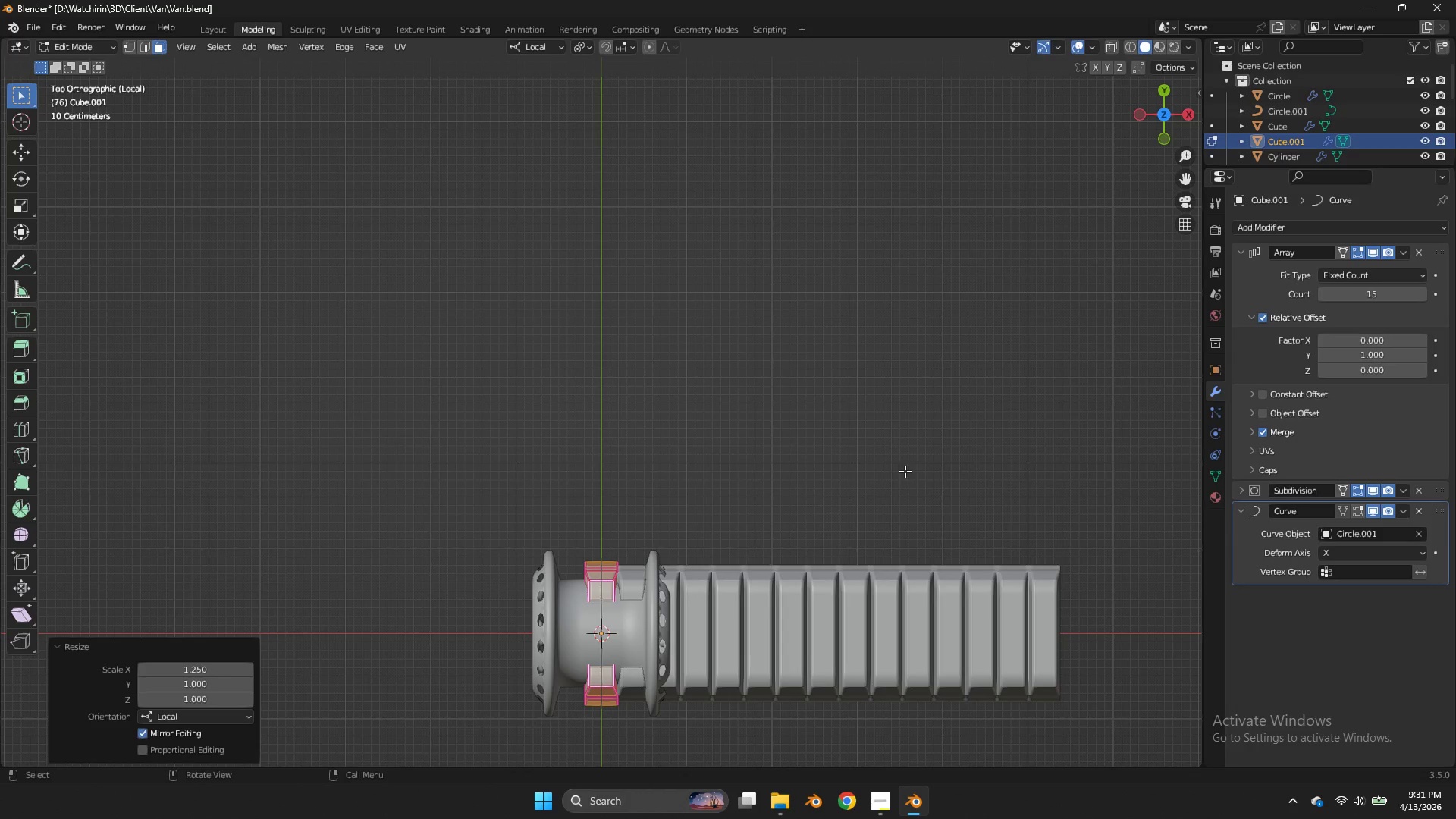 
key(Control+ControlLeft)
 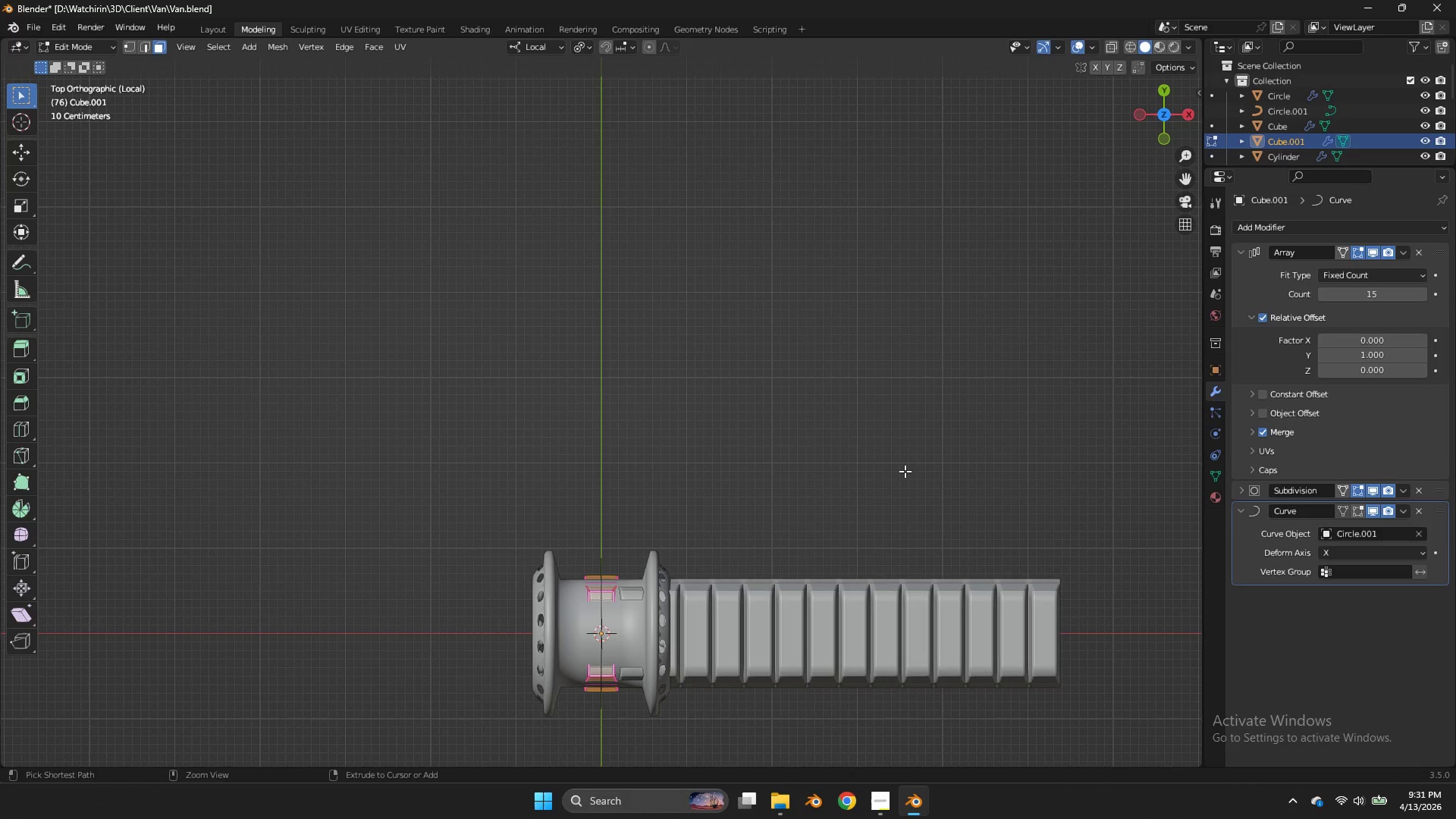 
key(Control+Z)
 